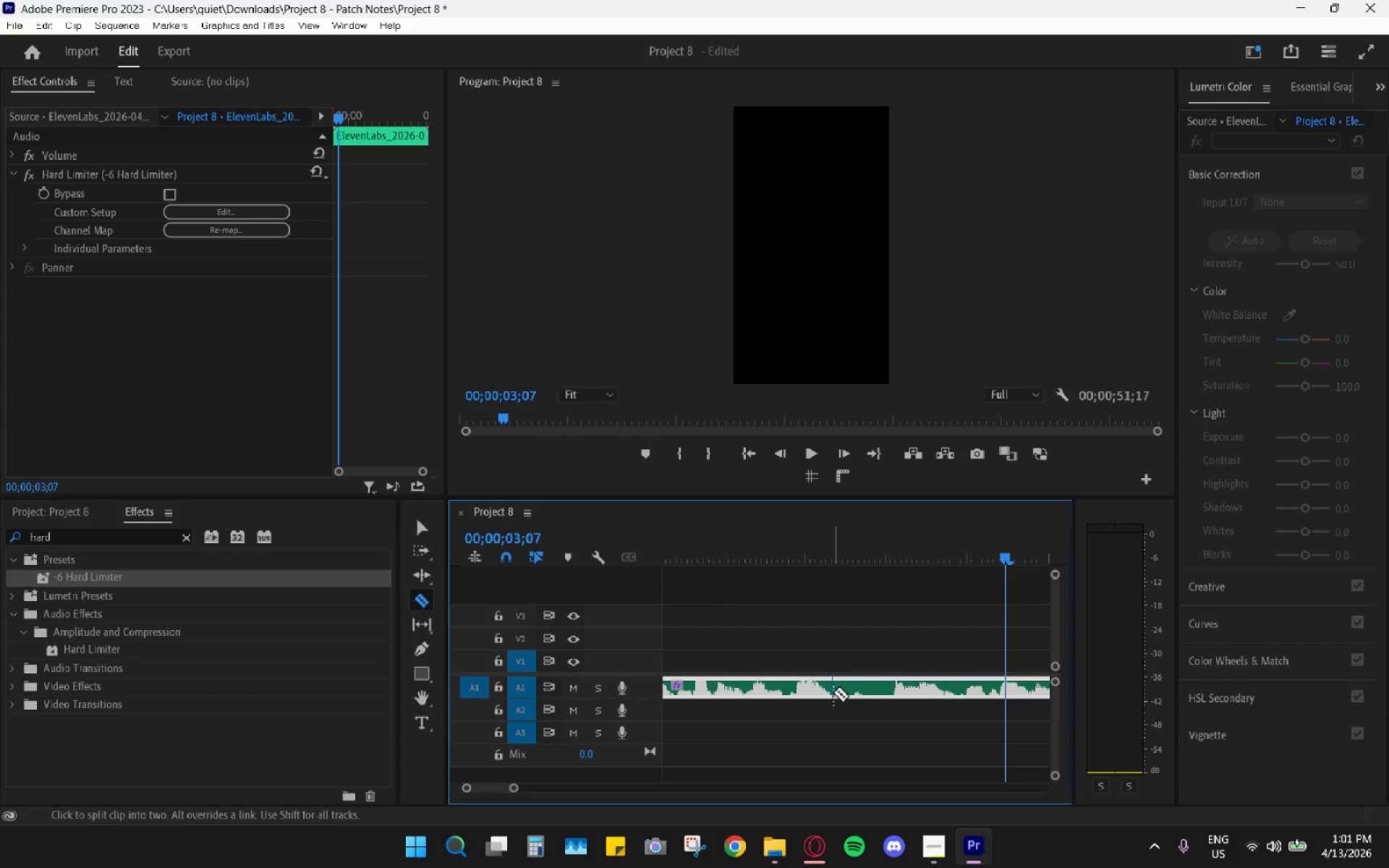 
left_click([838, 694])
 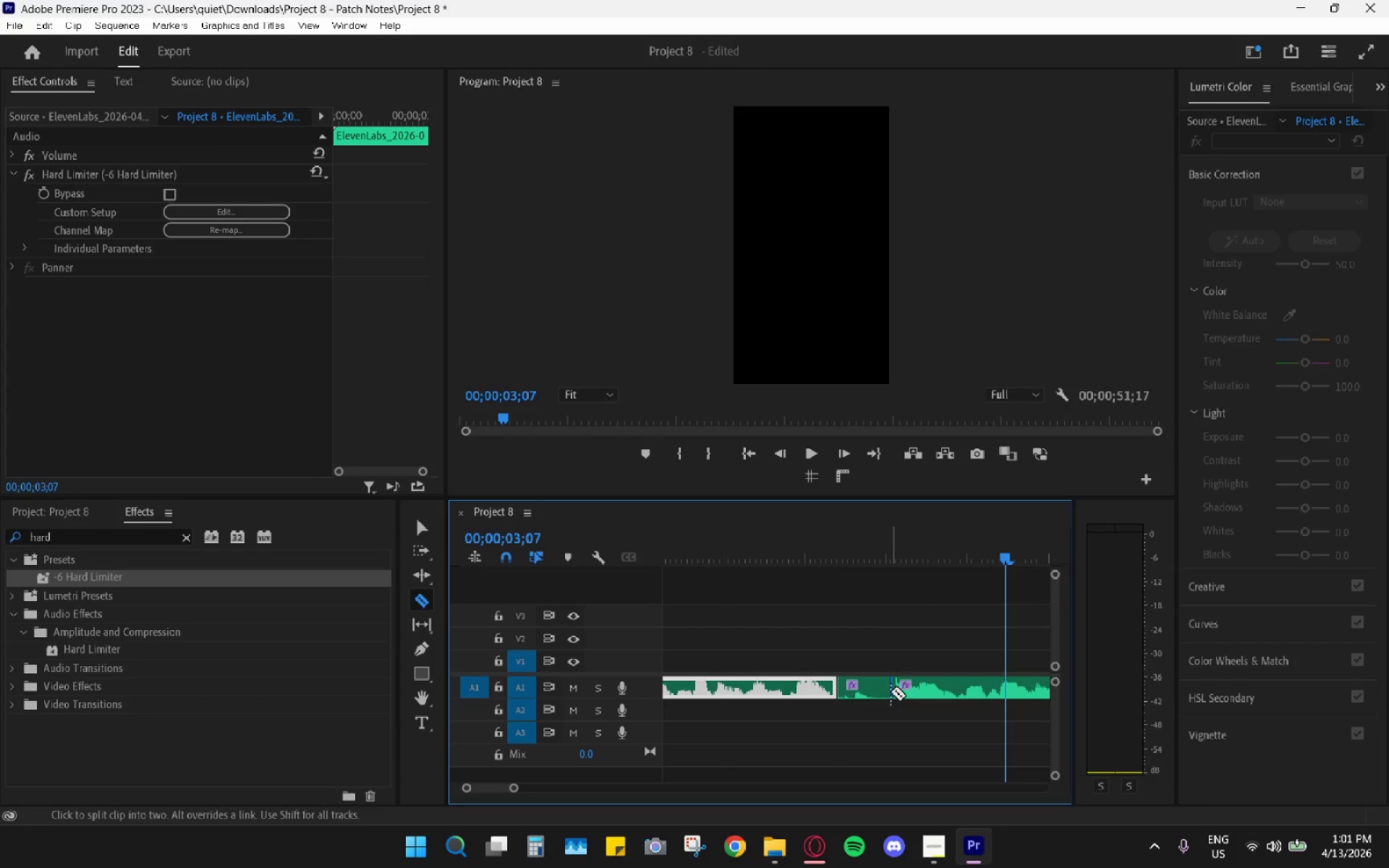 
key(V)
 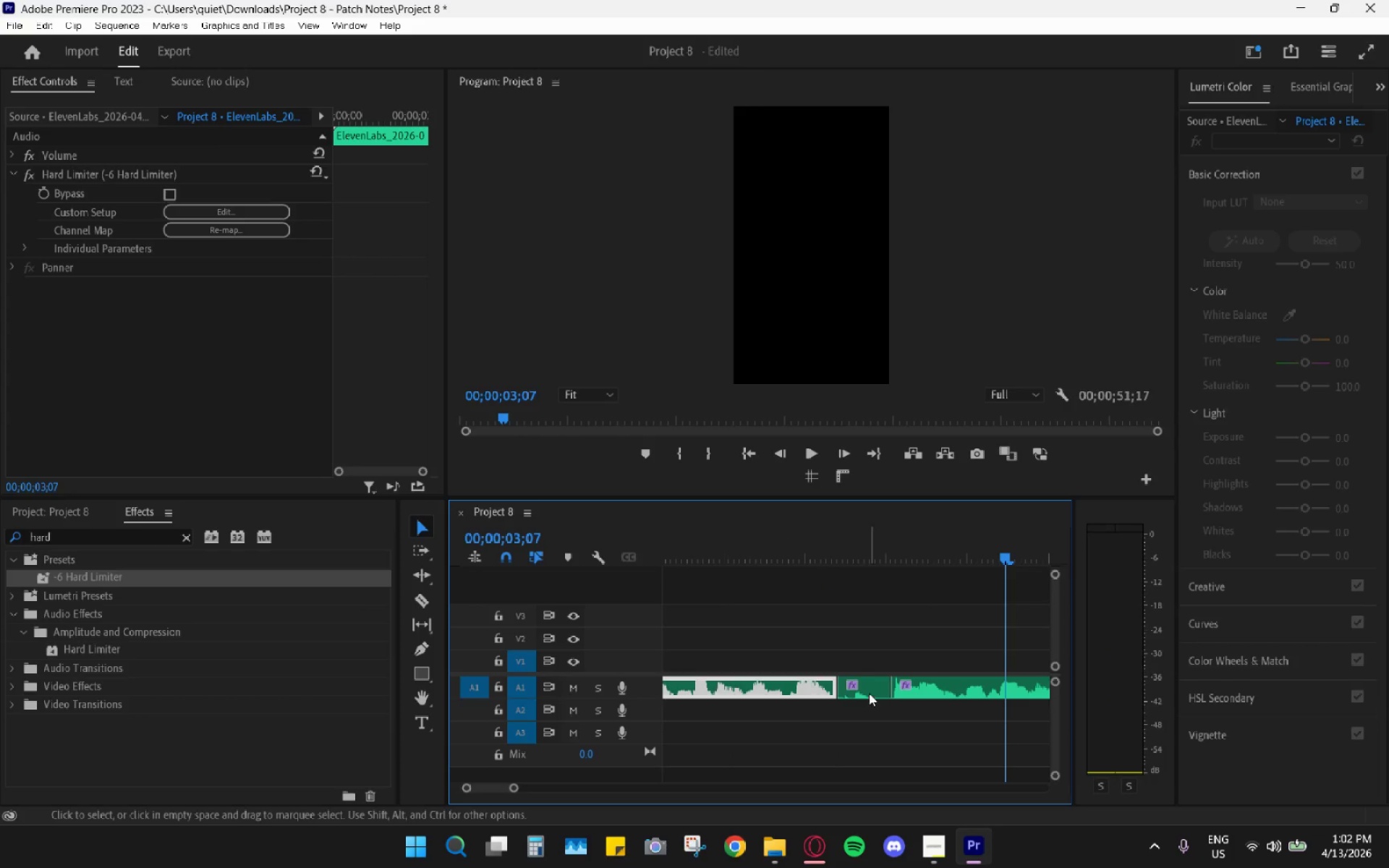 
left_click([869, 691])
 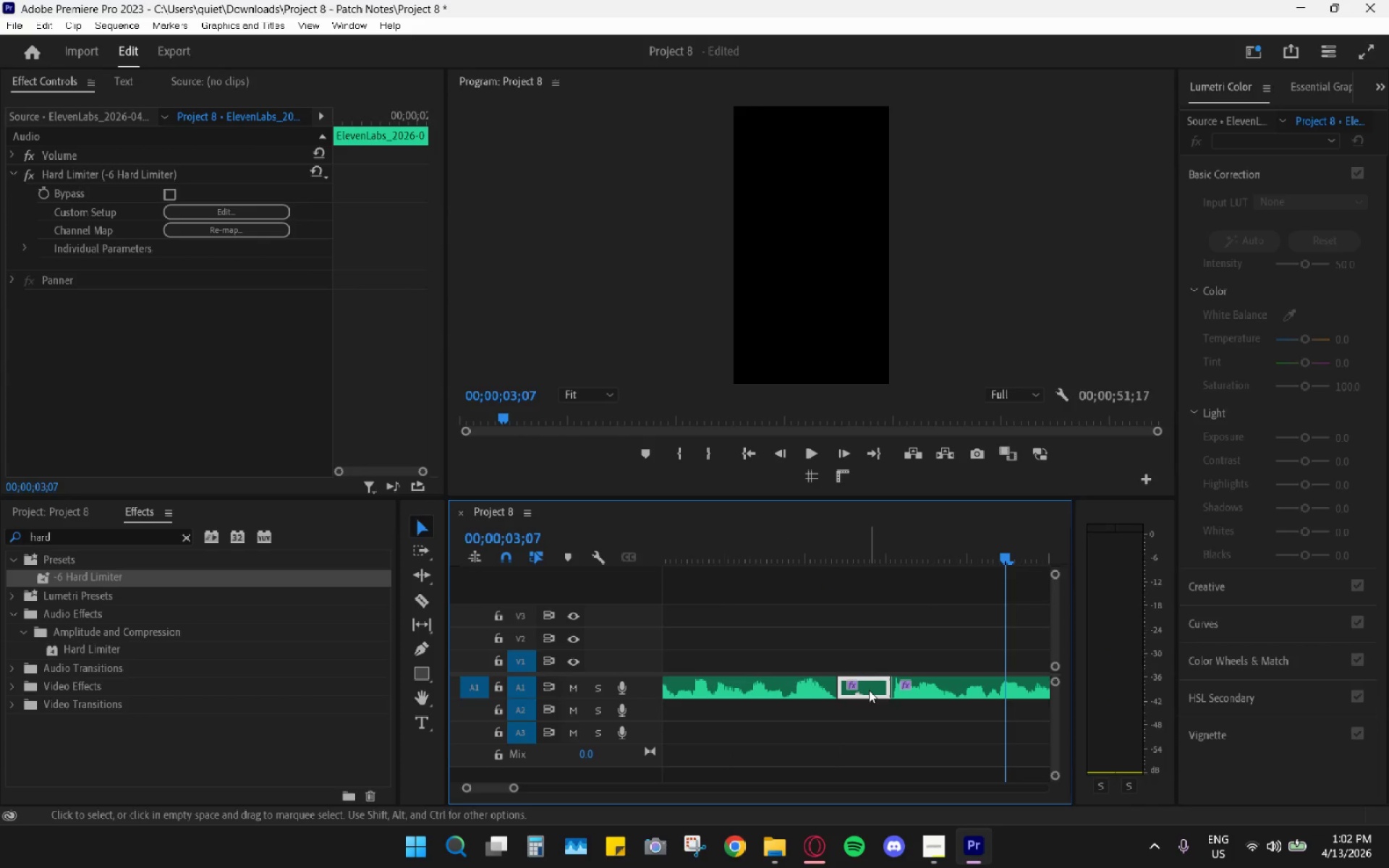 
key(H)
 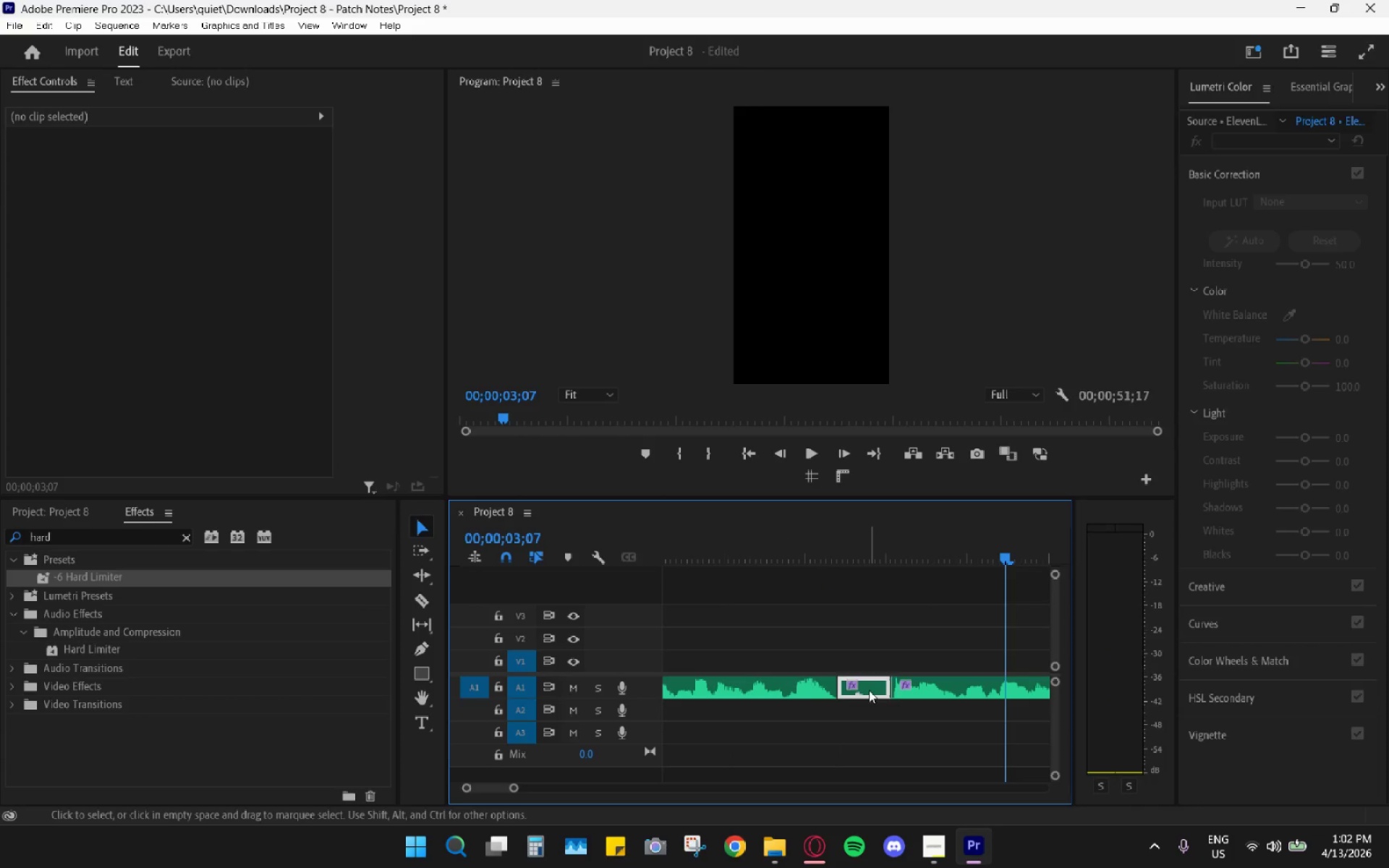 
left_click([869, 689])
 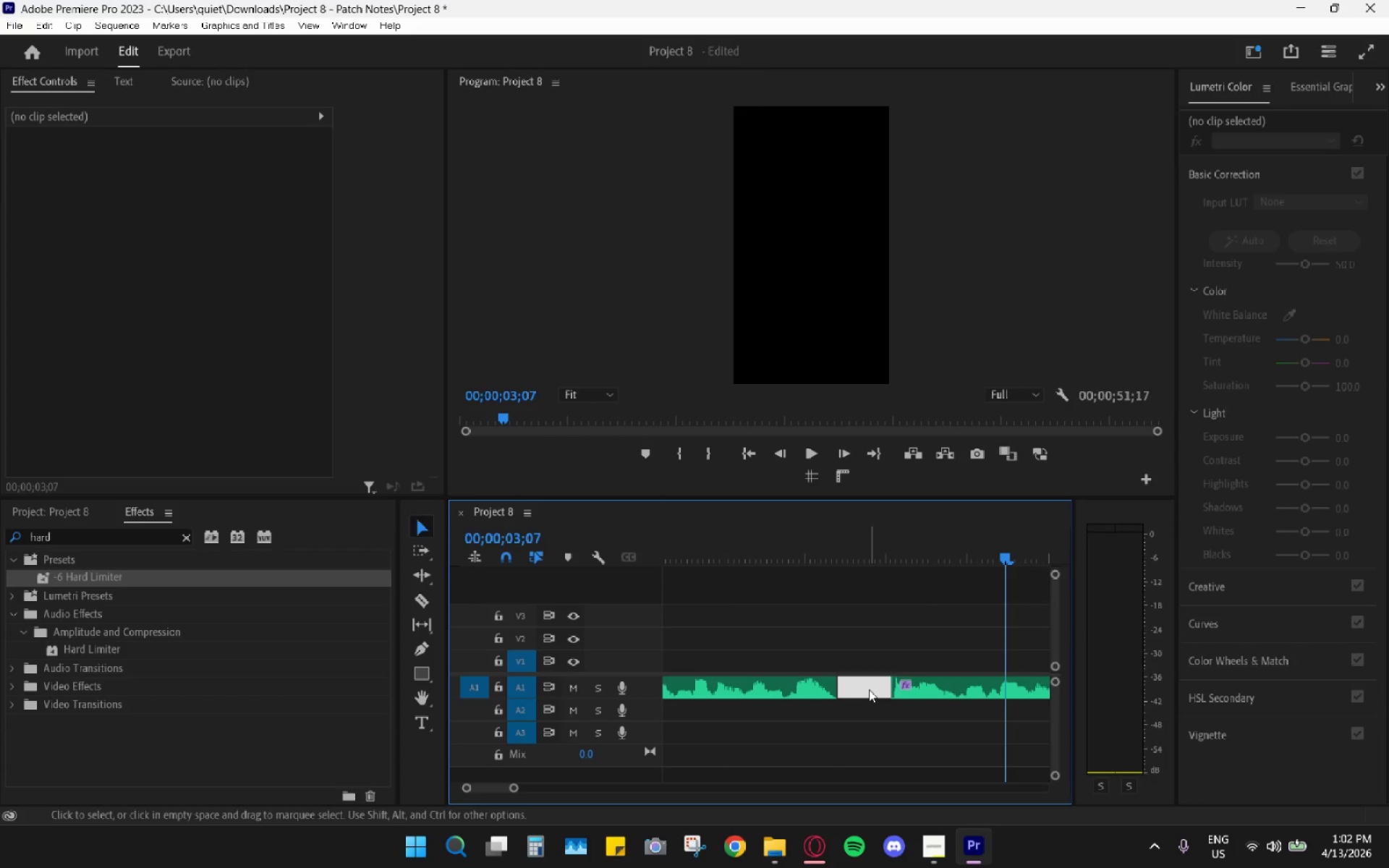 
key(H)
 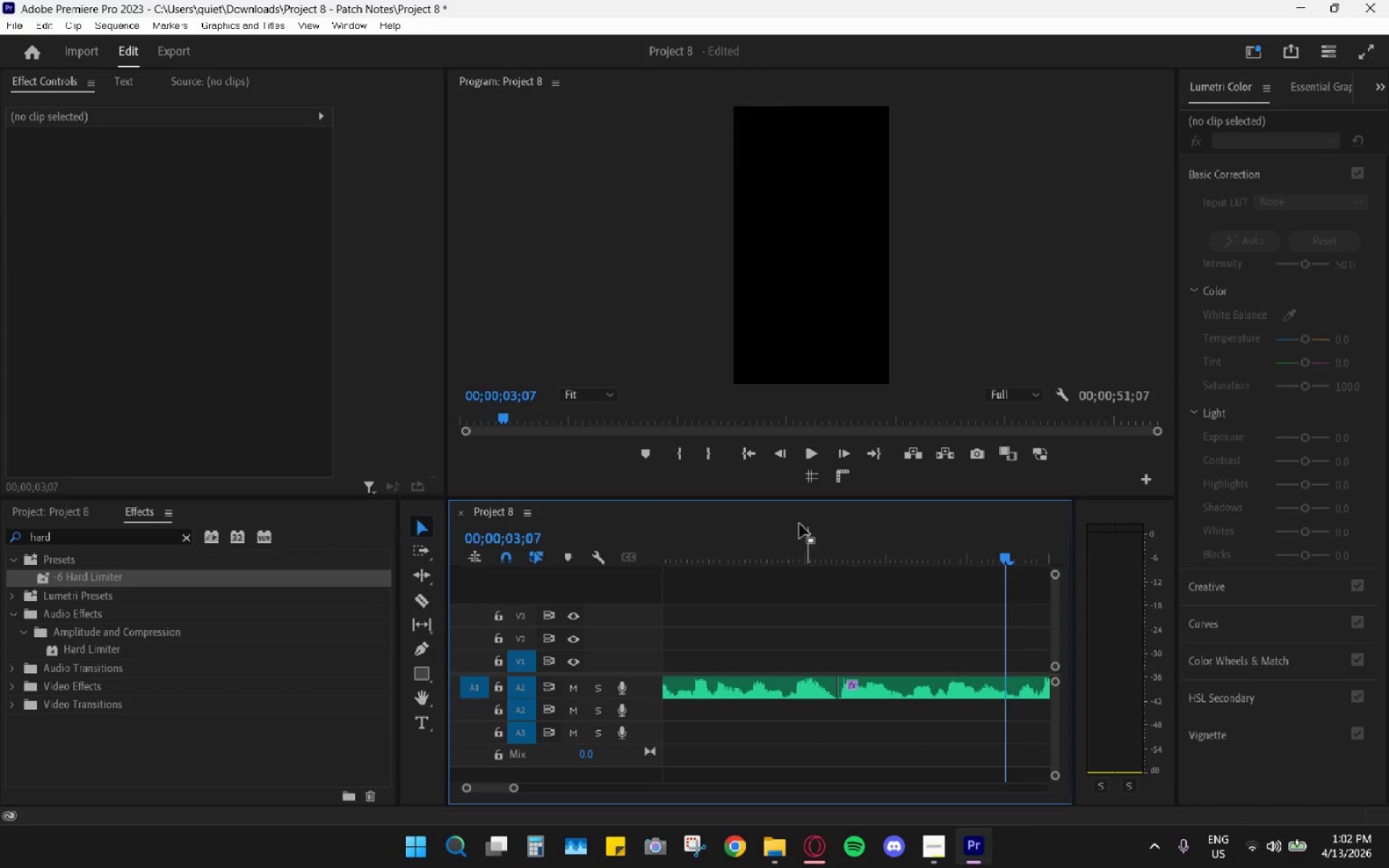 
left_click_drag(start_coordinate=[787, 523], to_coordinate=[783, 523])
 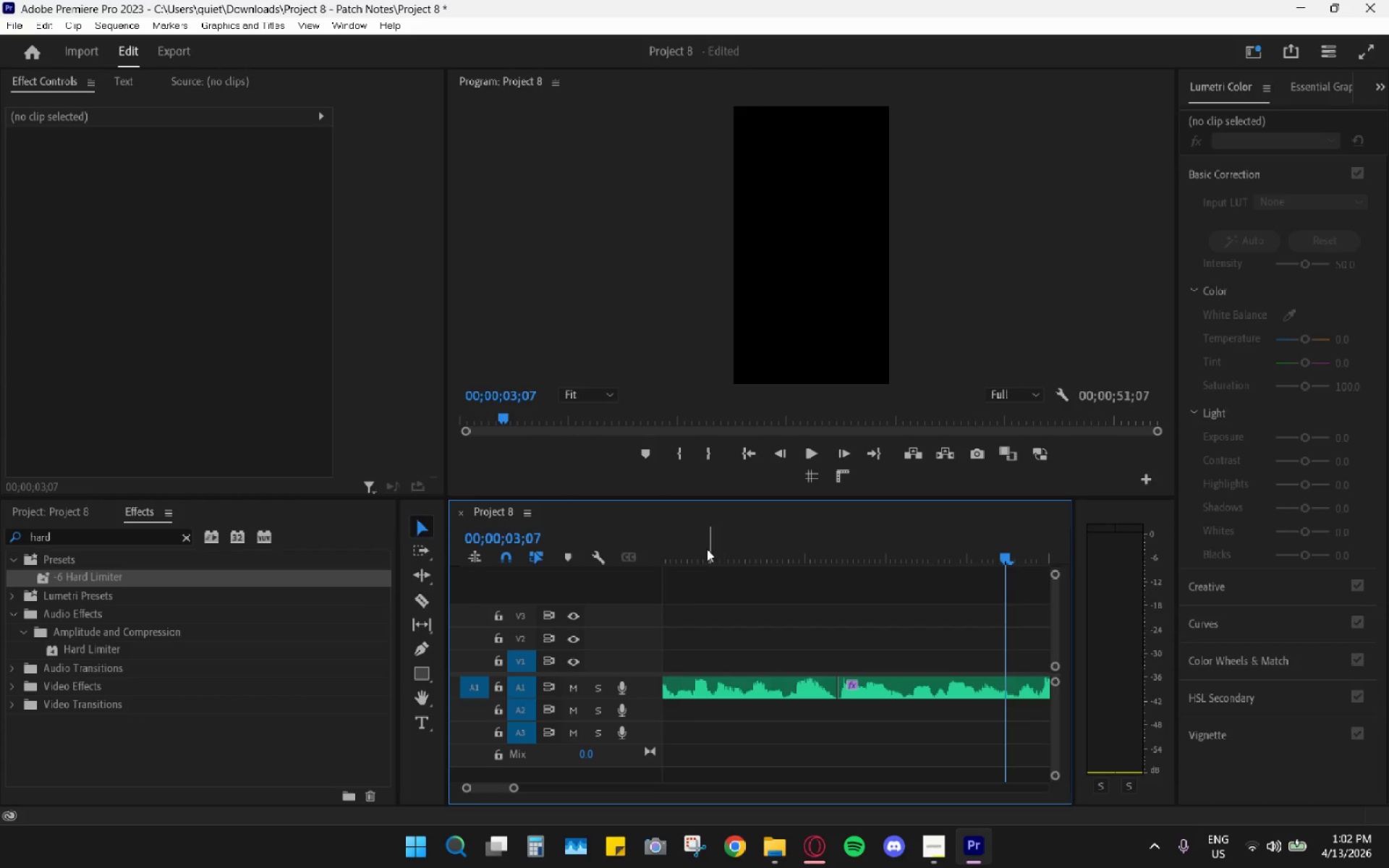 
left_click([694, 558])
 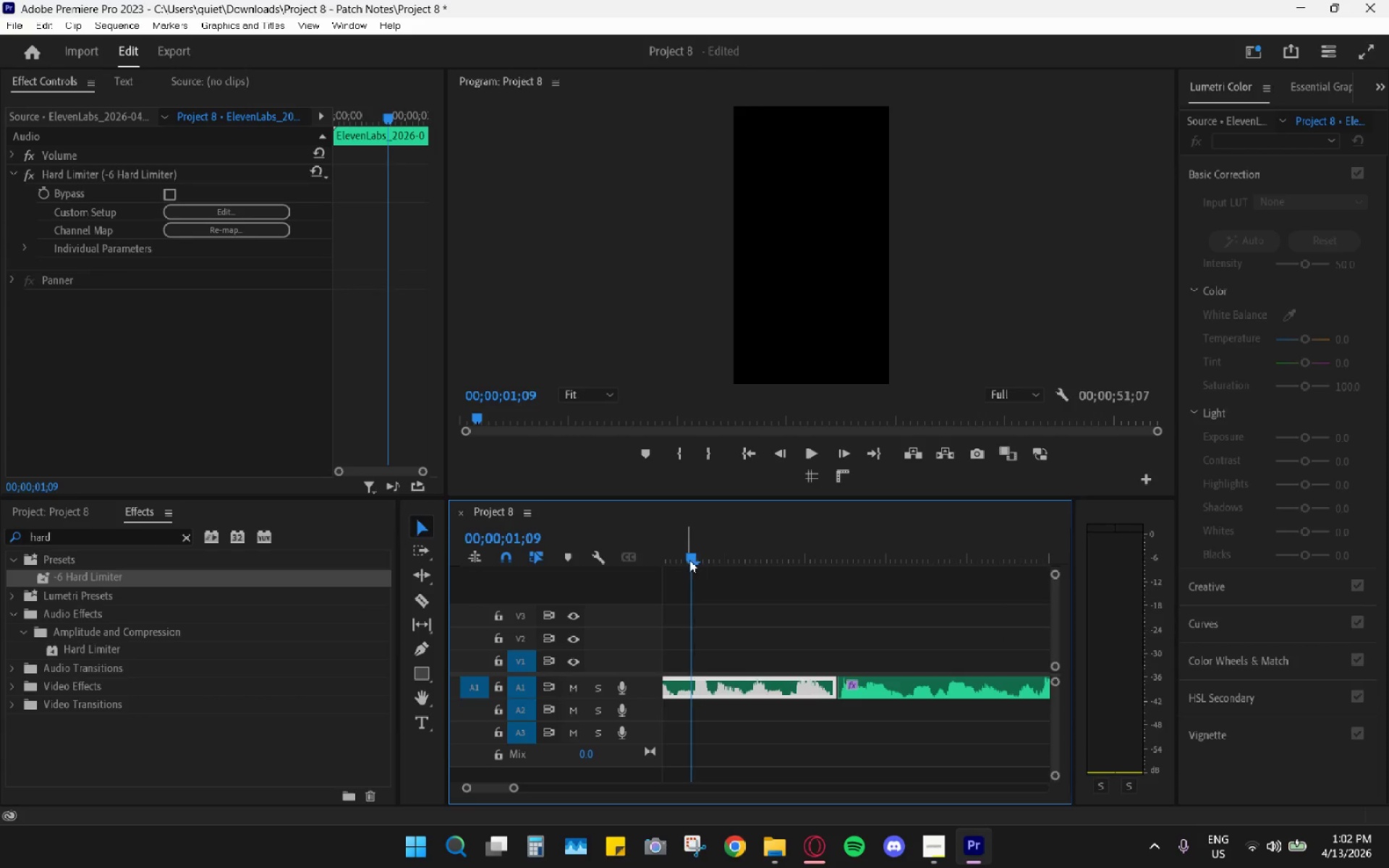 
key(Space)
 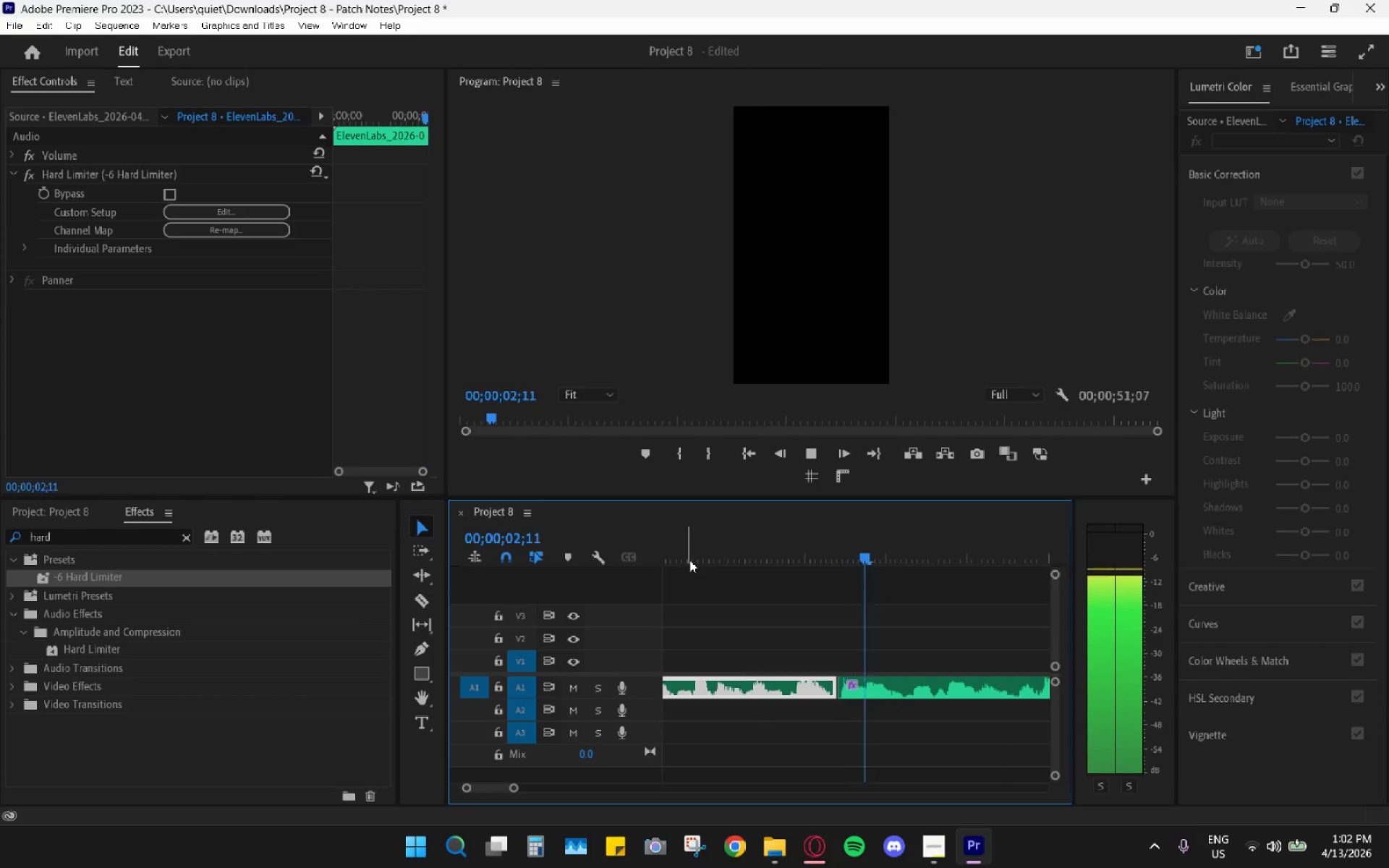 
key(Space)
 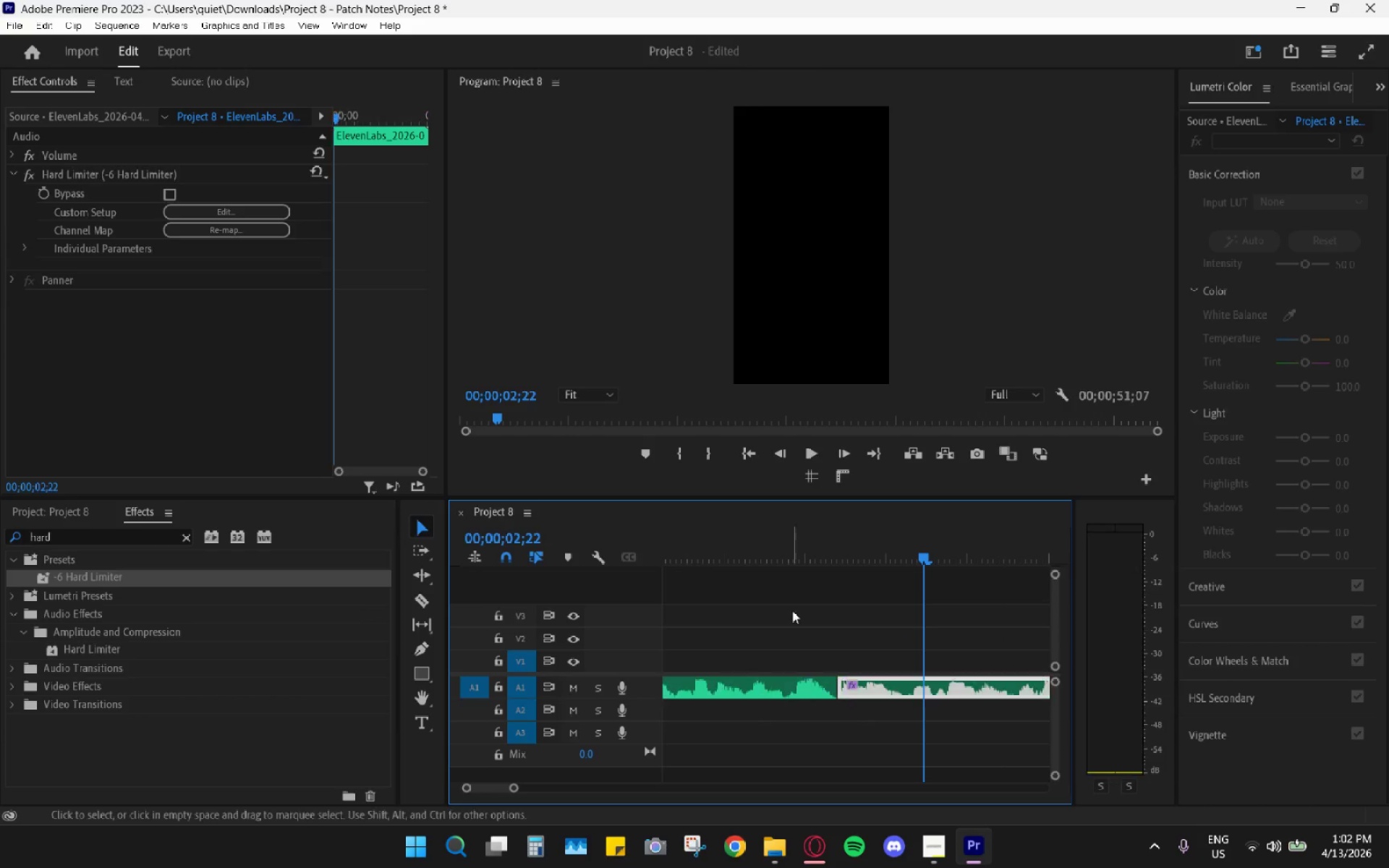 
key(Control+Z)
 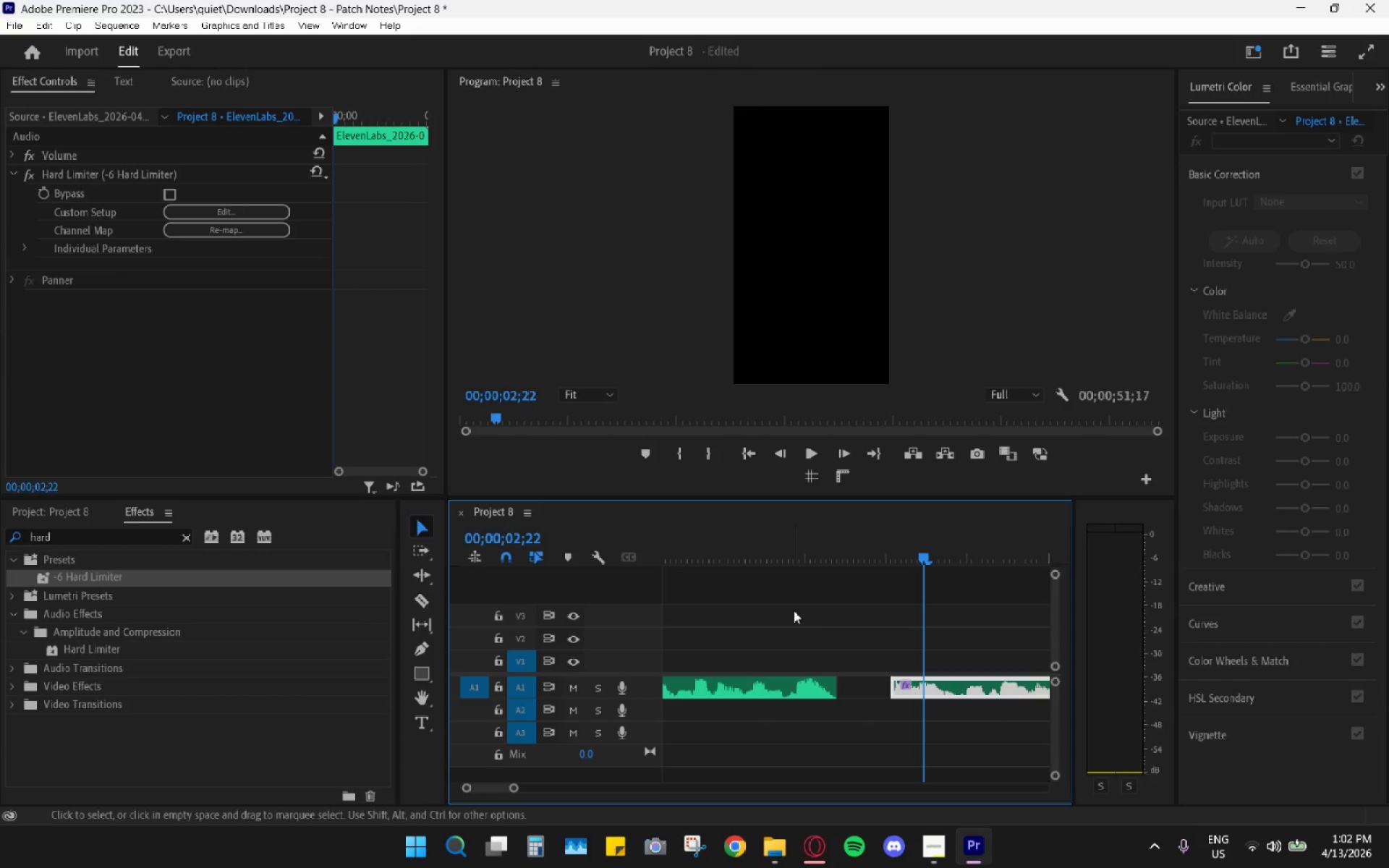 
key(Control+Z)
 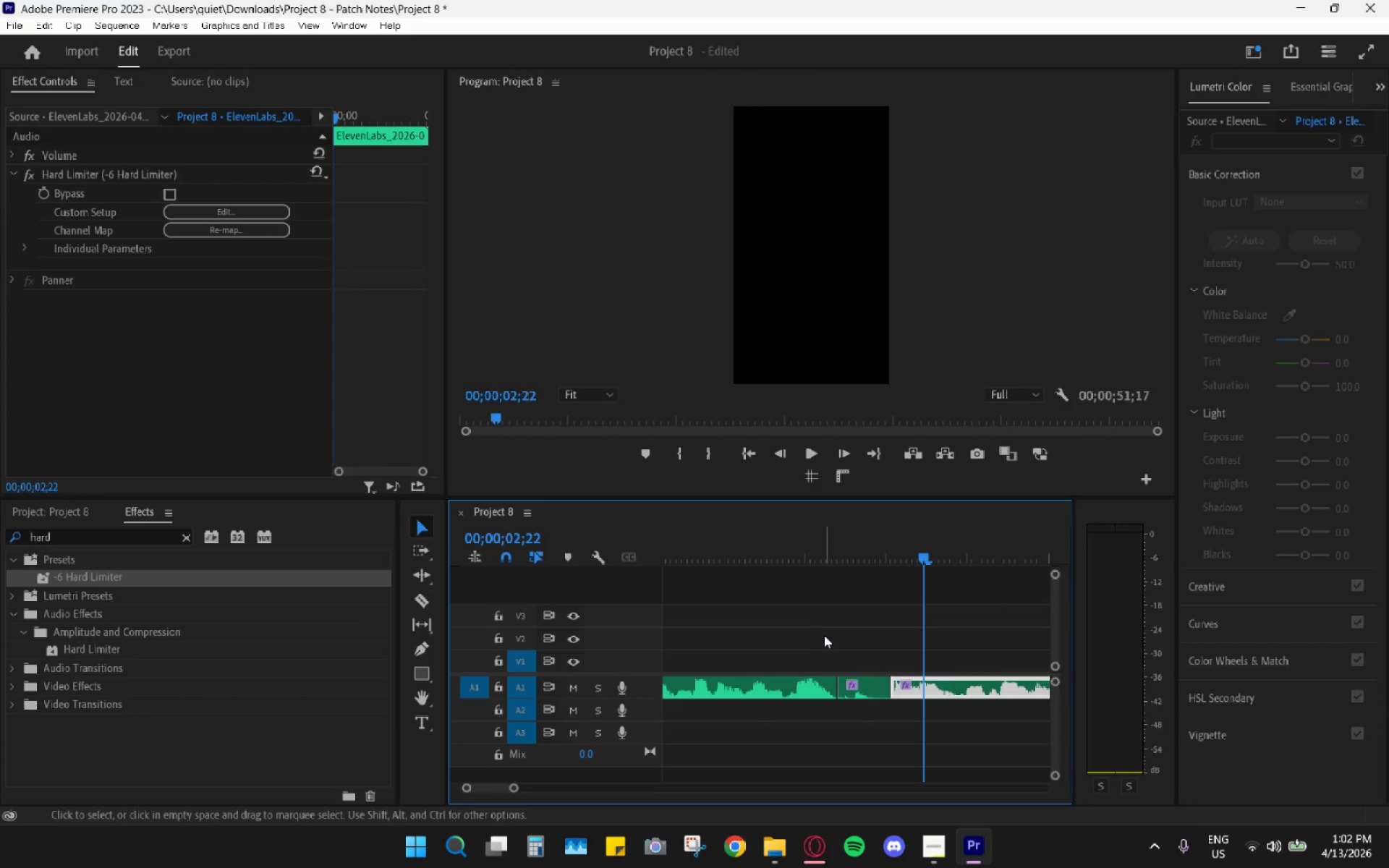 
key(Control+Z)
 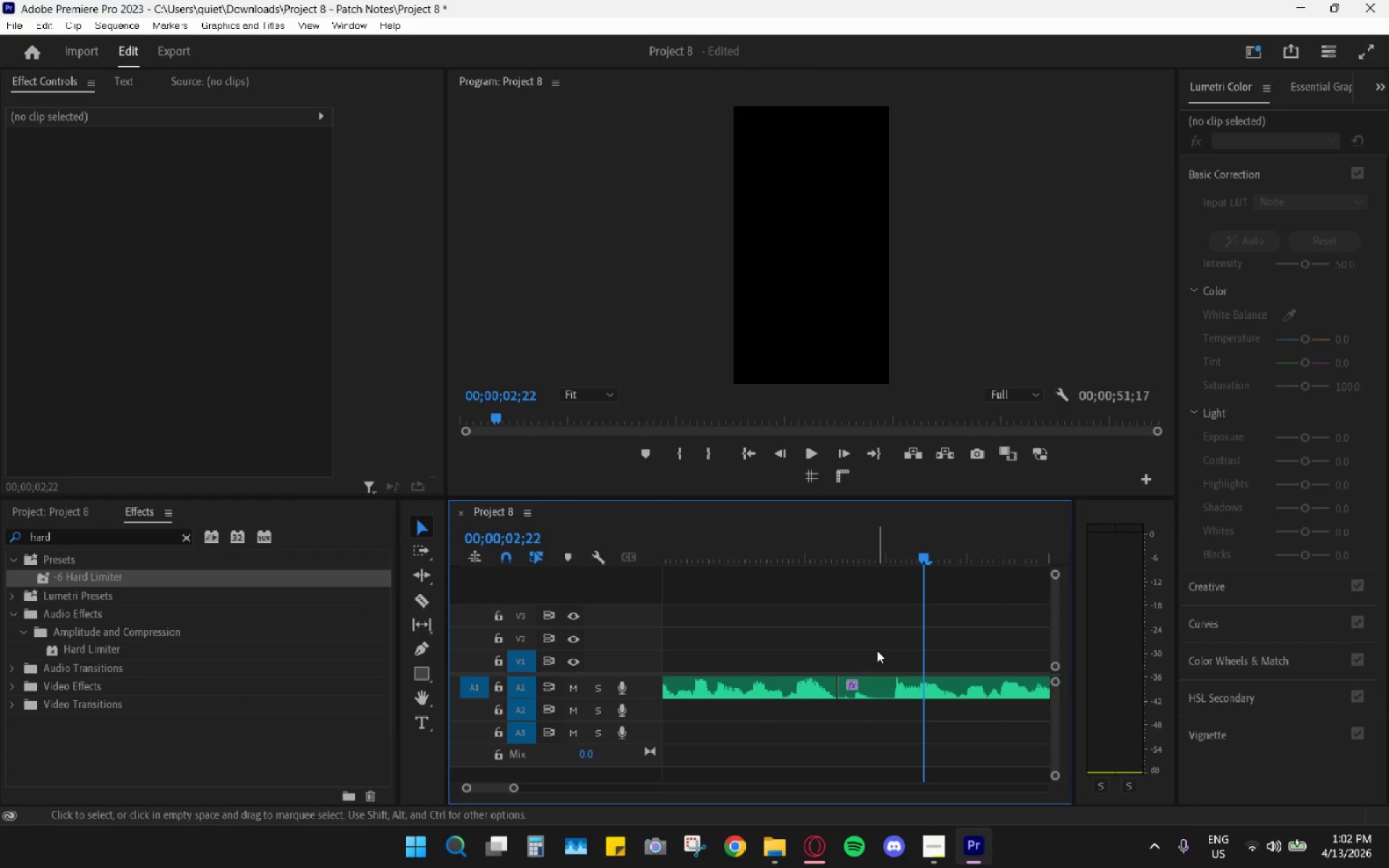 
key(Control+ControlLeft)
 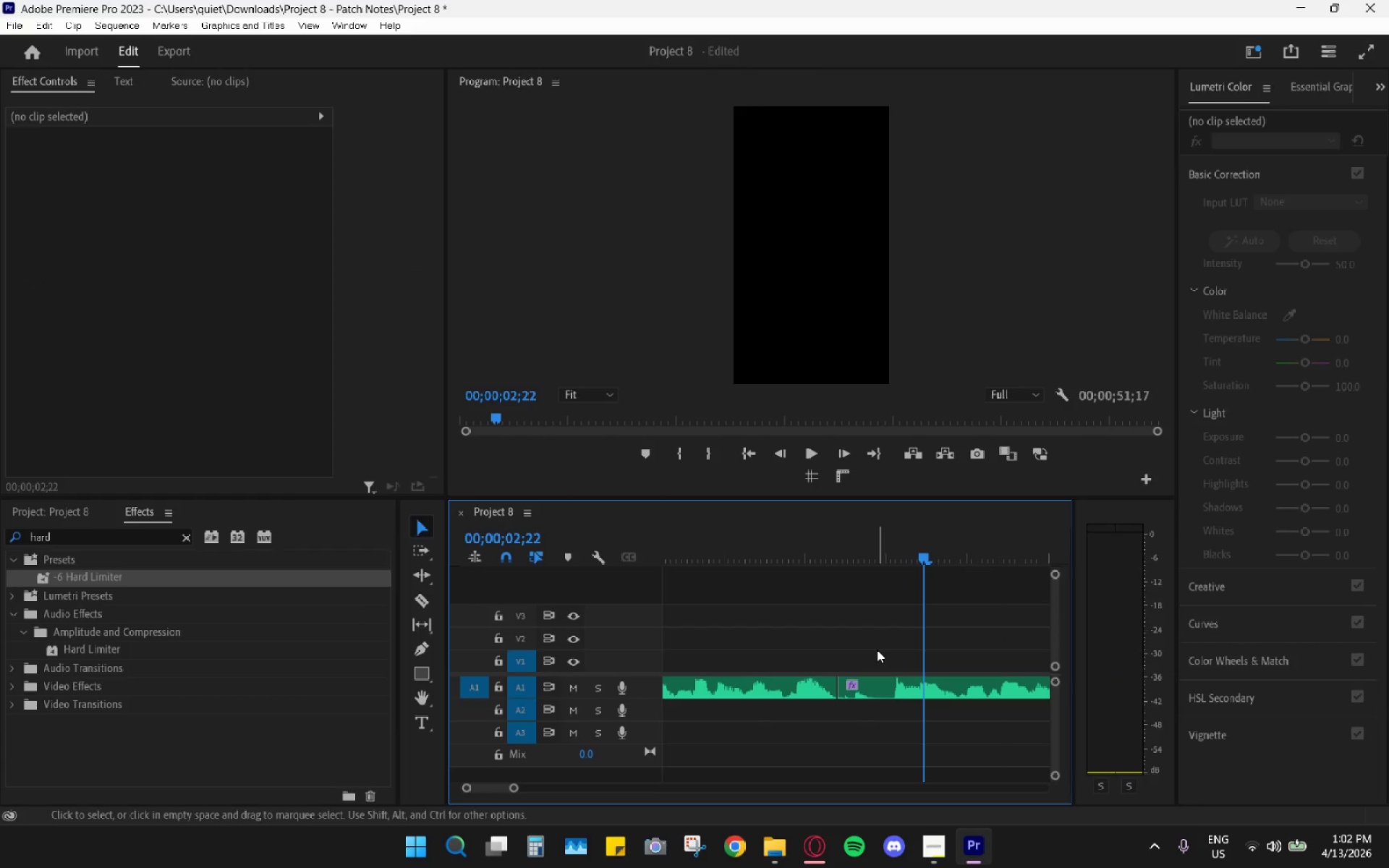 
key(Control+Z)
 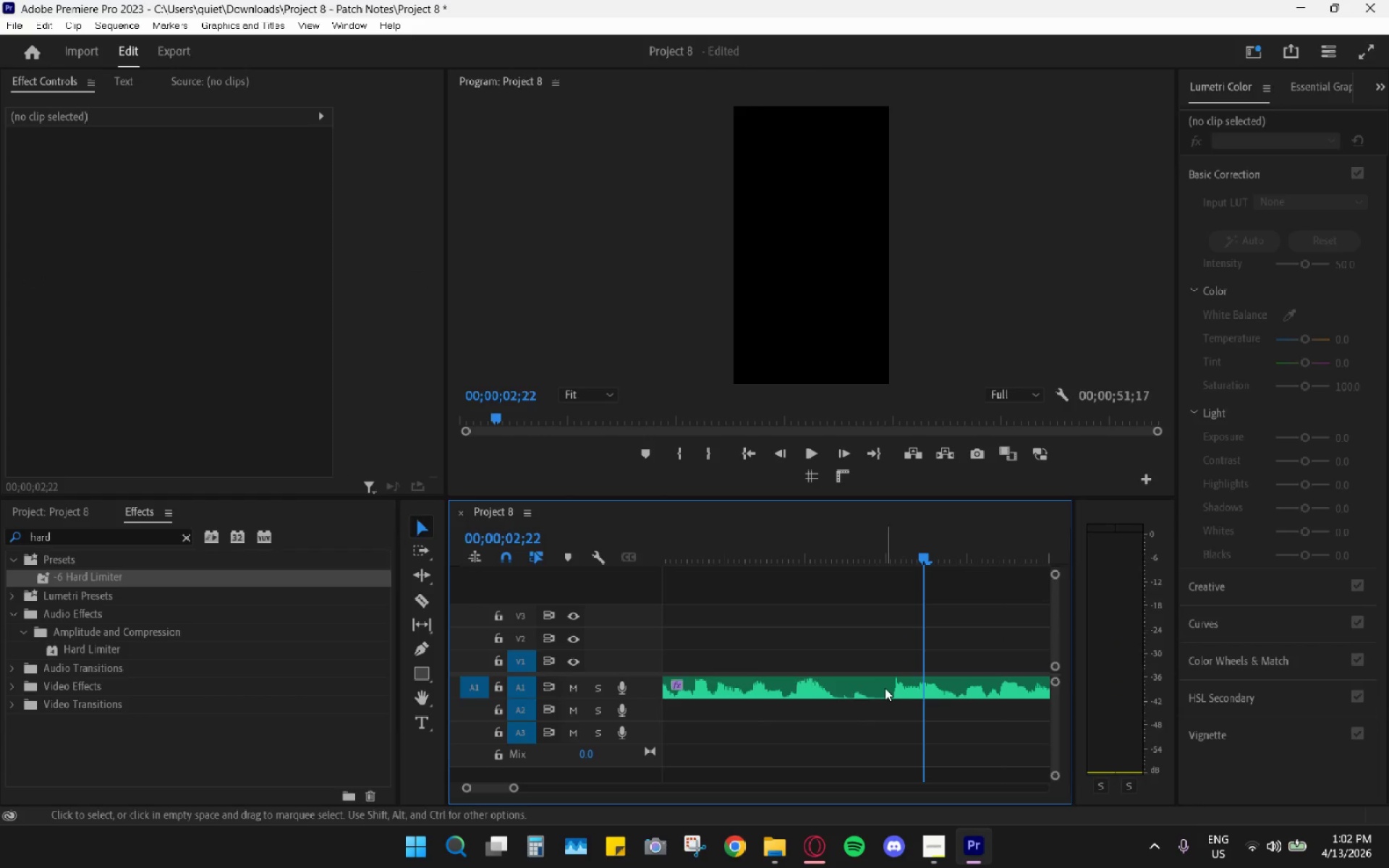 
key(C)
 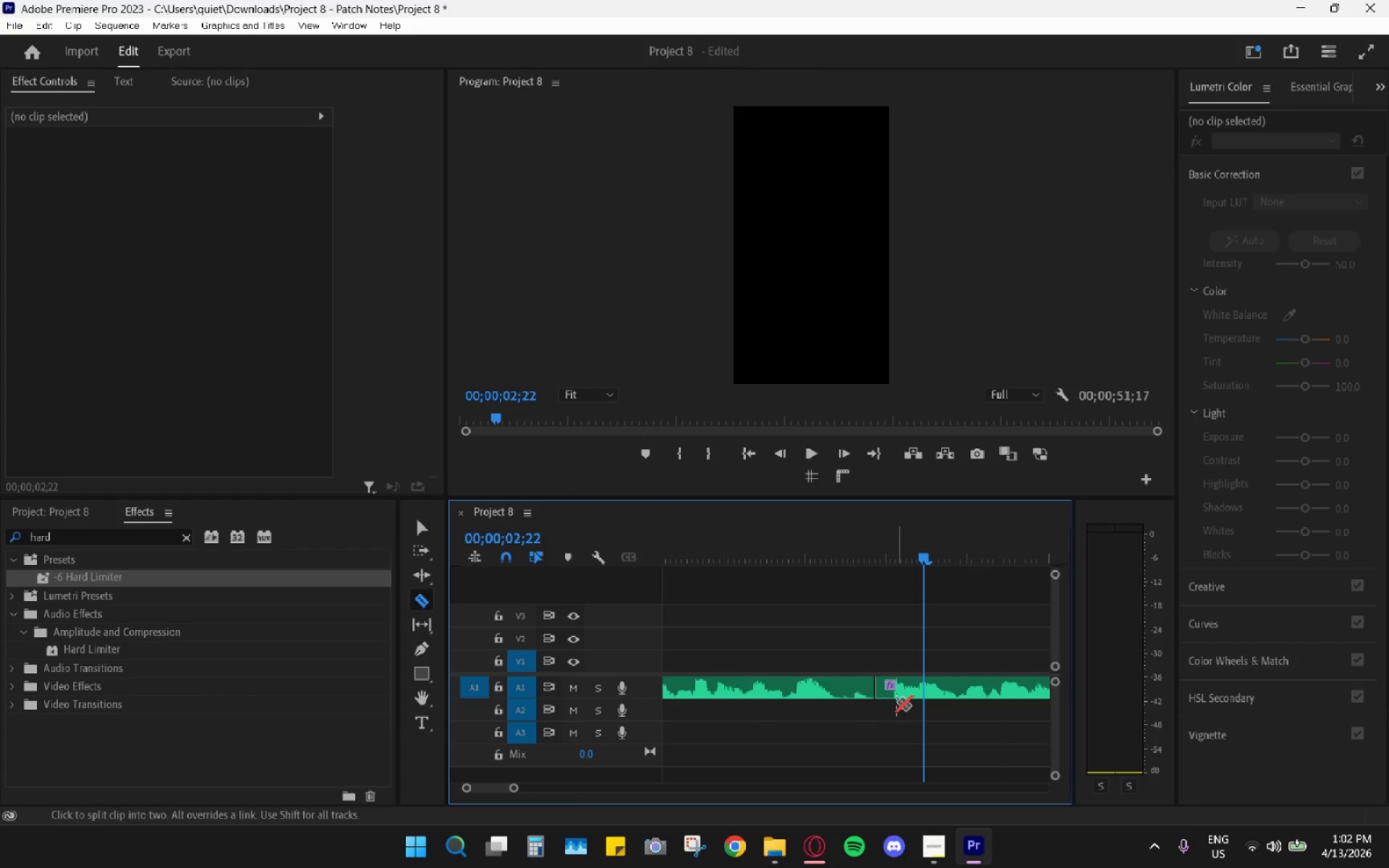 
left_click([891, 697])
 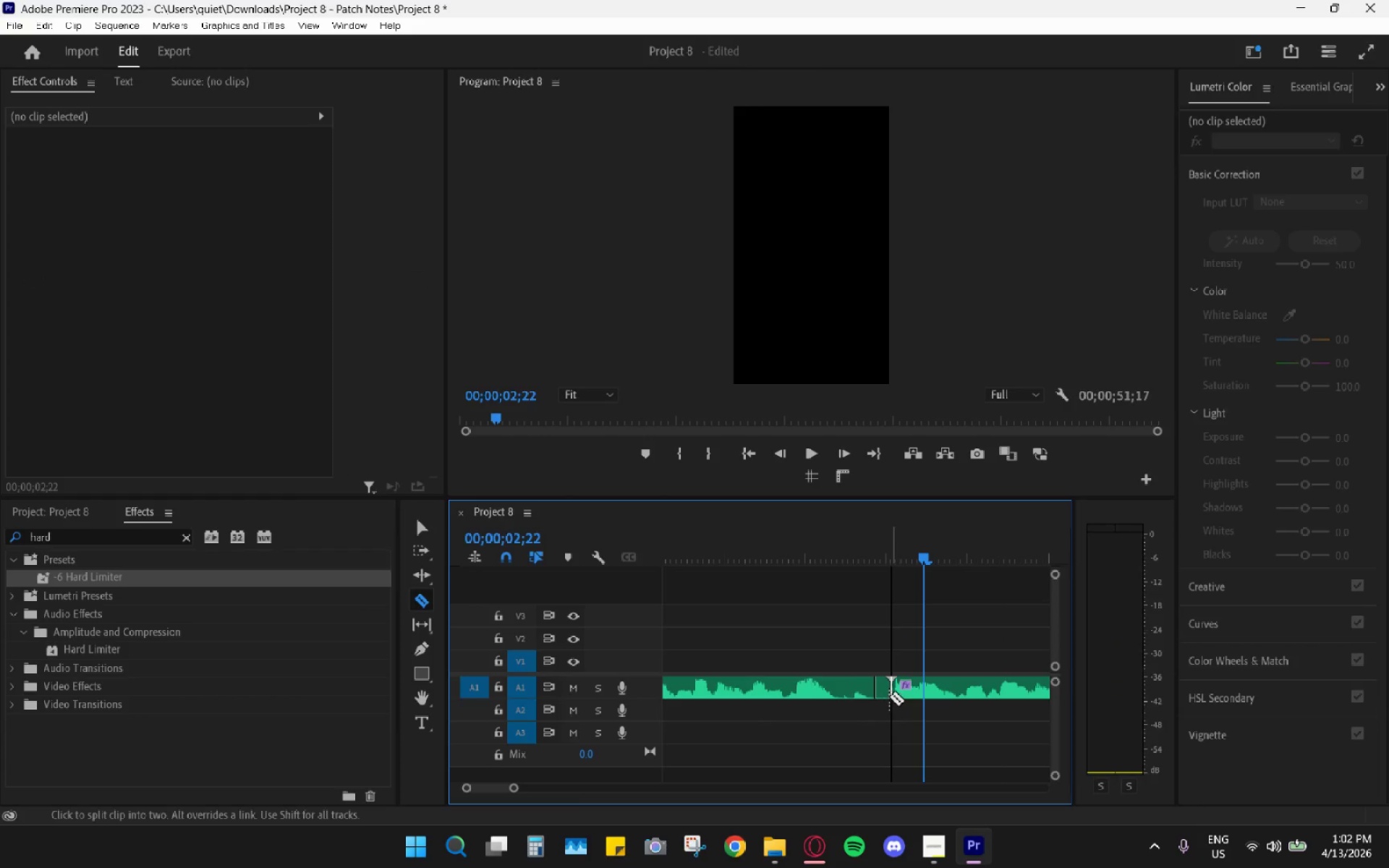 
key(V)
 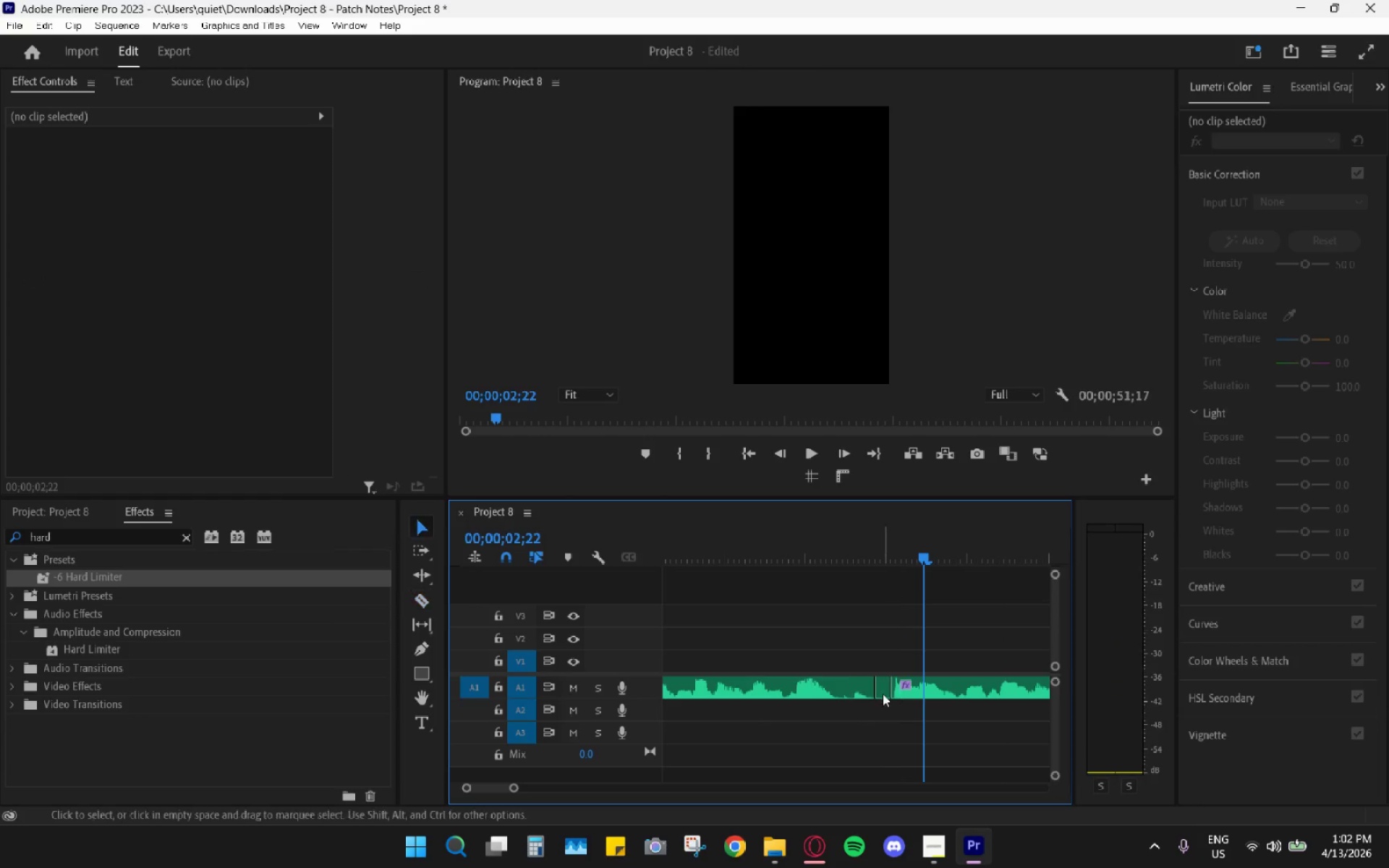 
double_click([883, 693])
 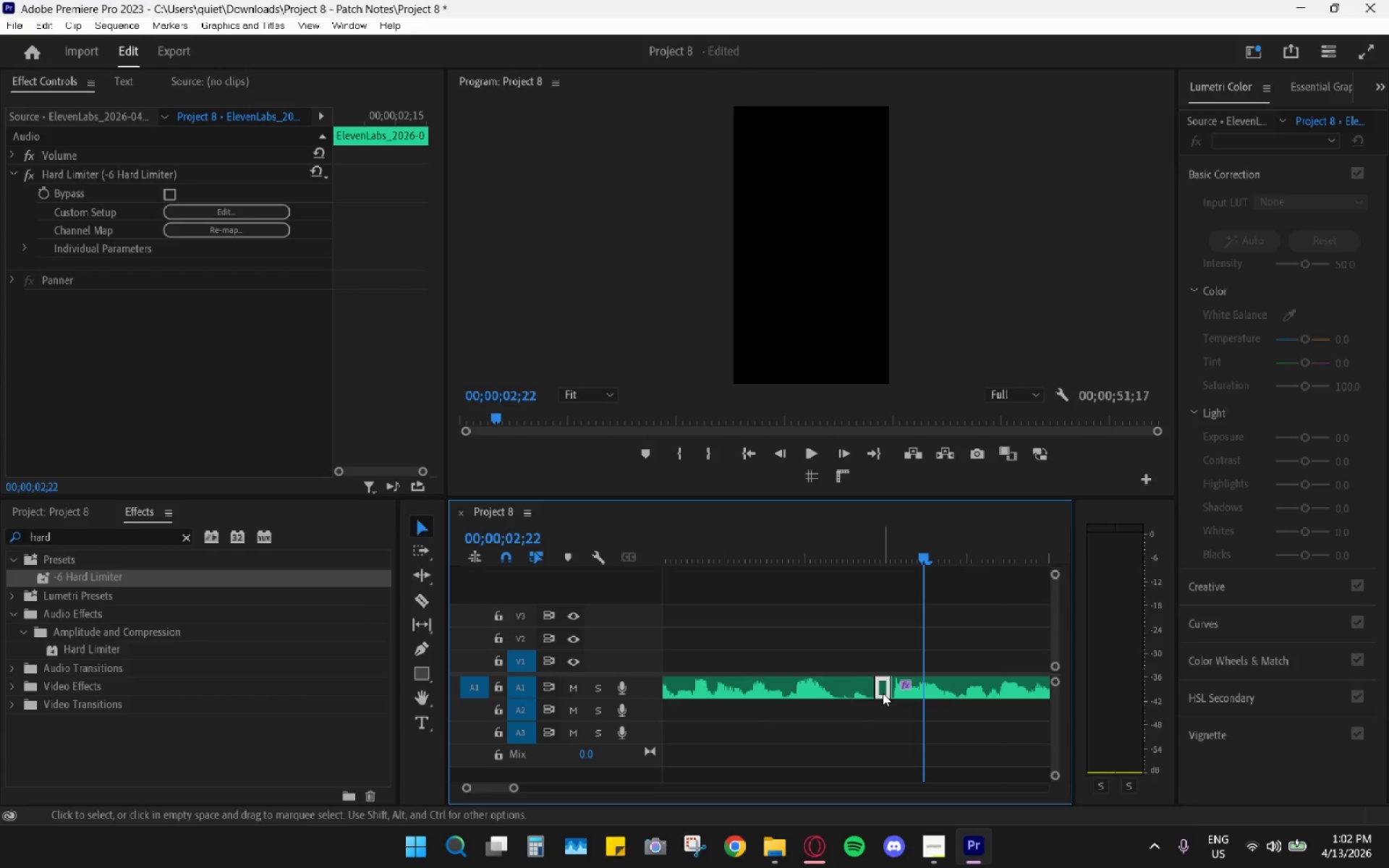 
key(H)
 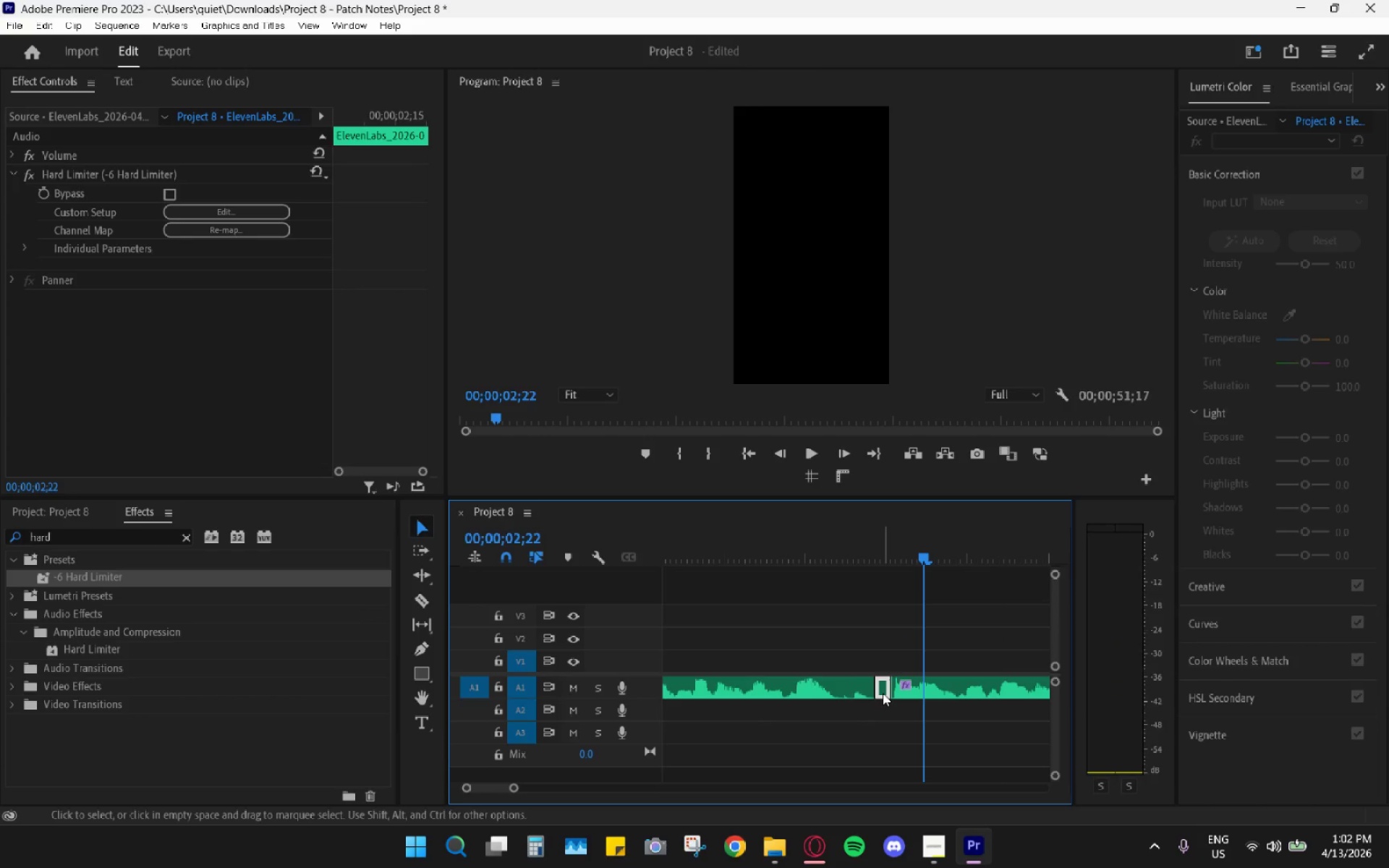 
left_click([883, 693])
 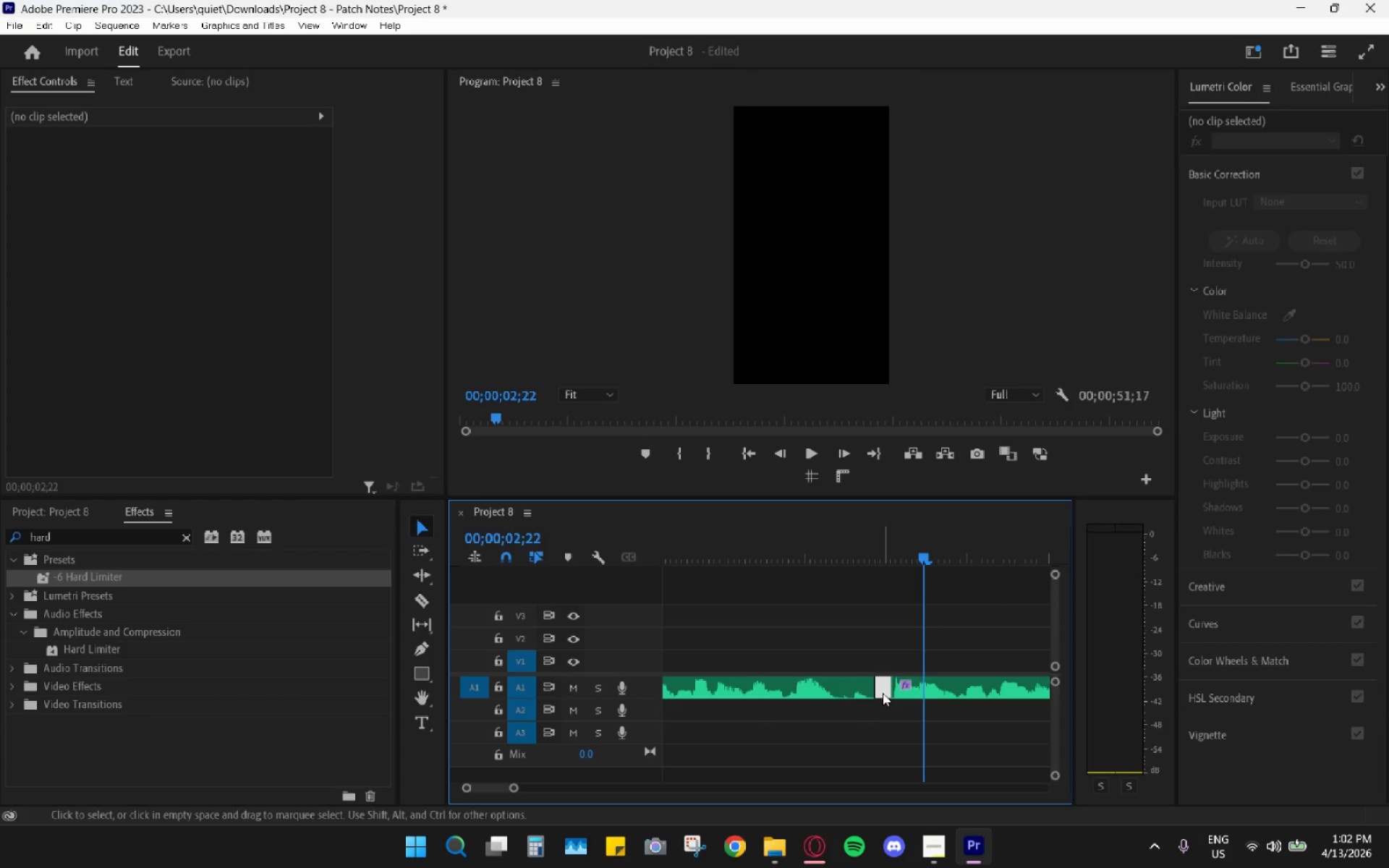 
key(H)
 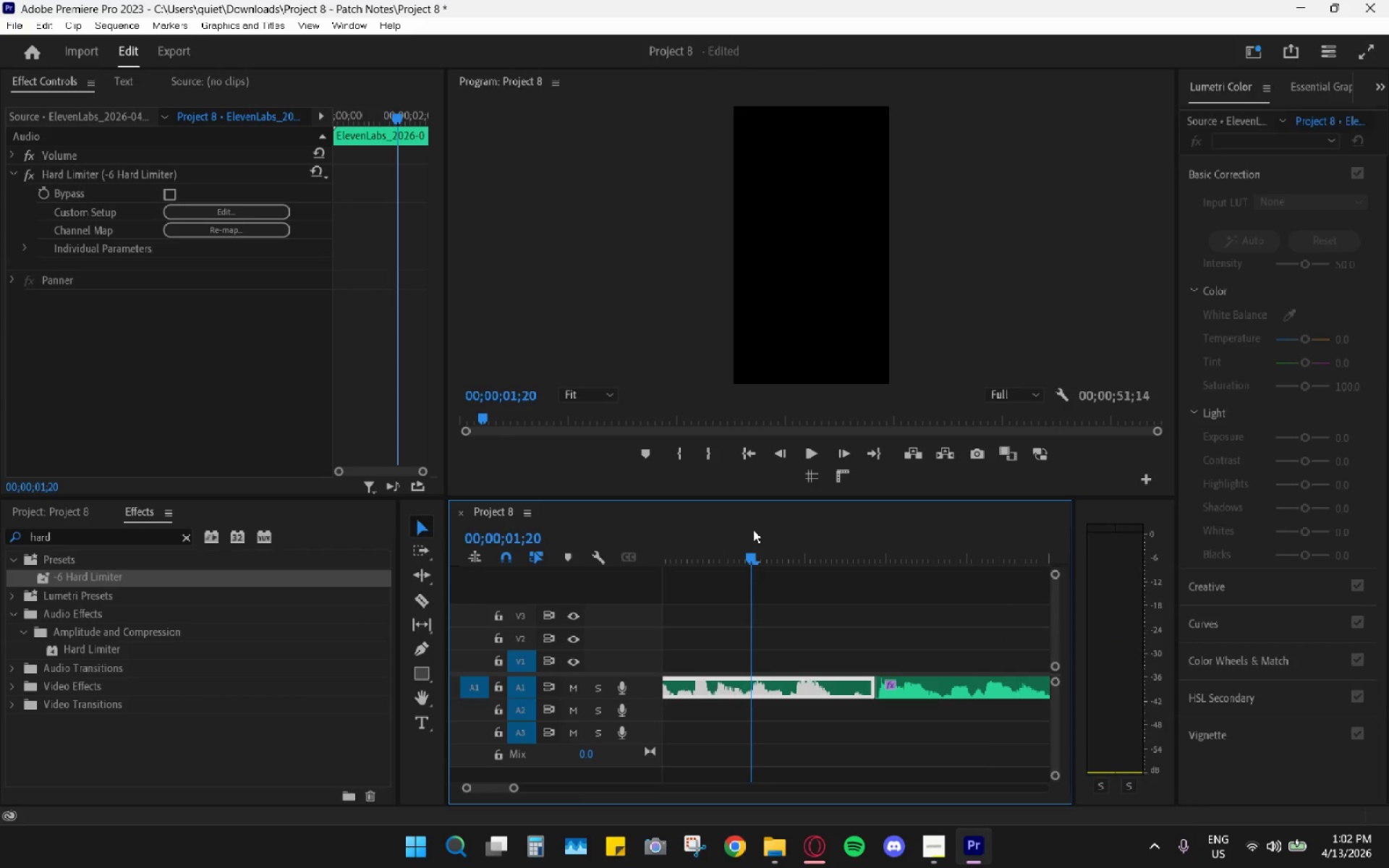 
key(Space)
 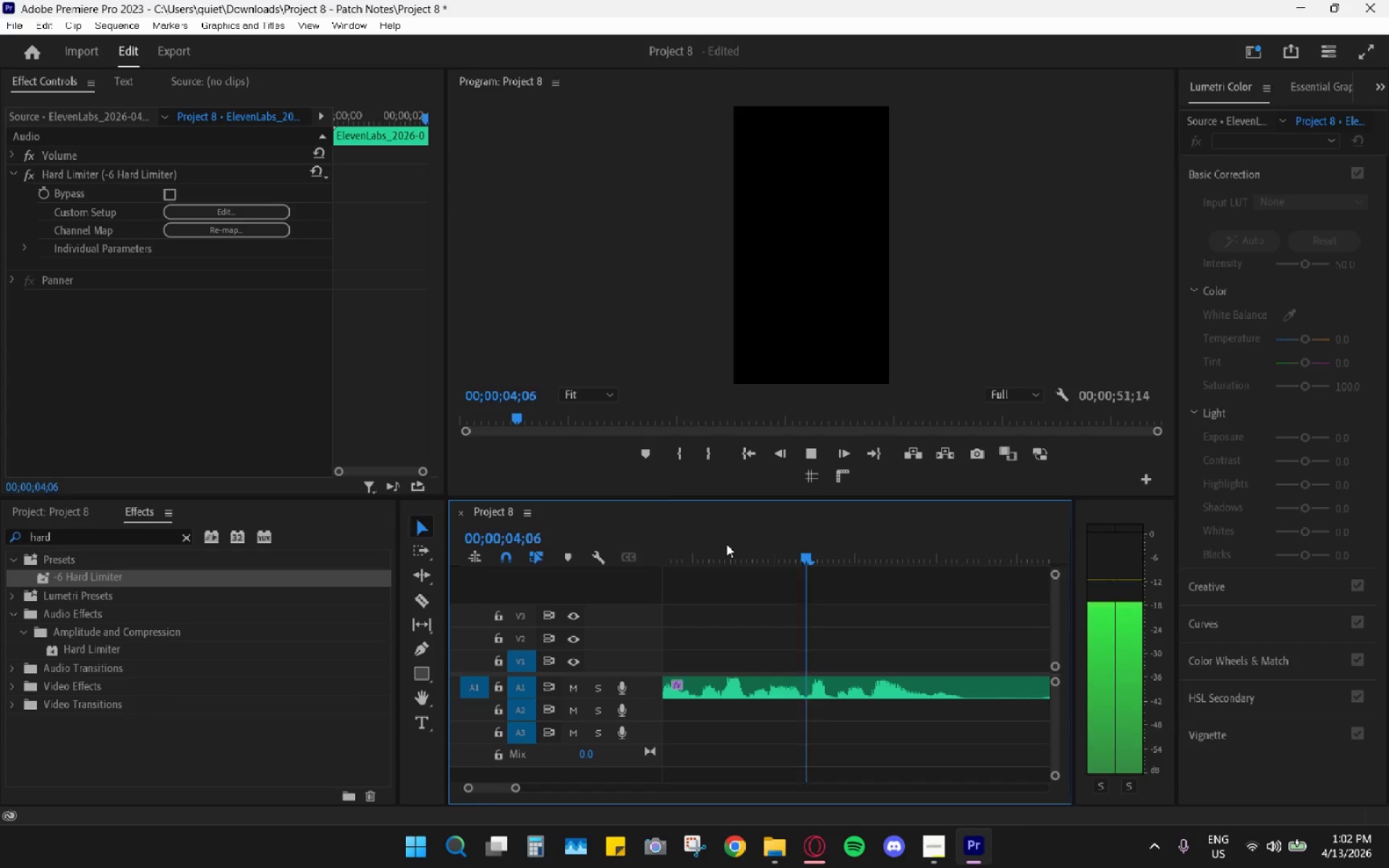 
key(Space)
 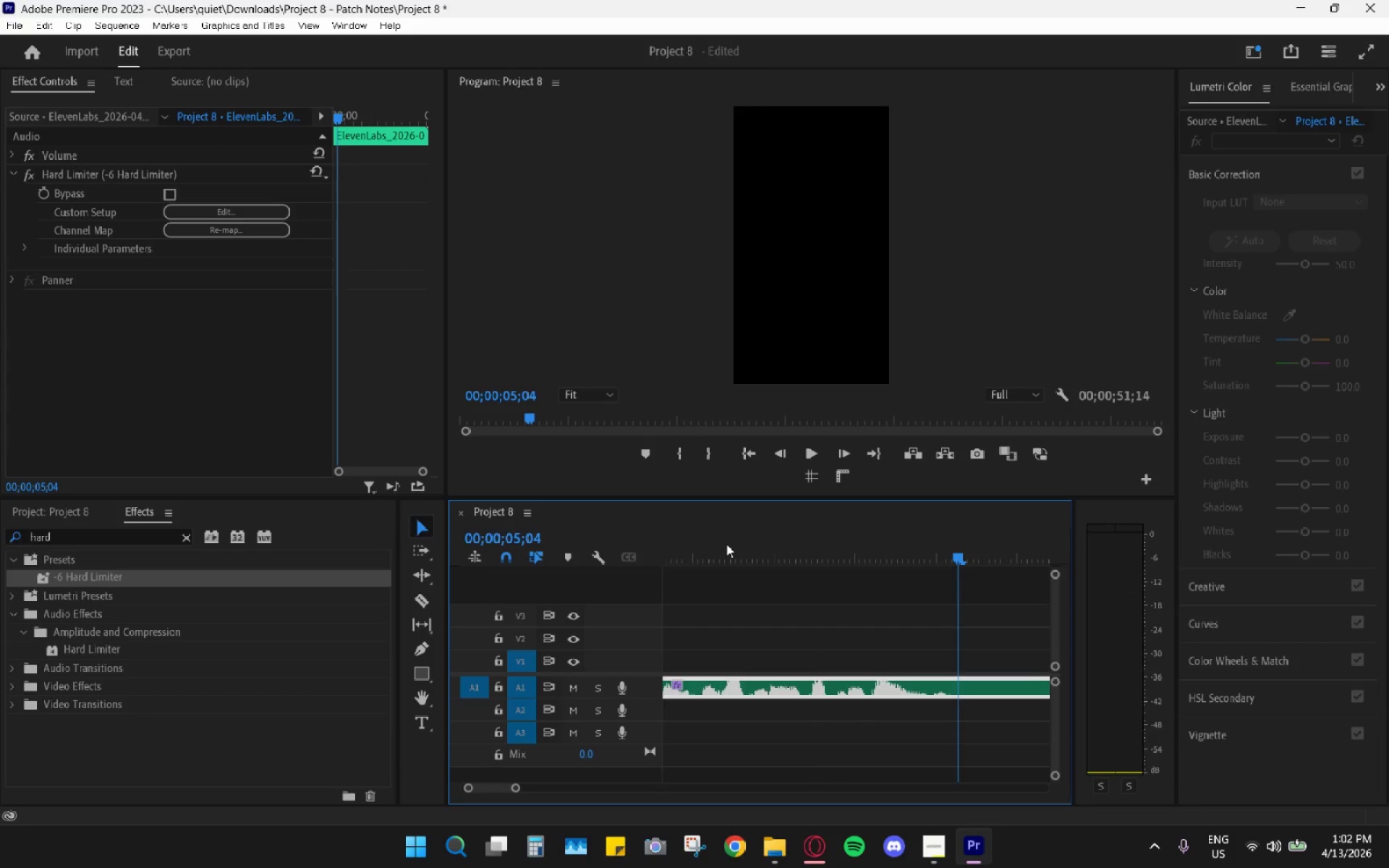 
scroll: coordinate [726, 545], scroll_direction: down, amount: 2.0
 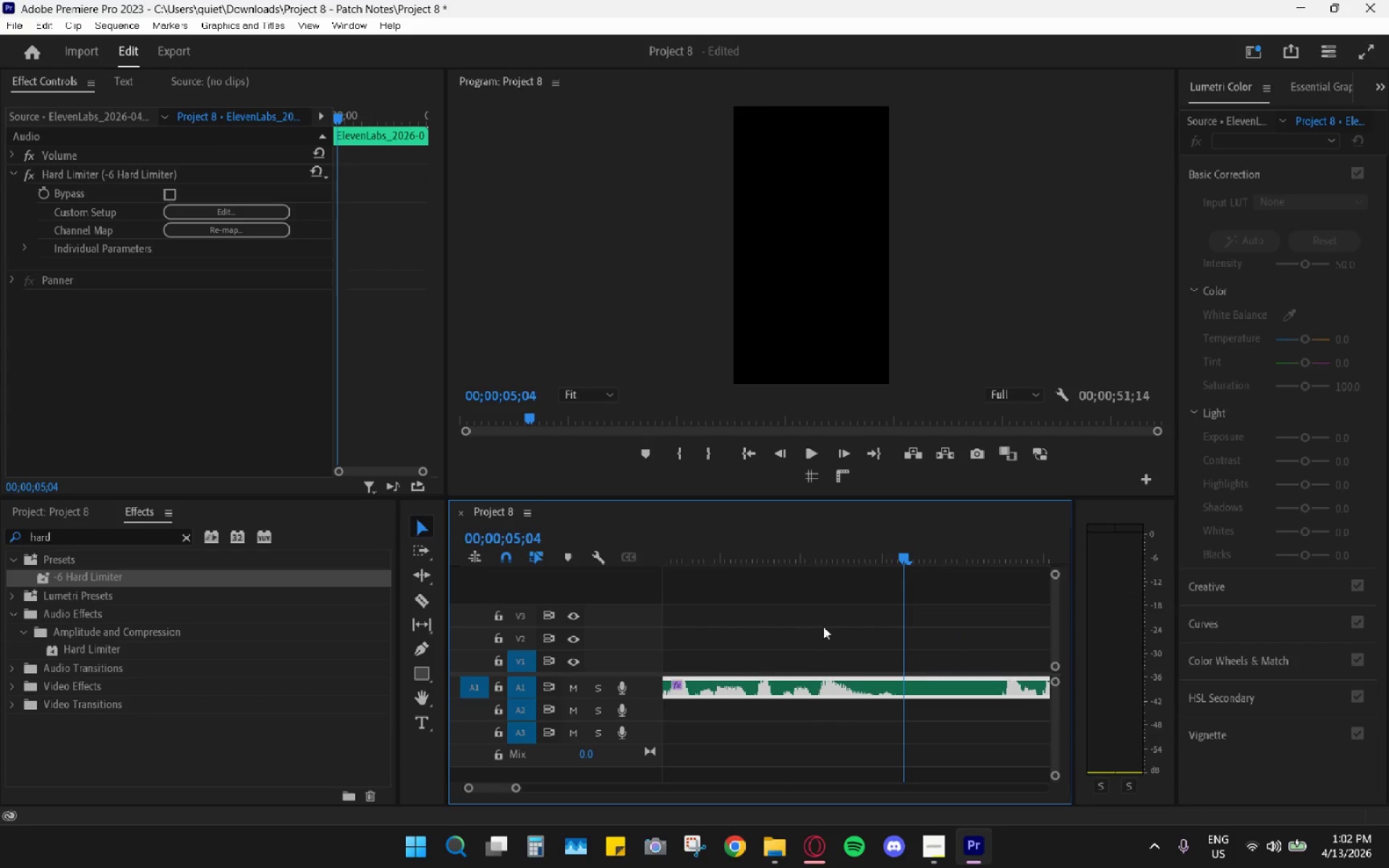 
key(Space)
 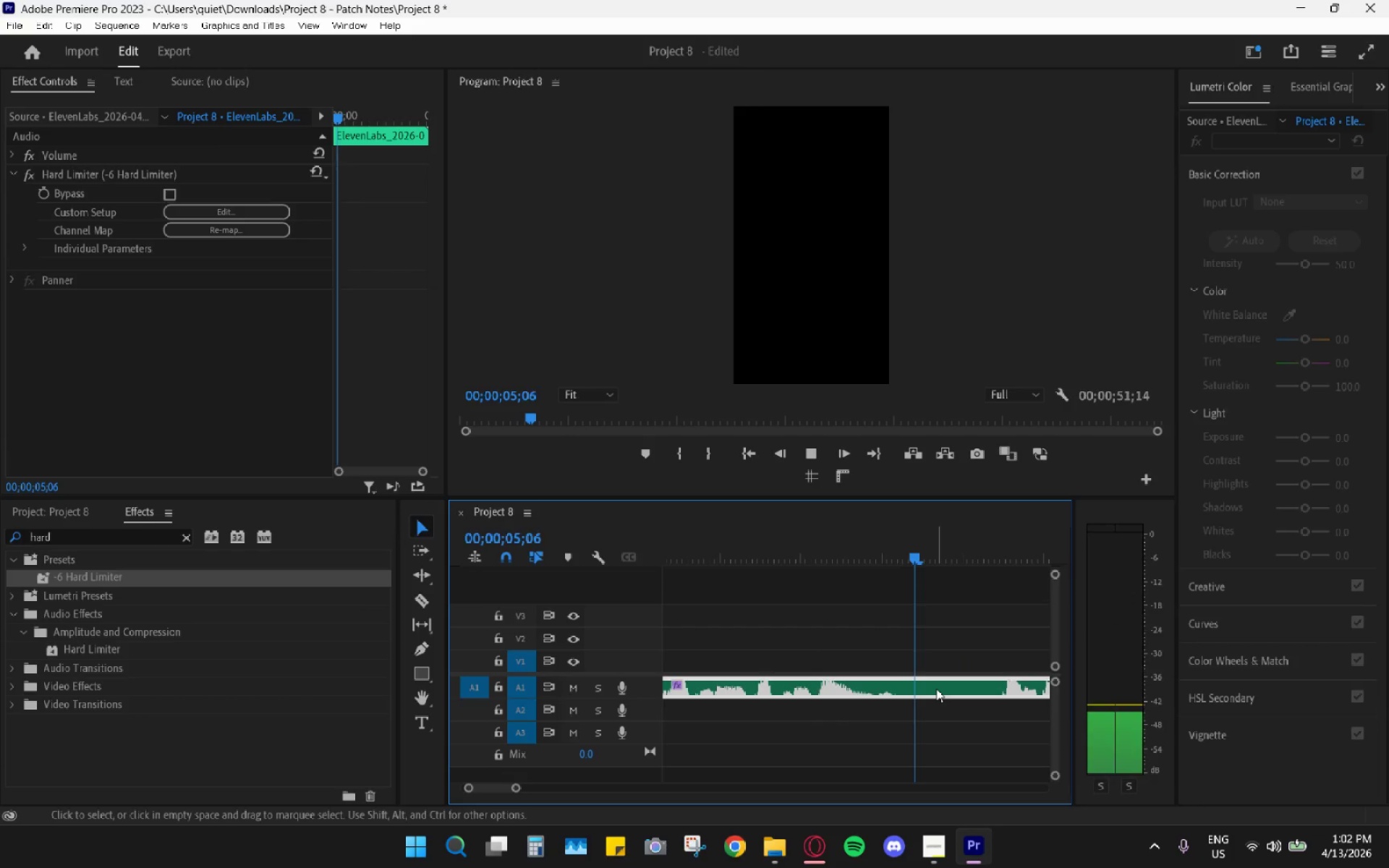 
key(Space)
 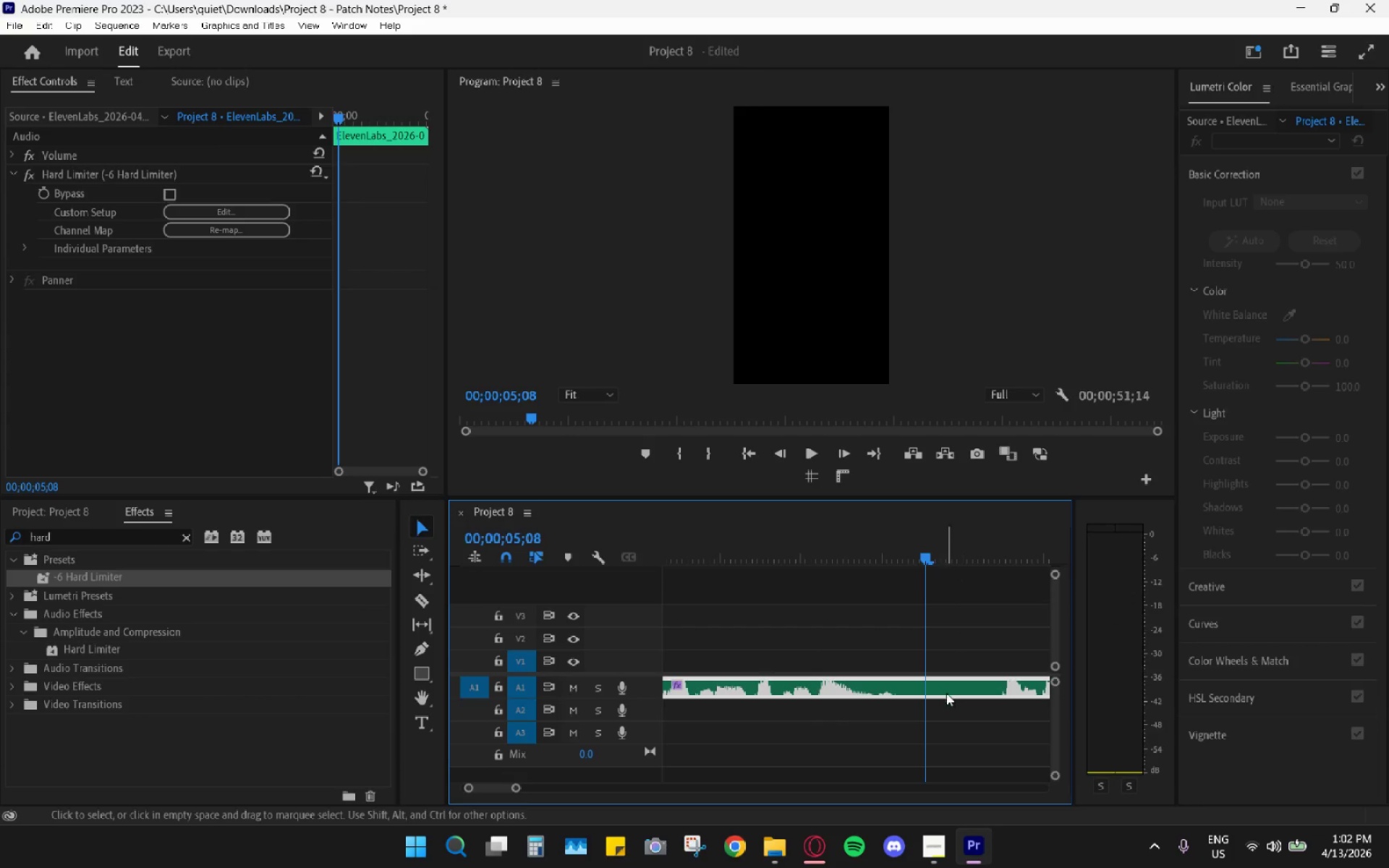 
key(C)
 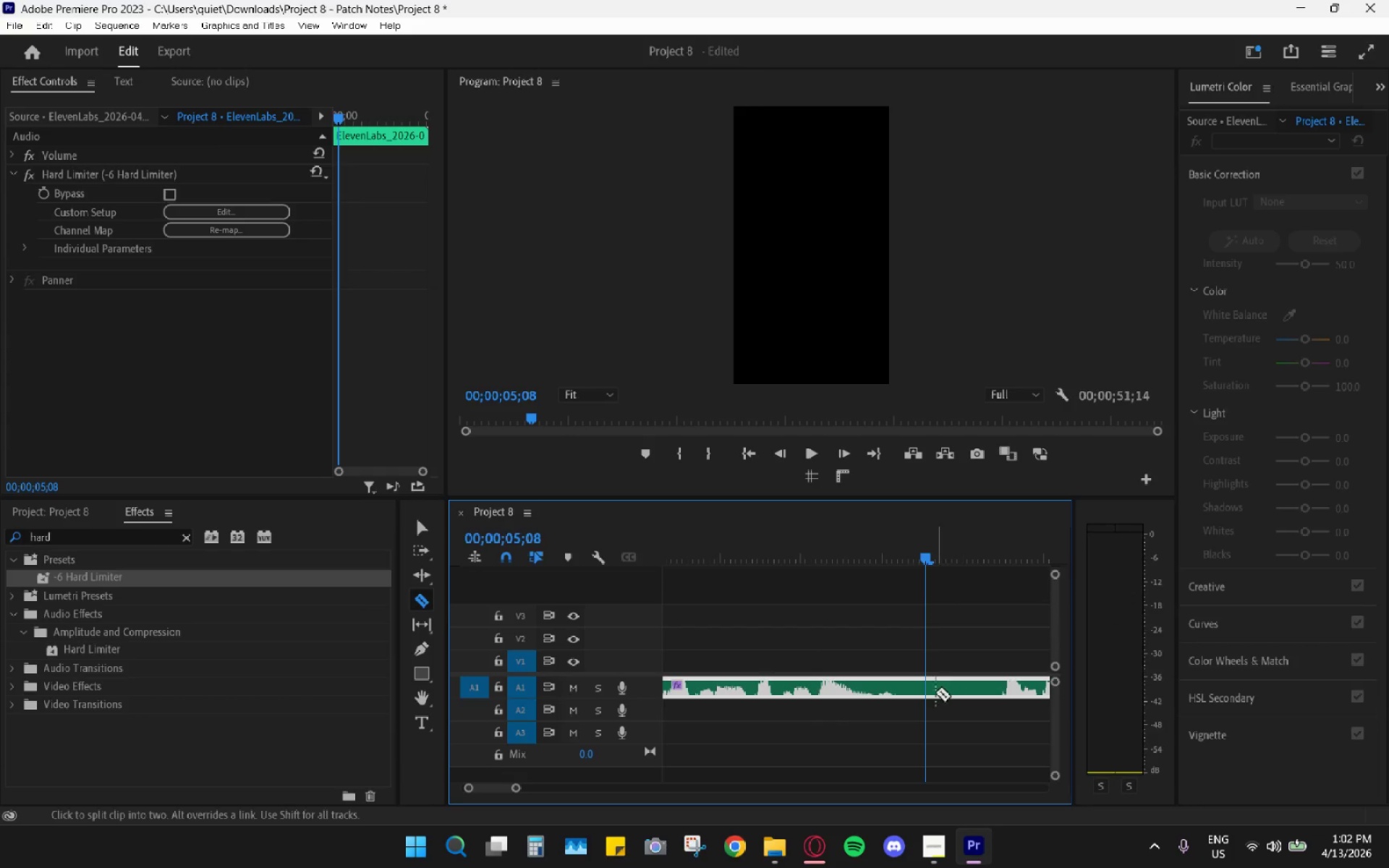 
left_click([933, 692])
 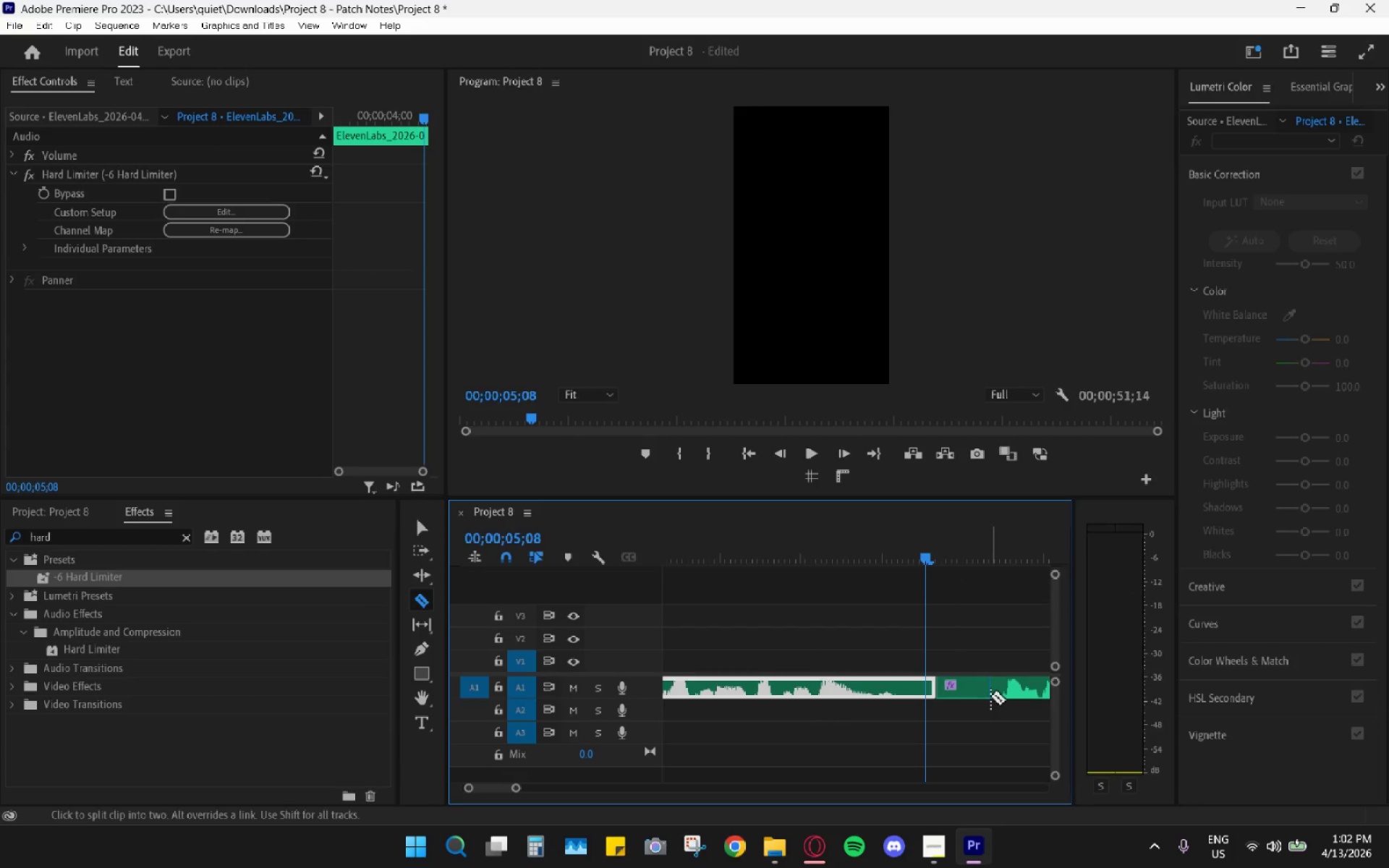 
type(vh)
 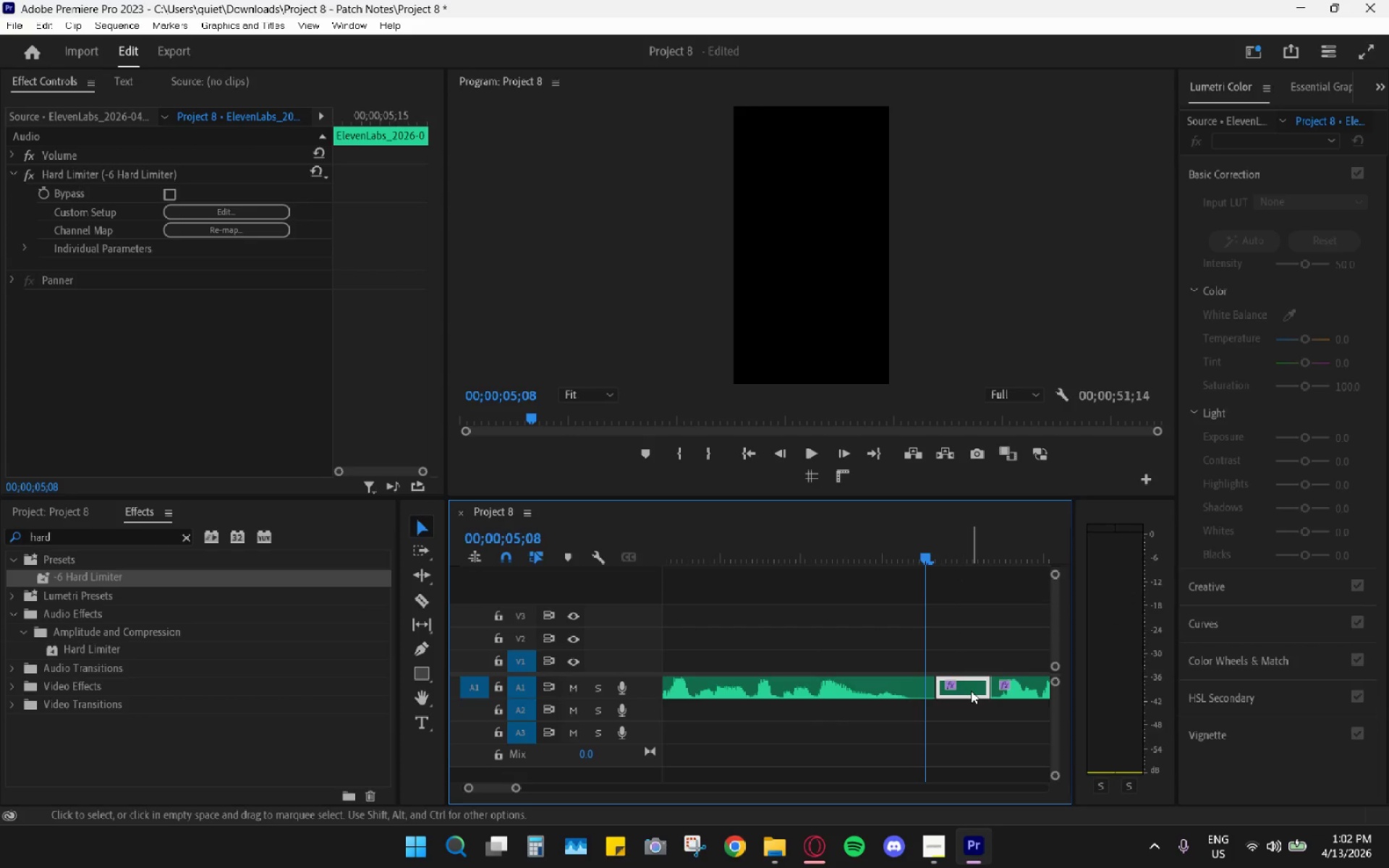 
triple_click([971, 691])
 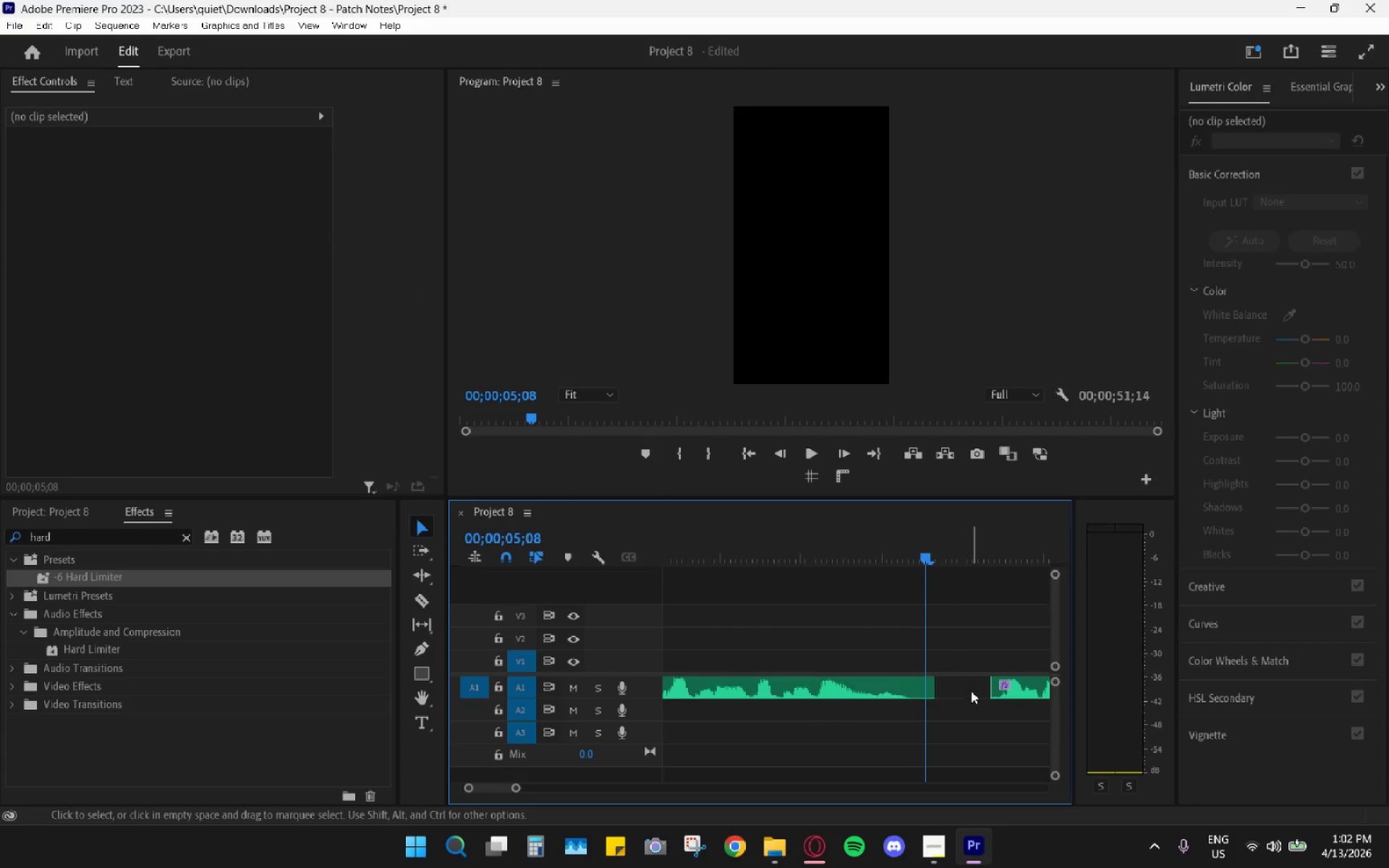 
key(H)
 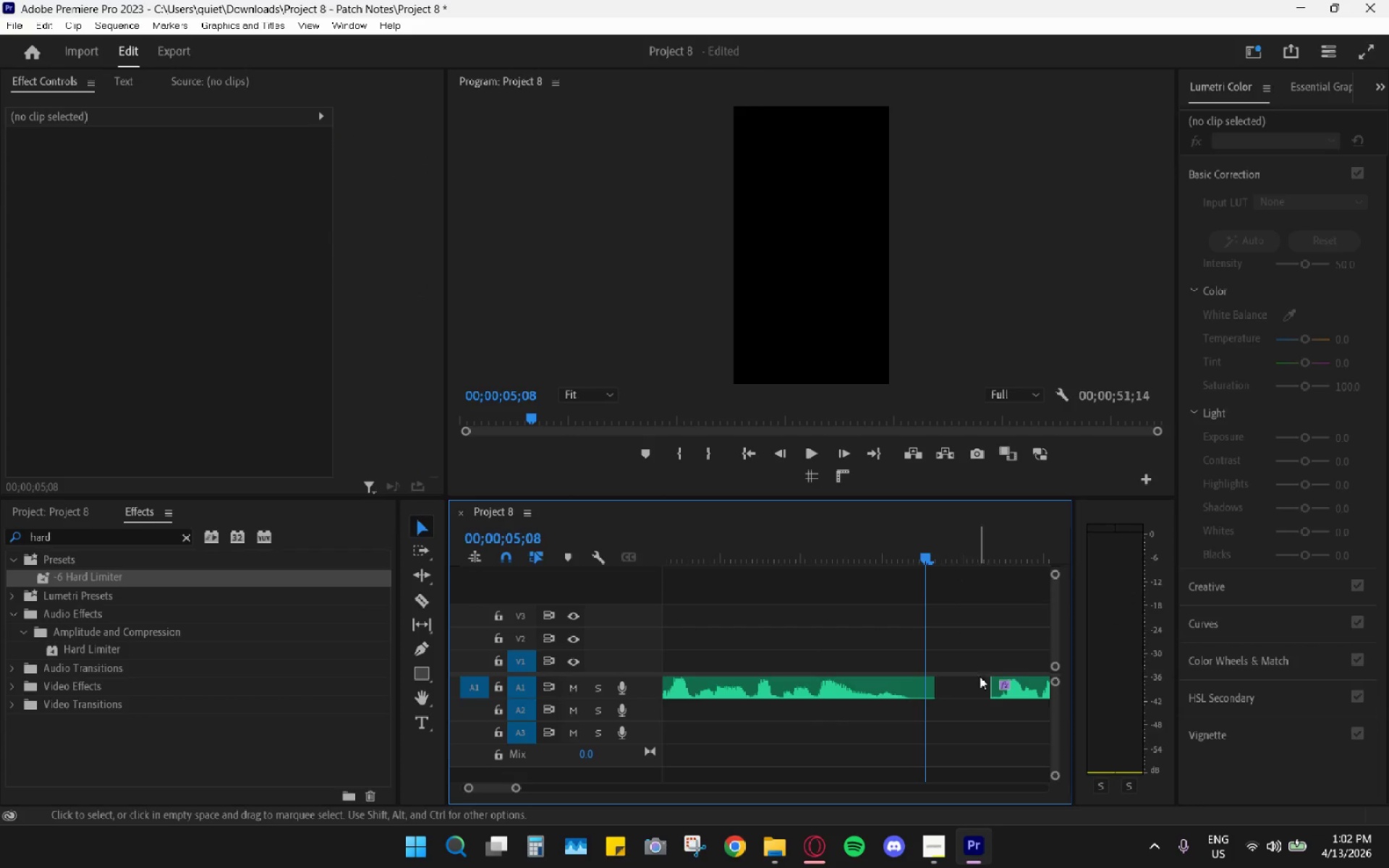 
left_click([970, 687])
 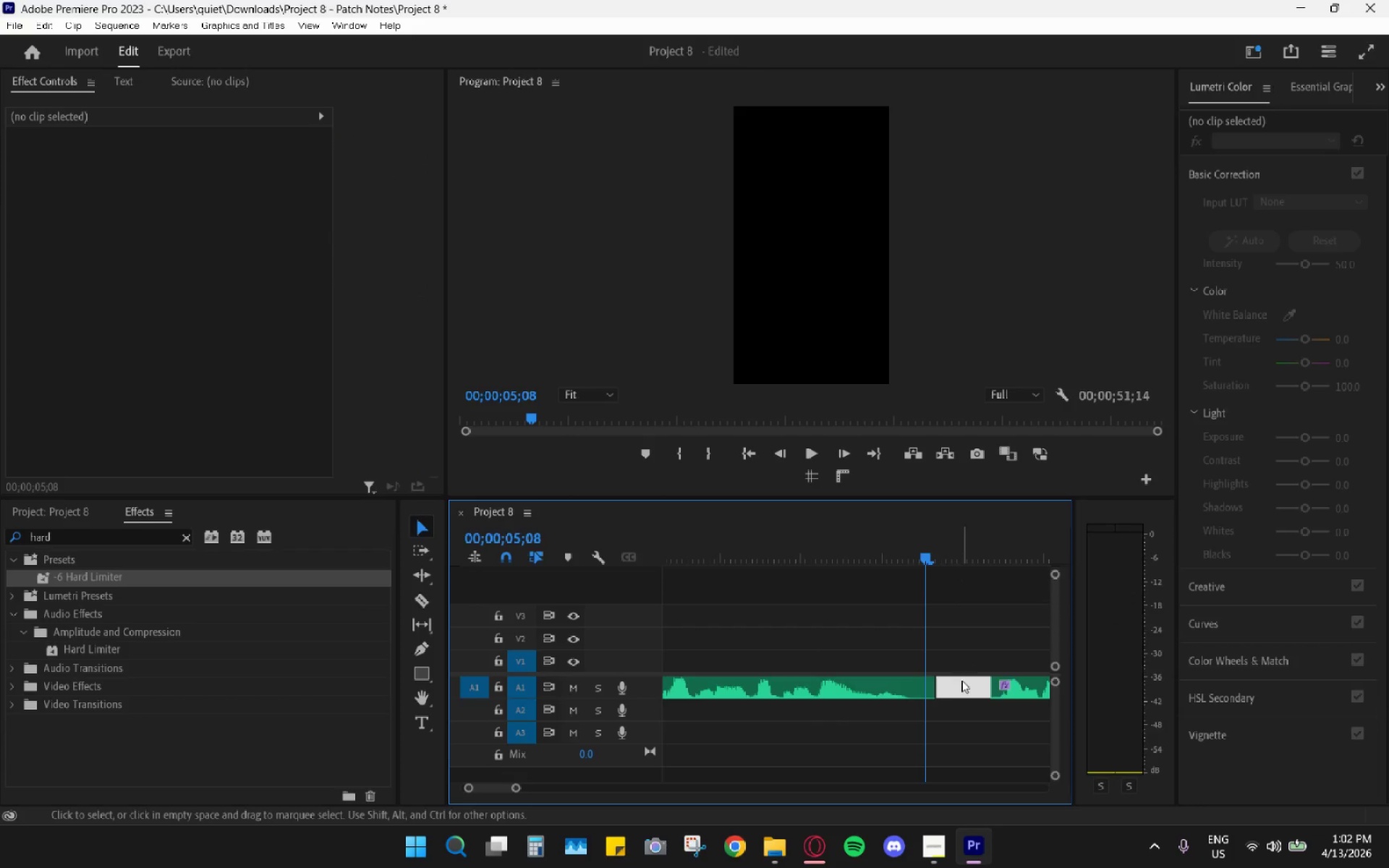 
key(H)
 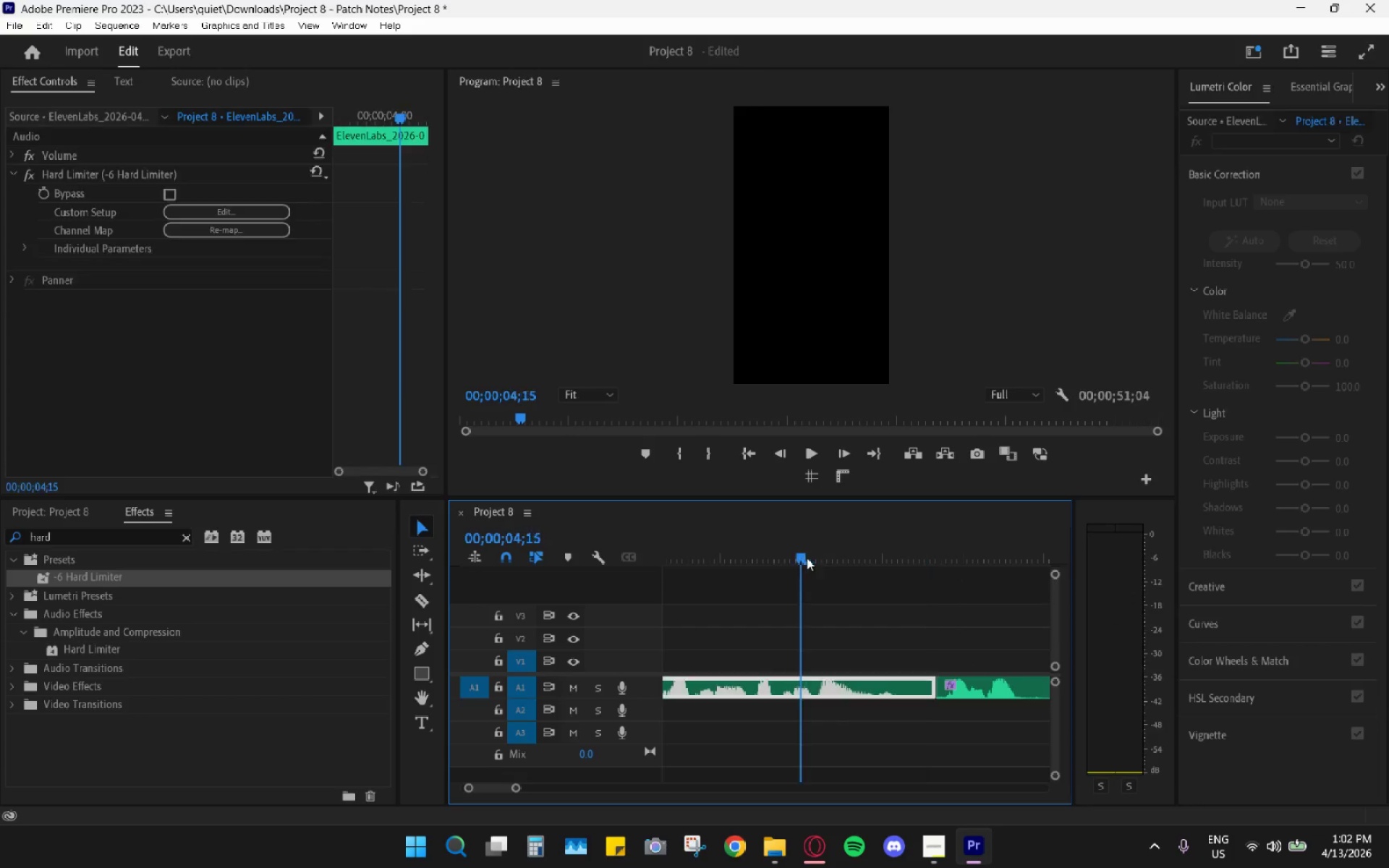 
key(Space)
 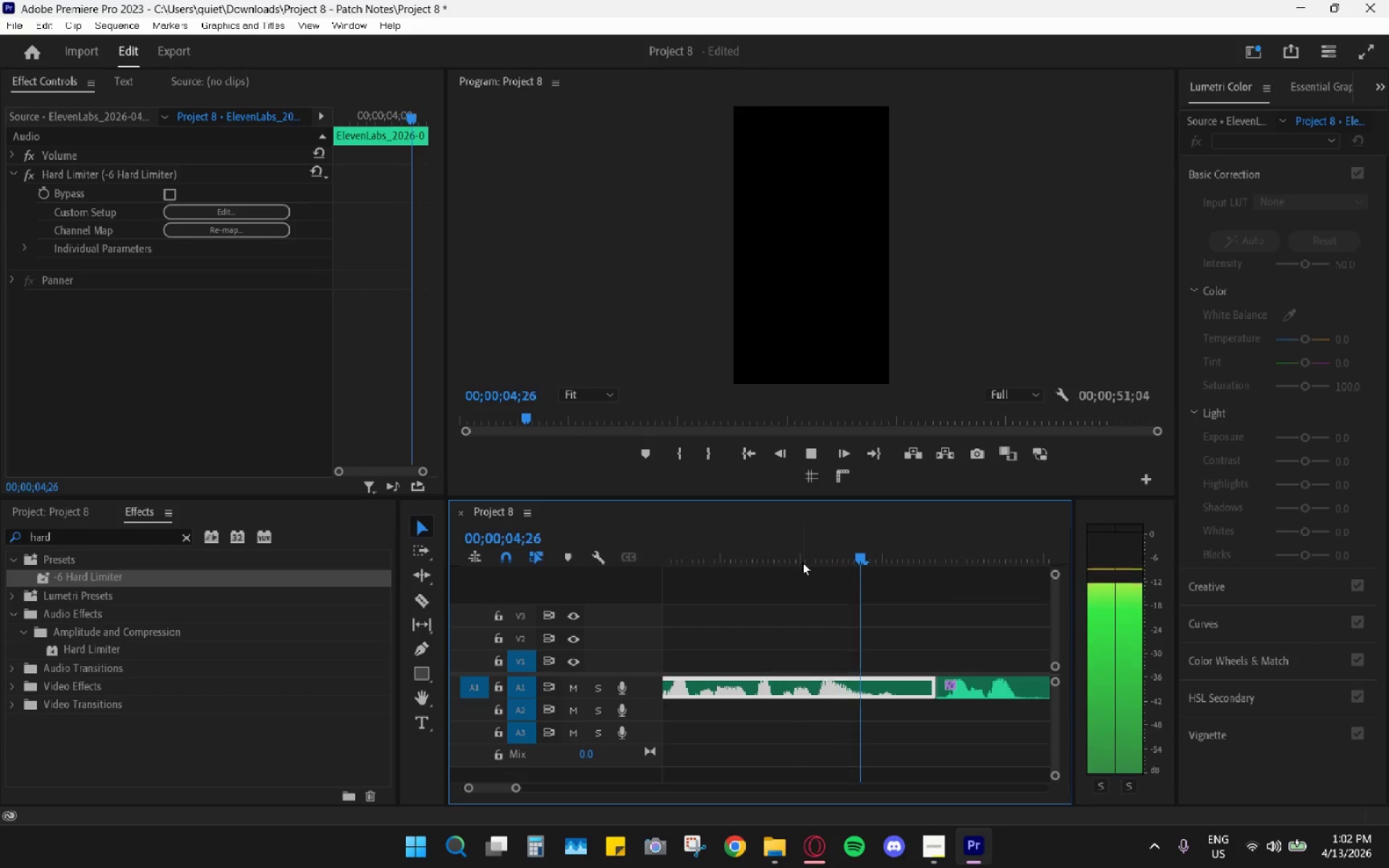 
scroll: coordinate [802, 563], scroll_direction: down, amount: 6.0
 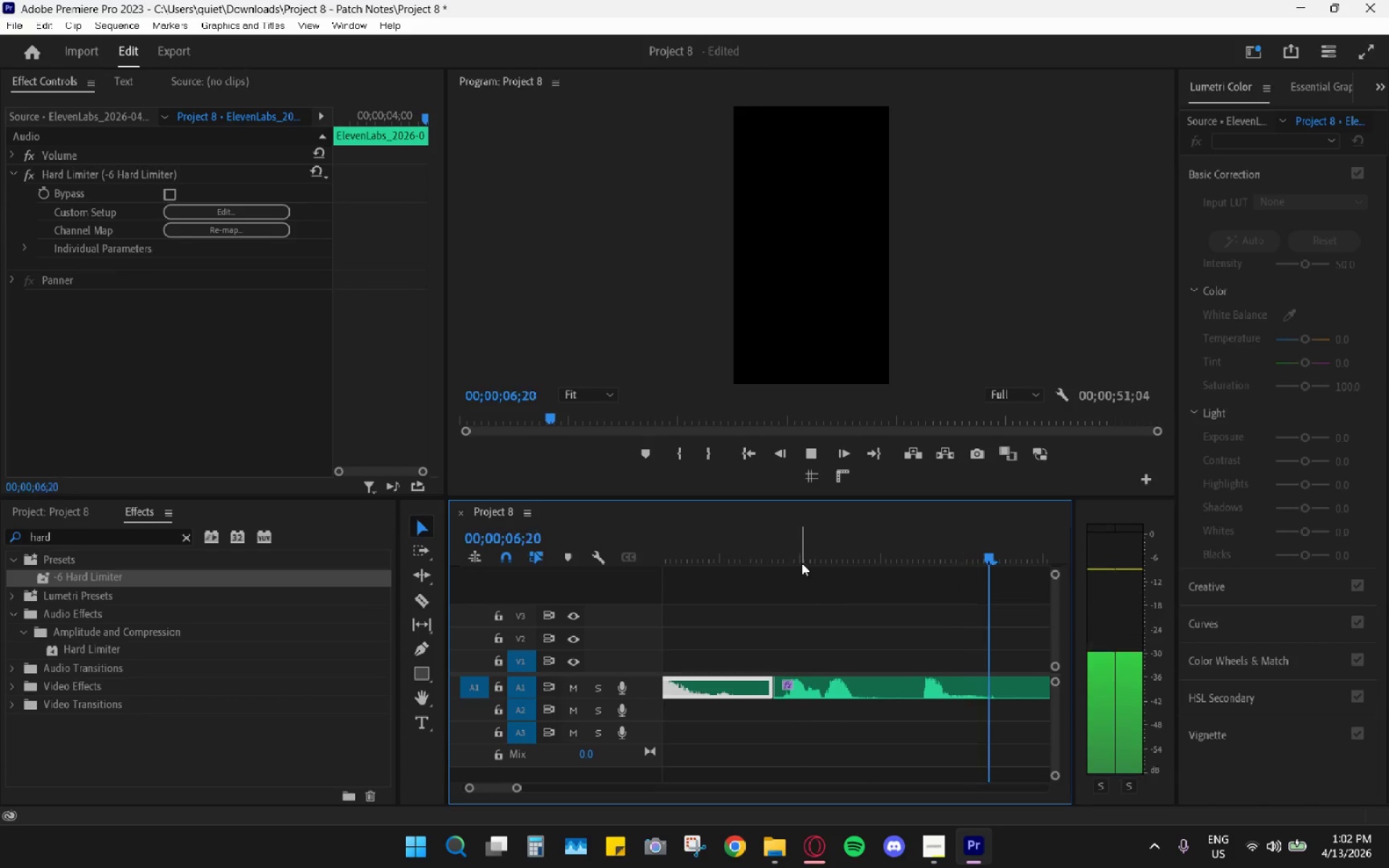 
key(Space)
 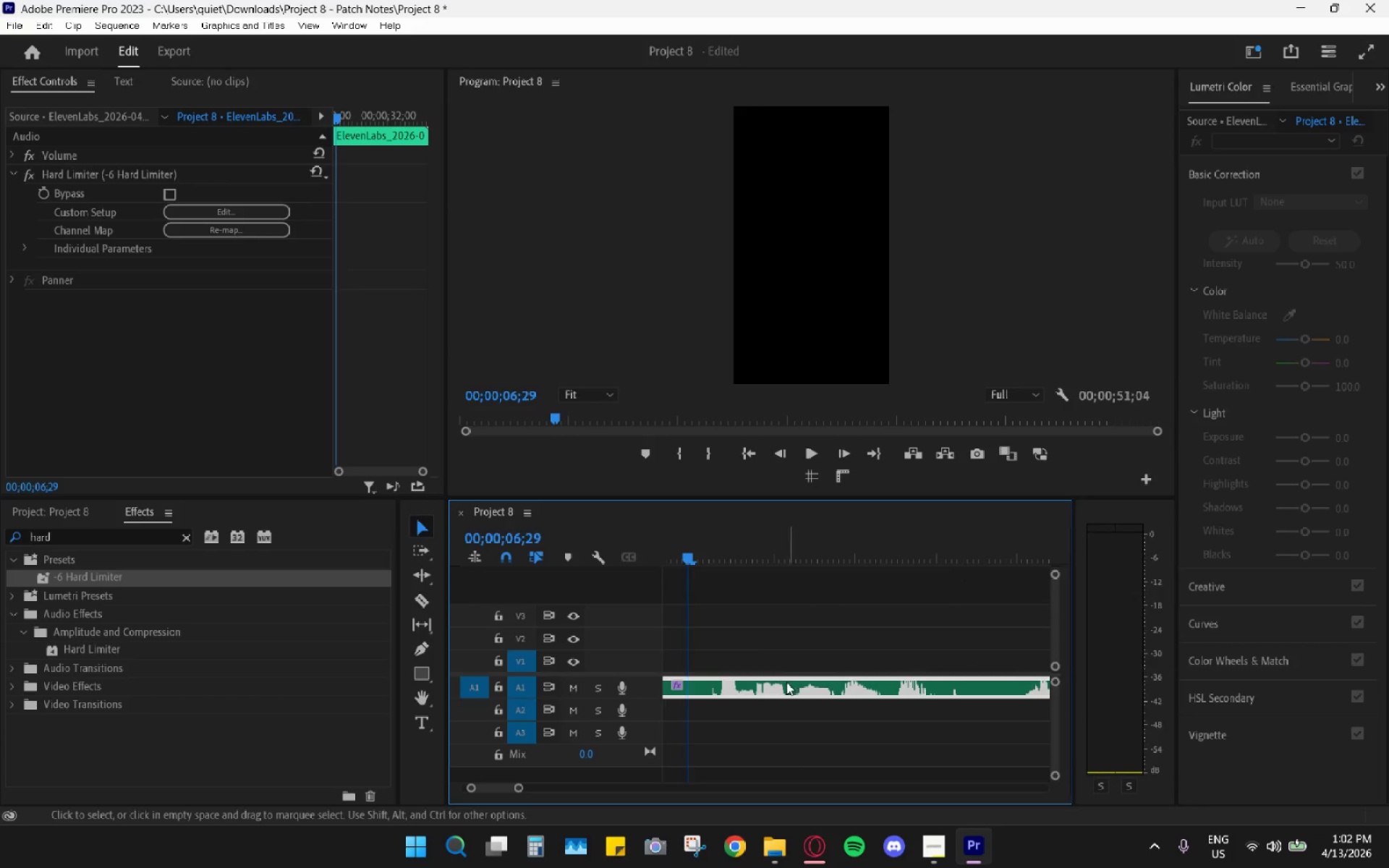 
scroll: coordinate [881, 652], scroll_direction: up, amount: 14.0
 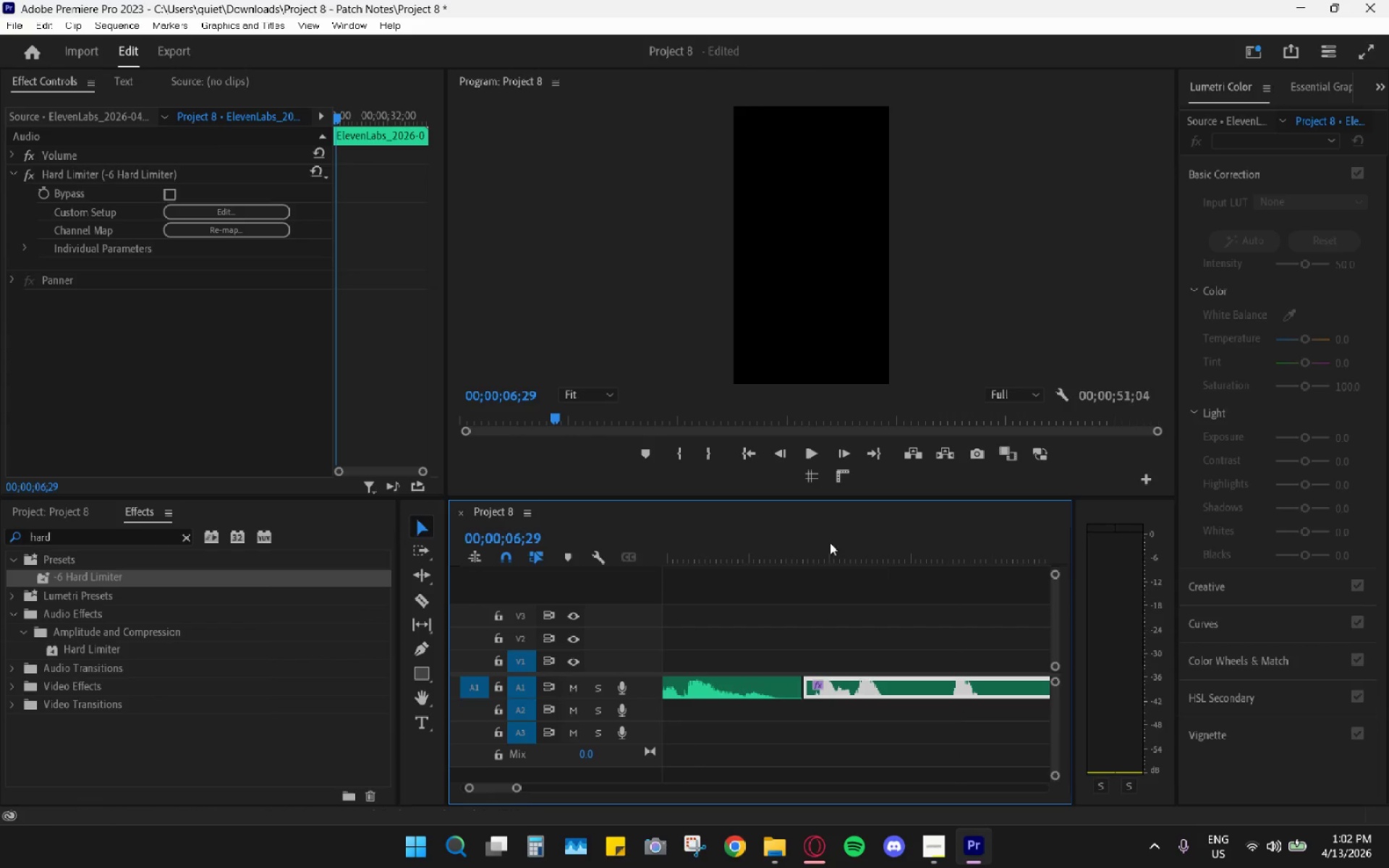 
left_click([816, 534])
 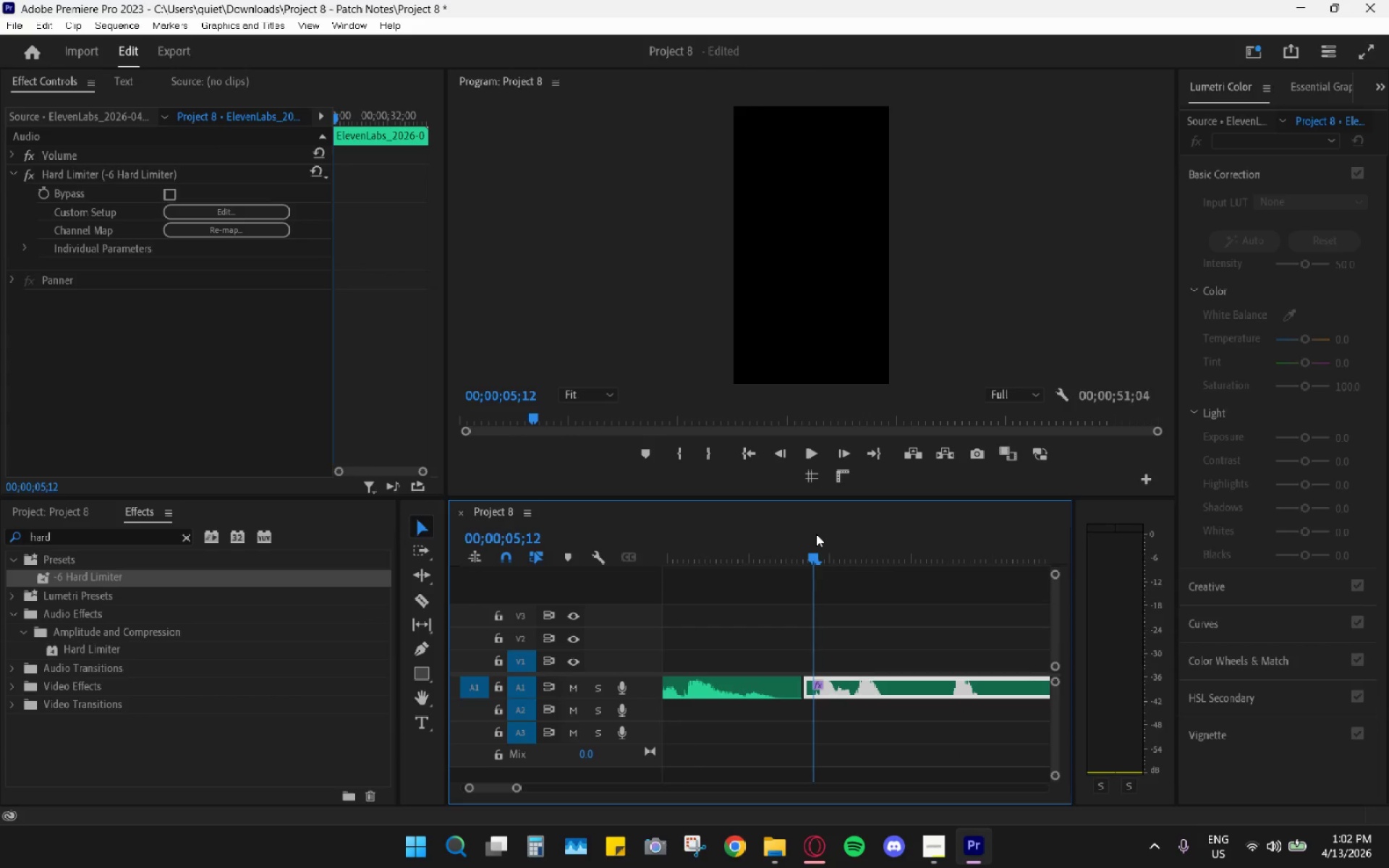 
key(C)
 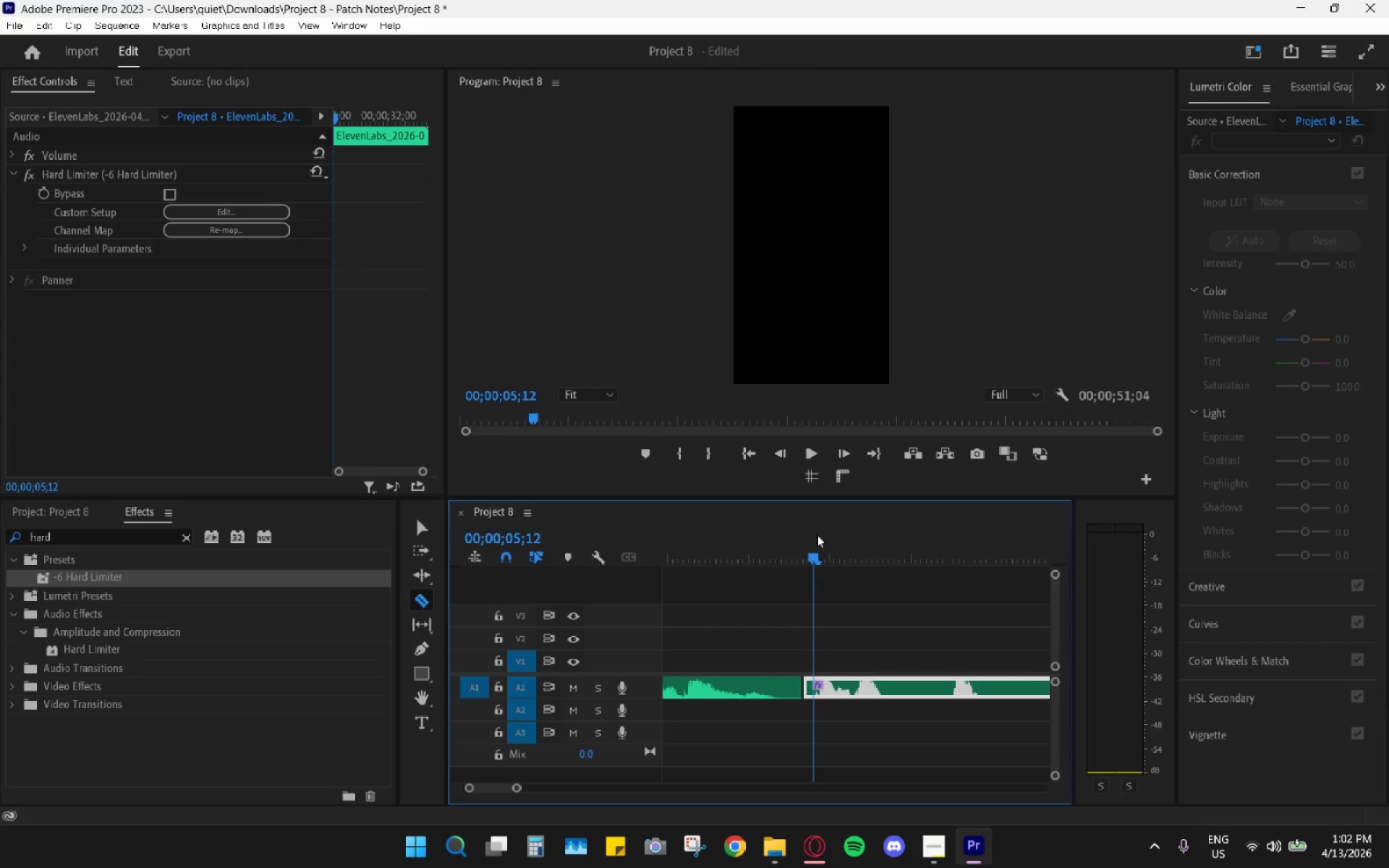 
key(Space)
 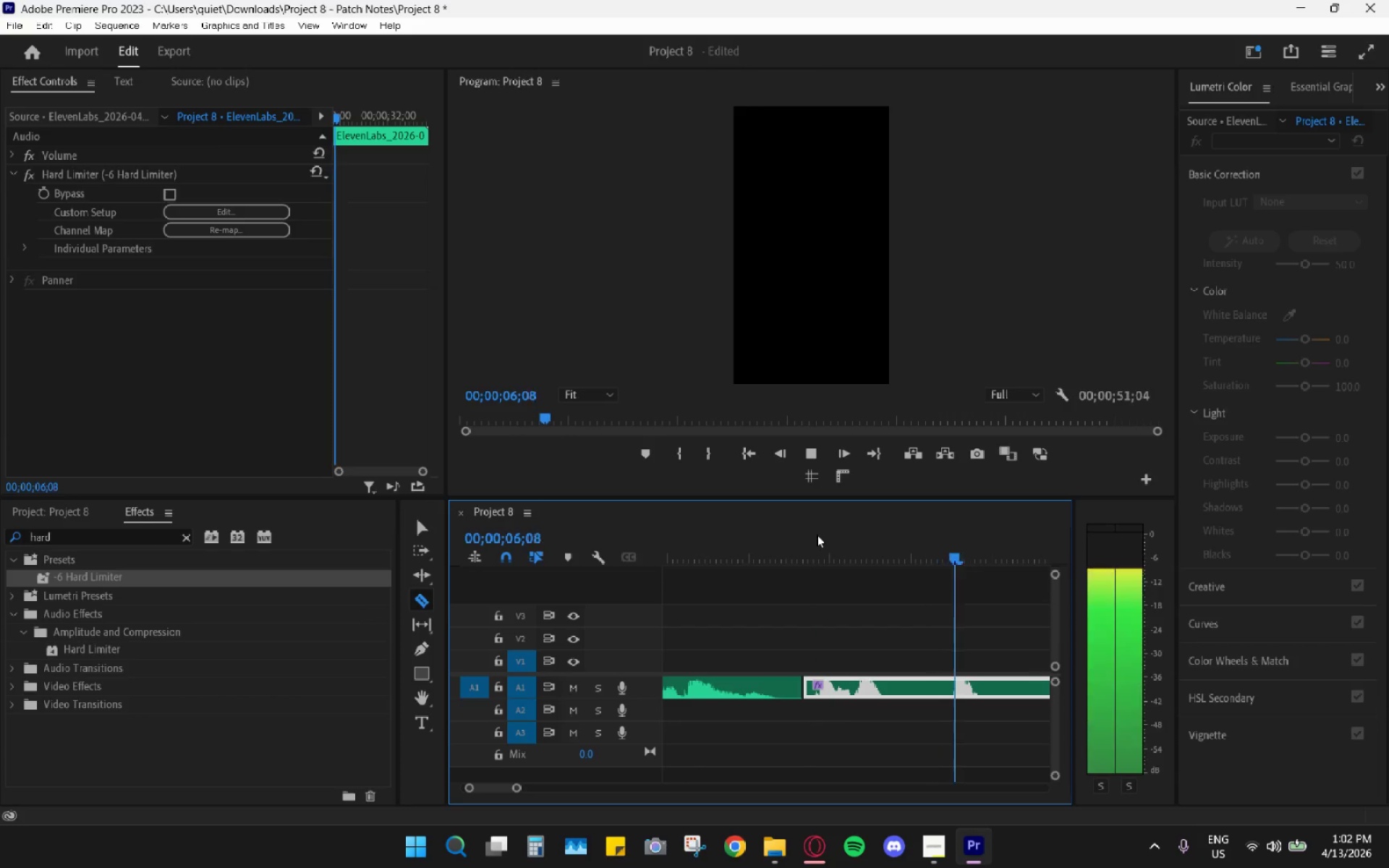 
key(Space)
 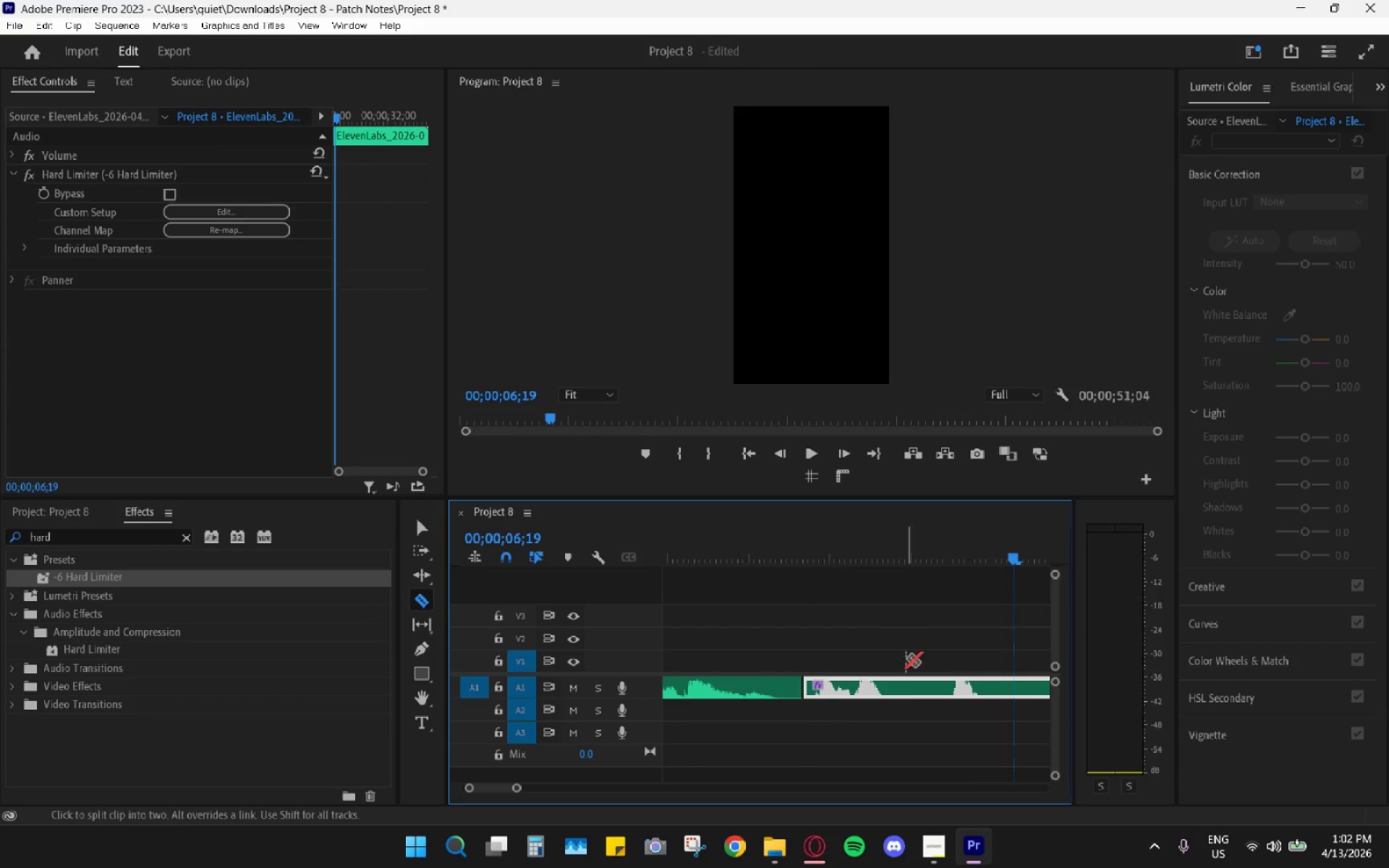 
key(C)
 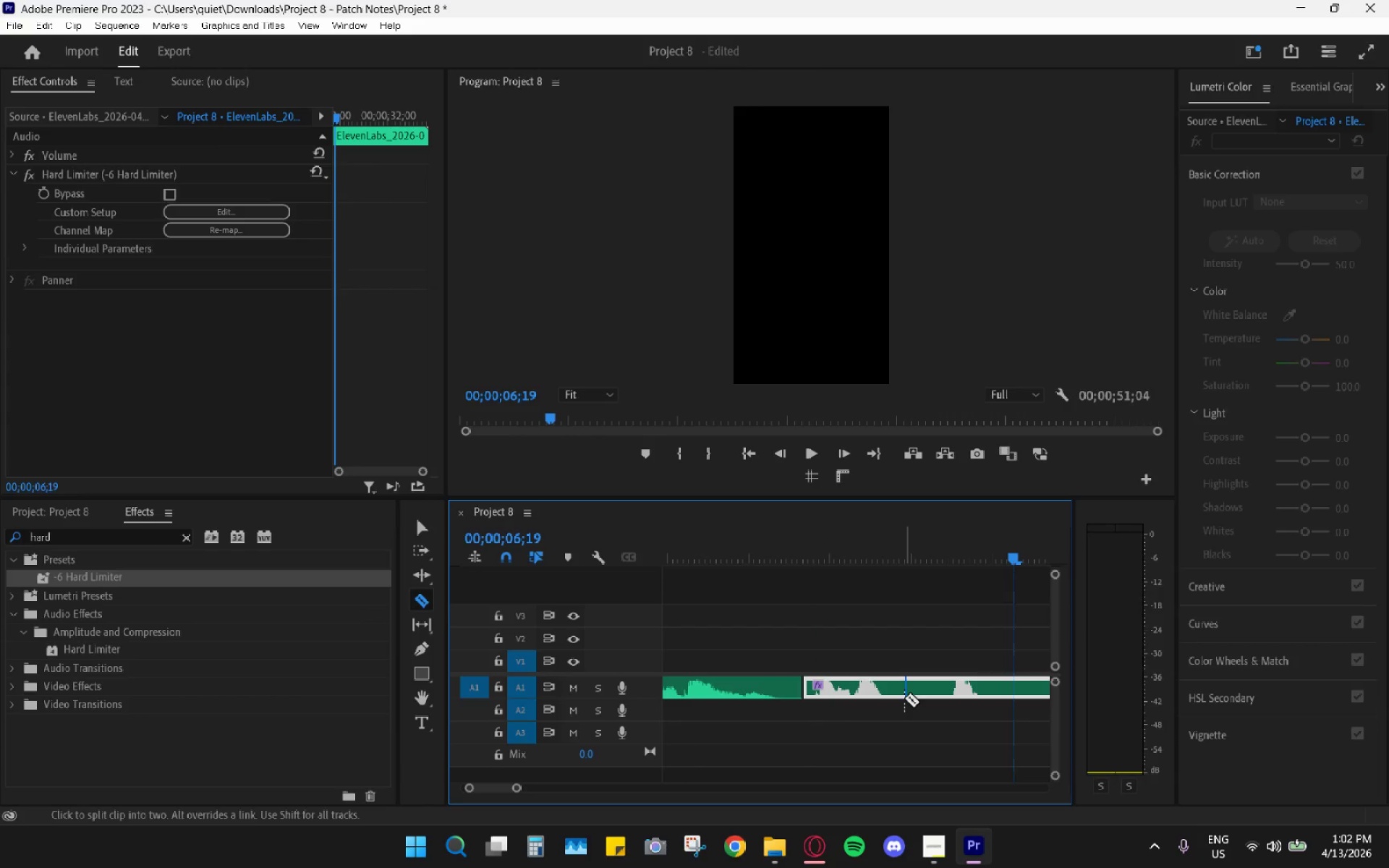 
left_click([904, 698])
 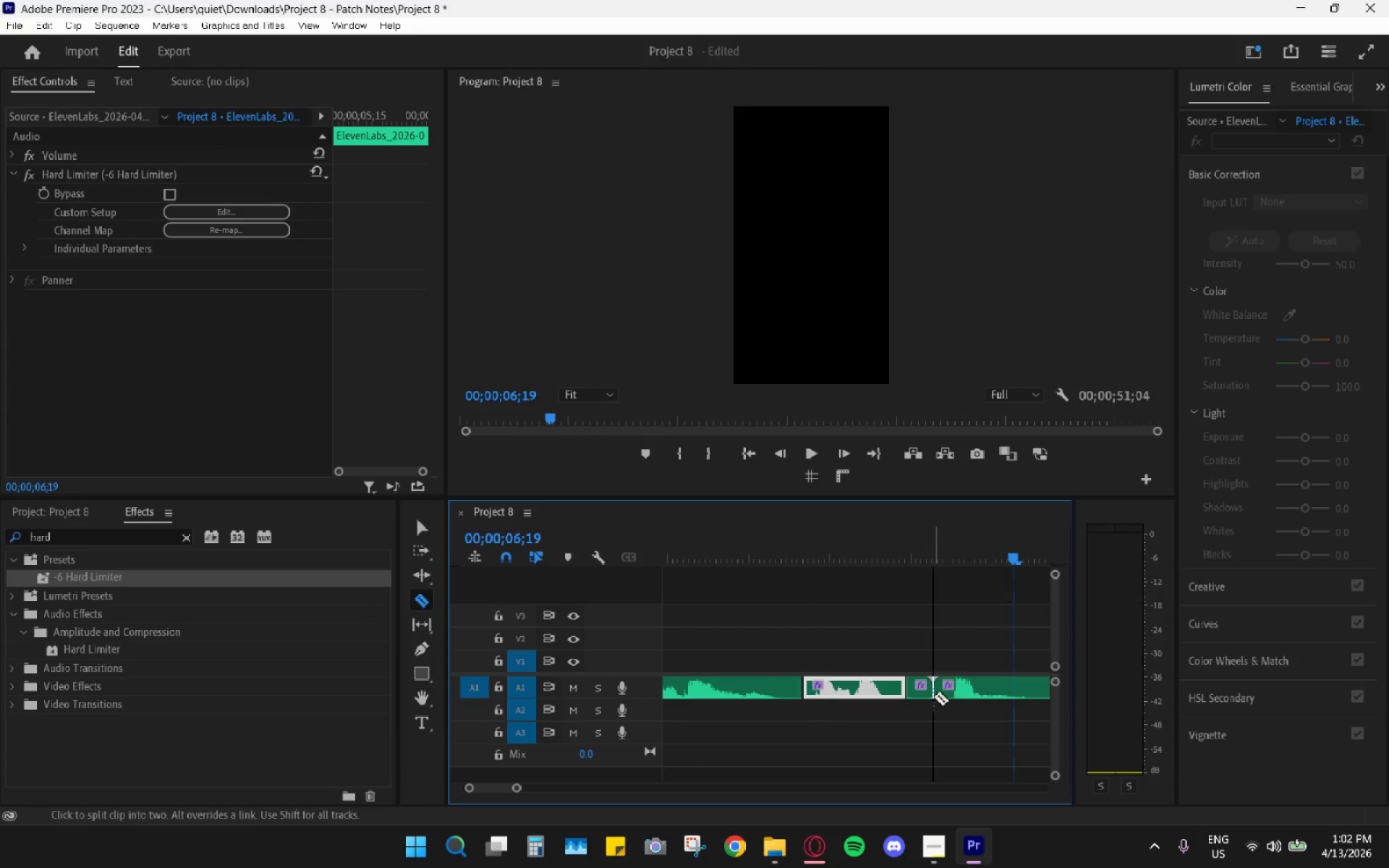 
key(V)
 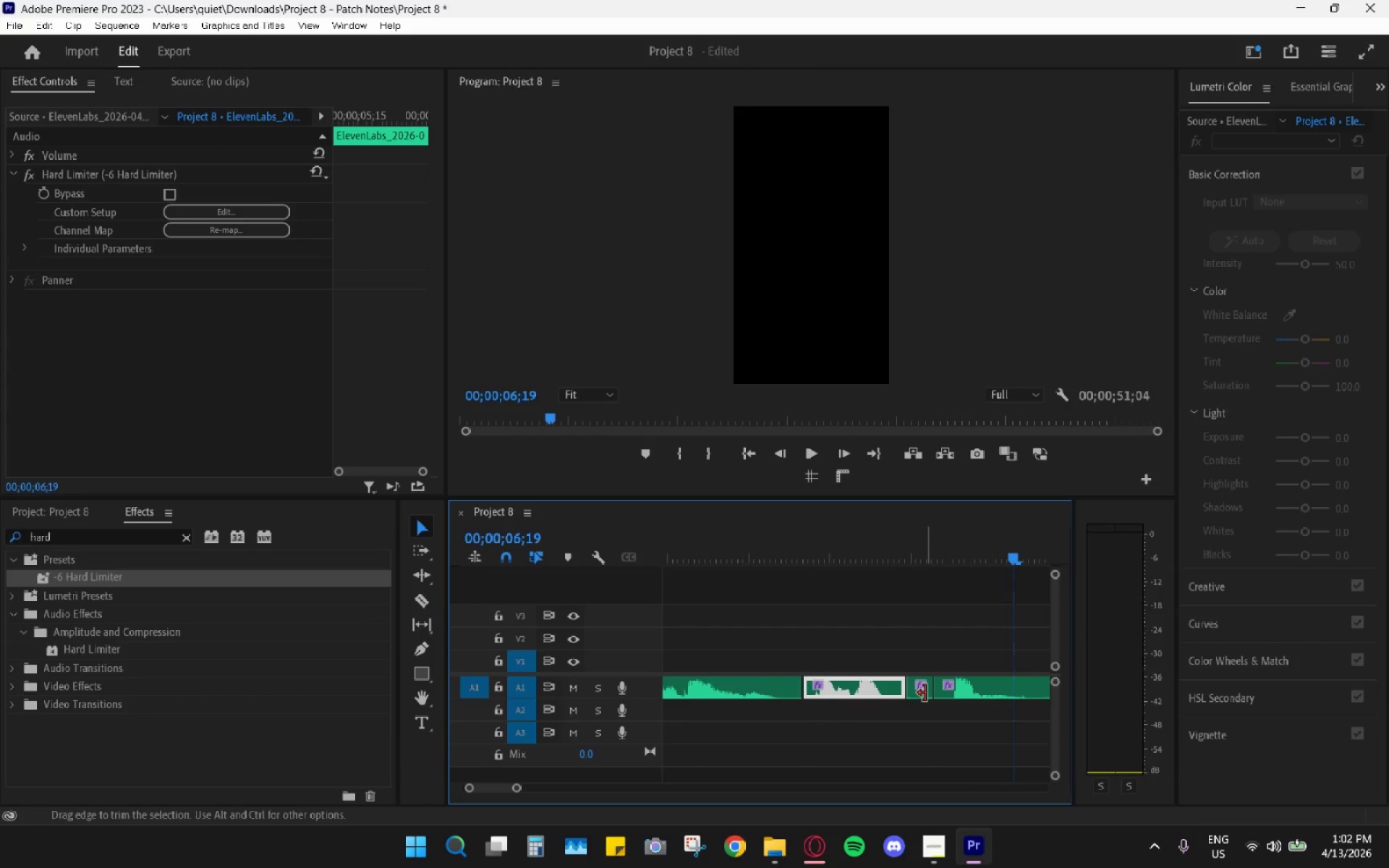 
double_click([925, 693])
 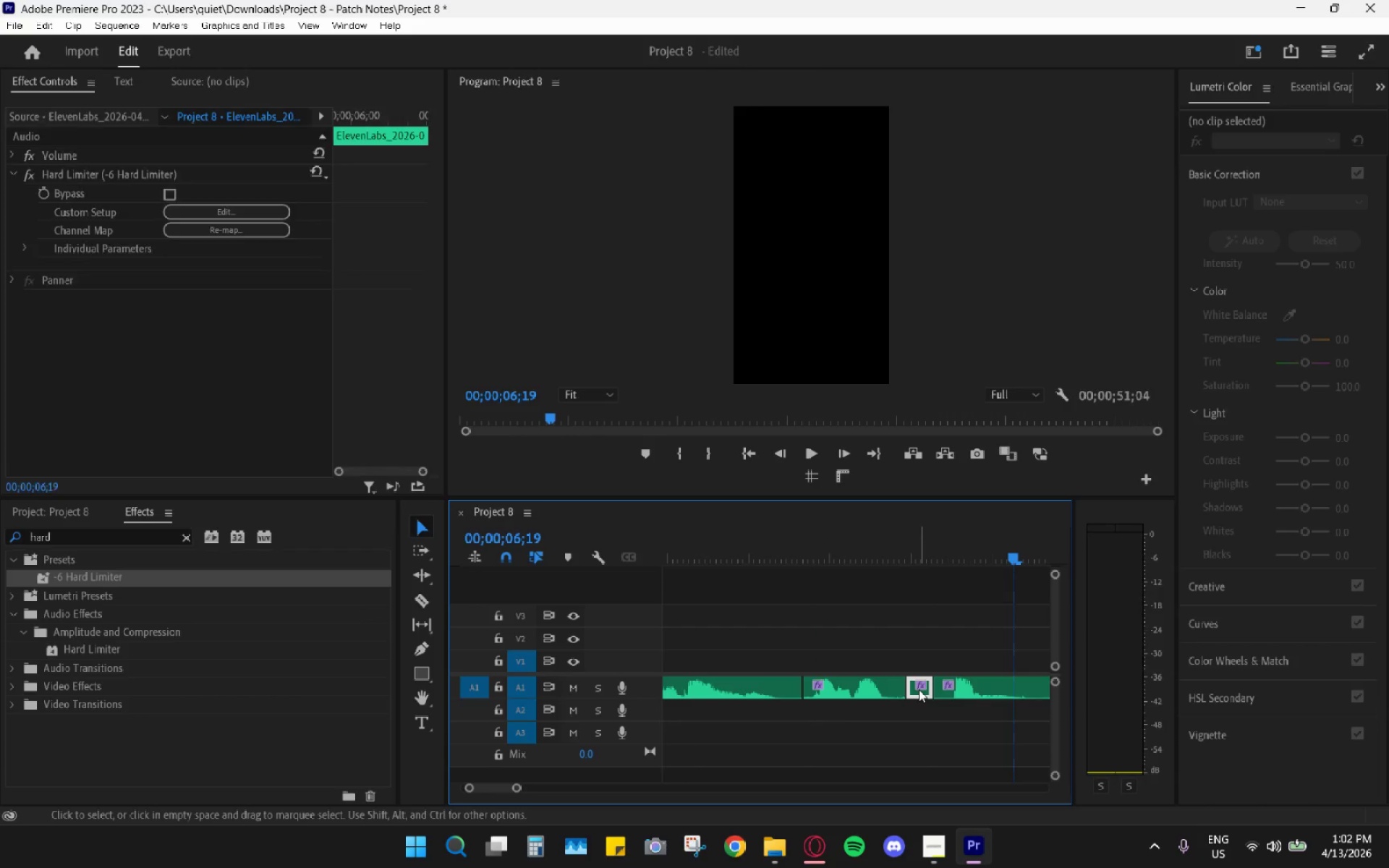 
key(H)
 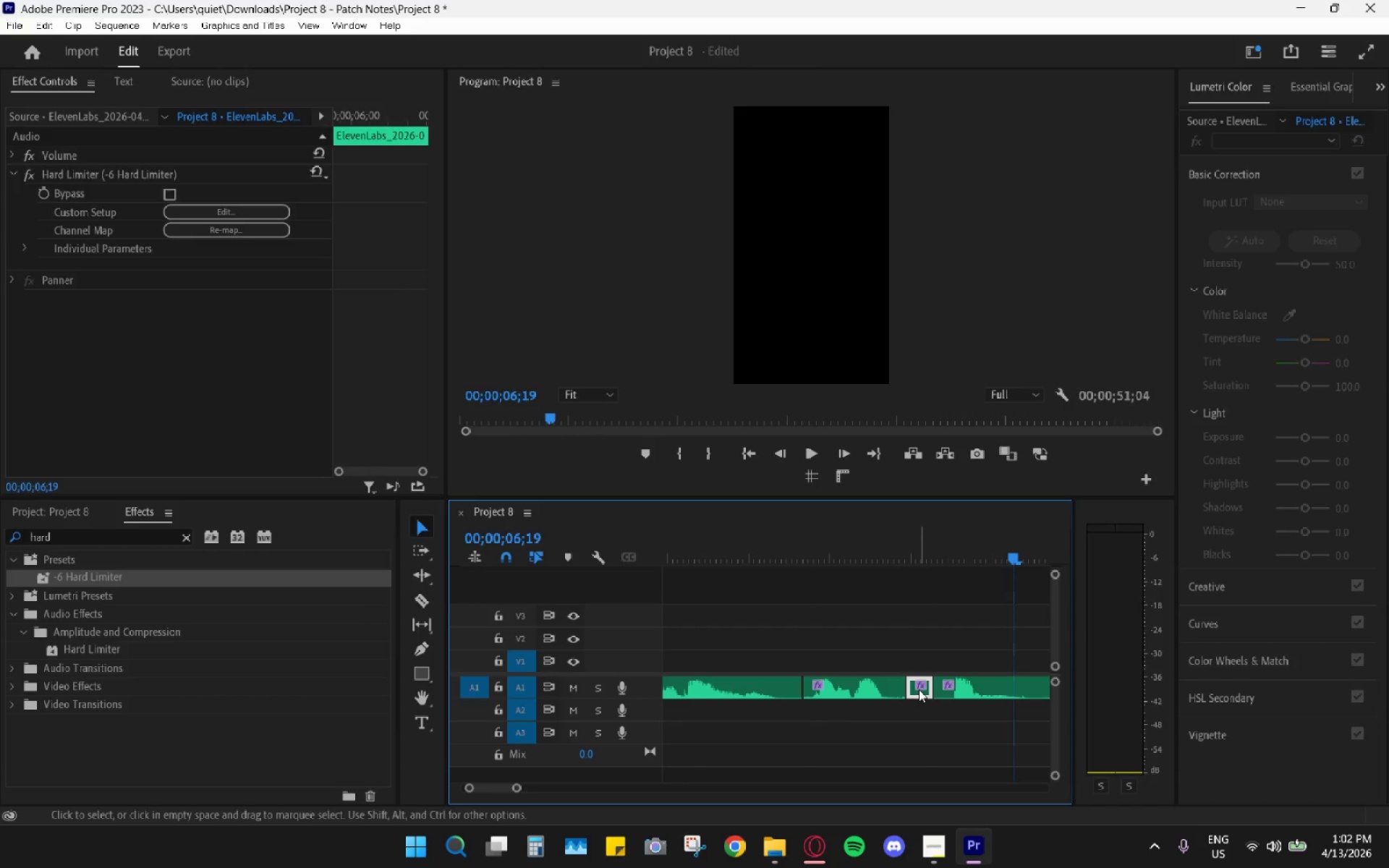 
left_click([919, 689])
 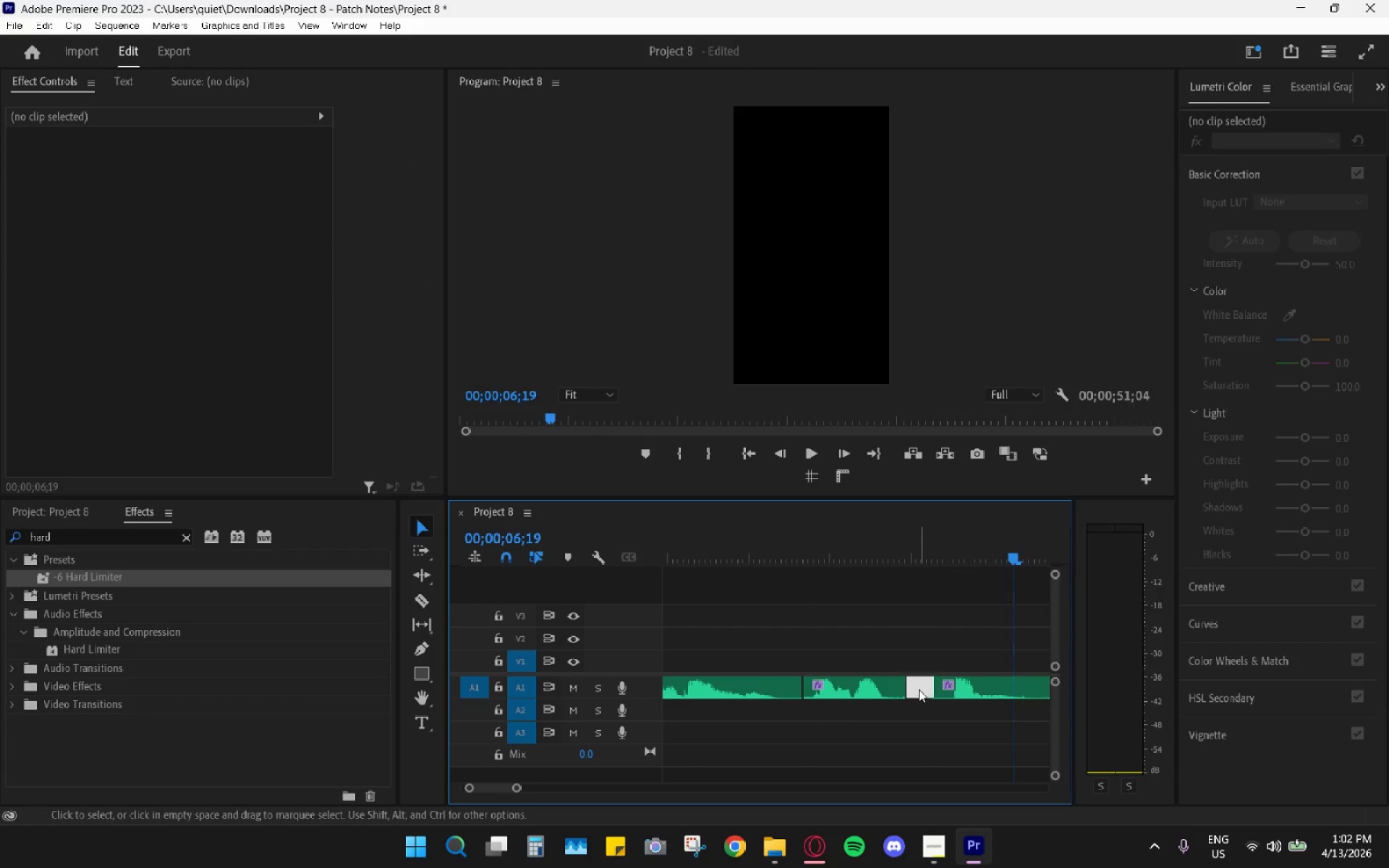 
key(H)
 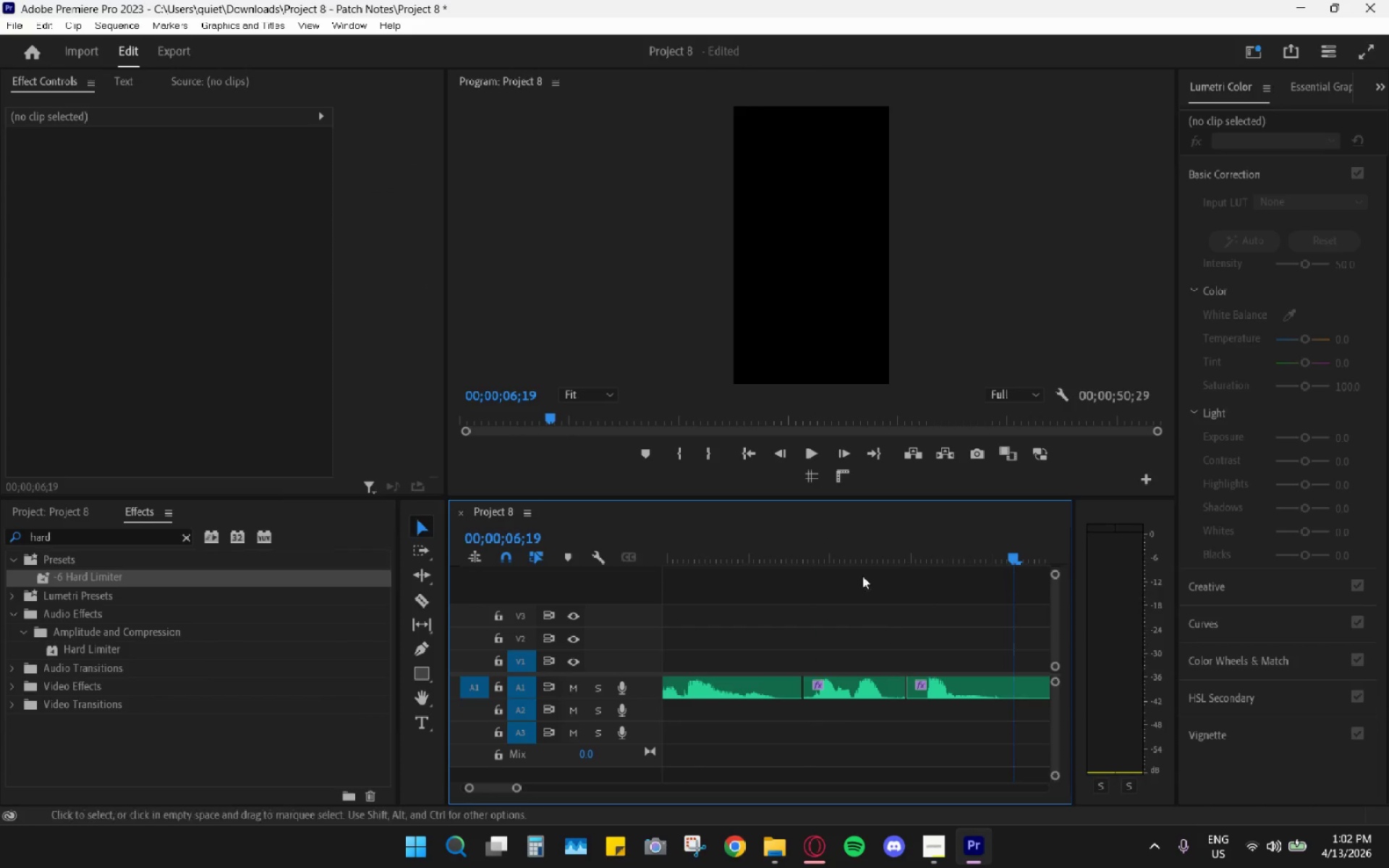 
left_click([817, 521])
 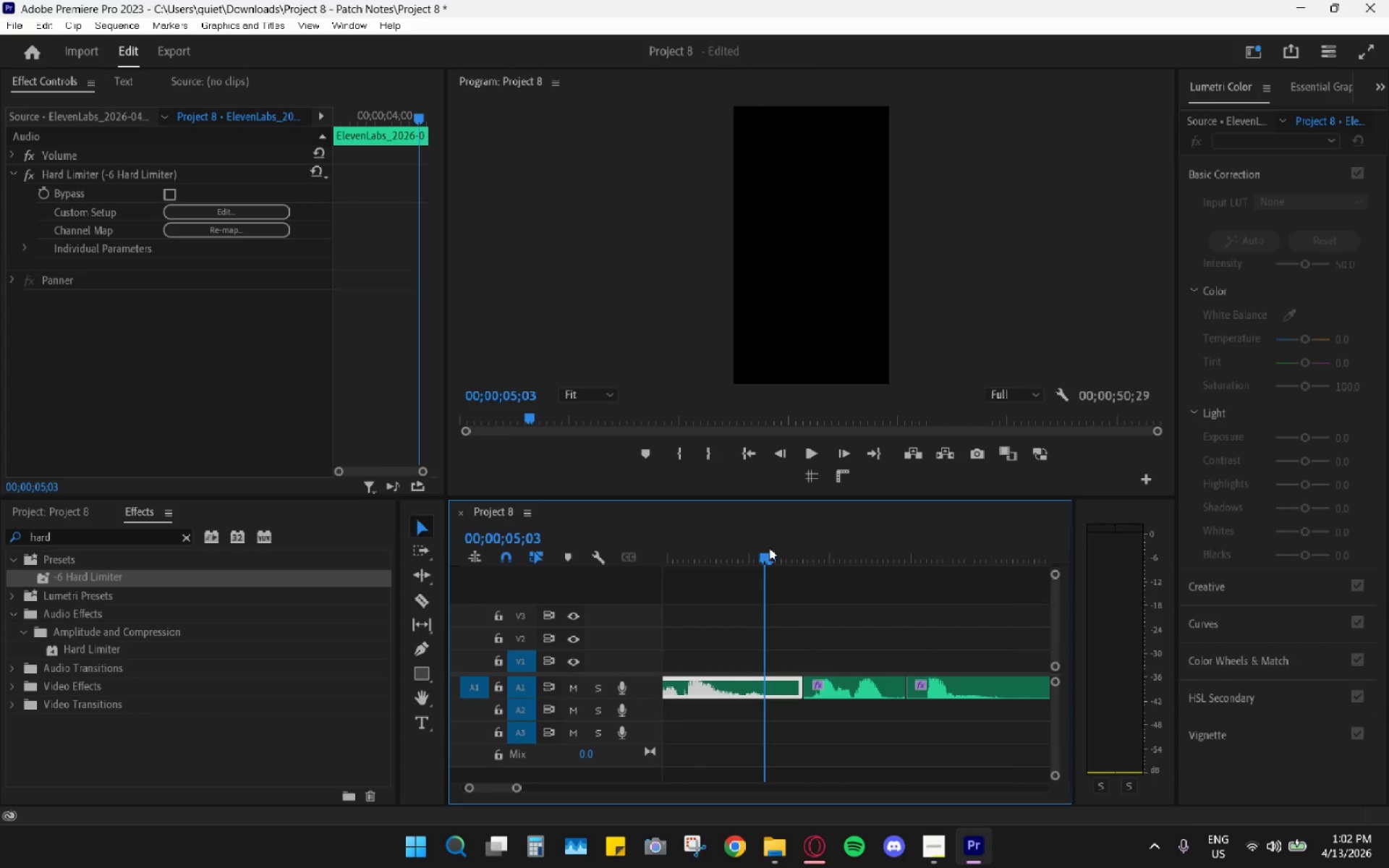 
key(Space)
 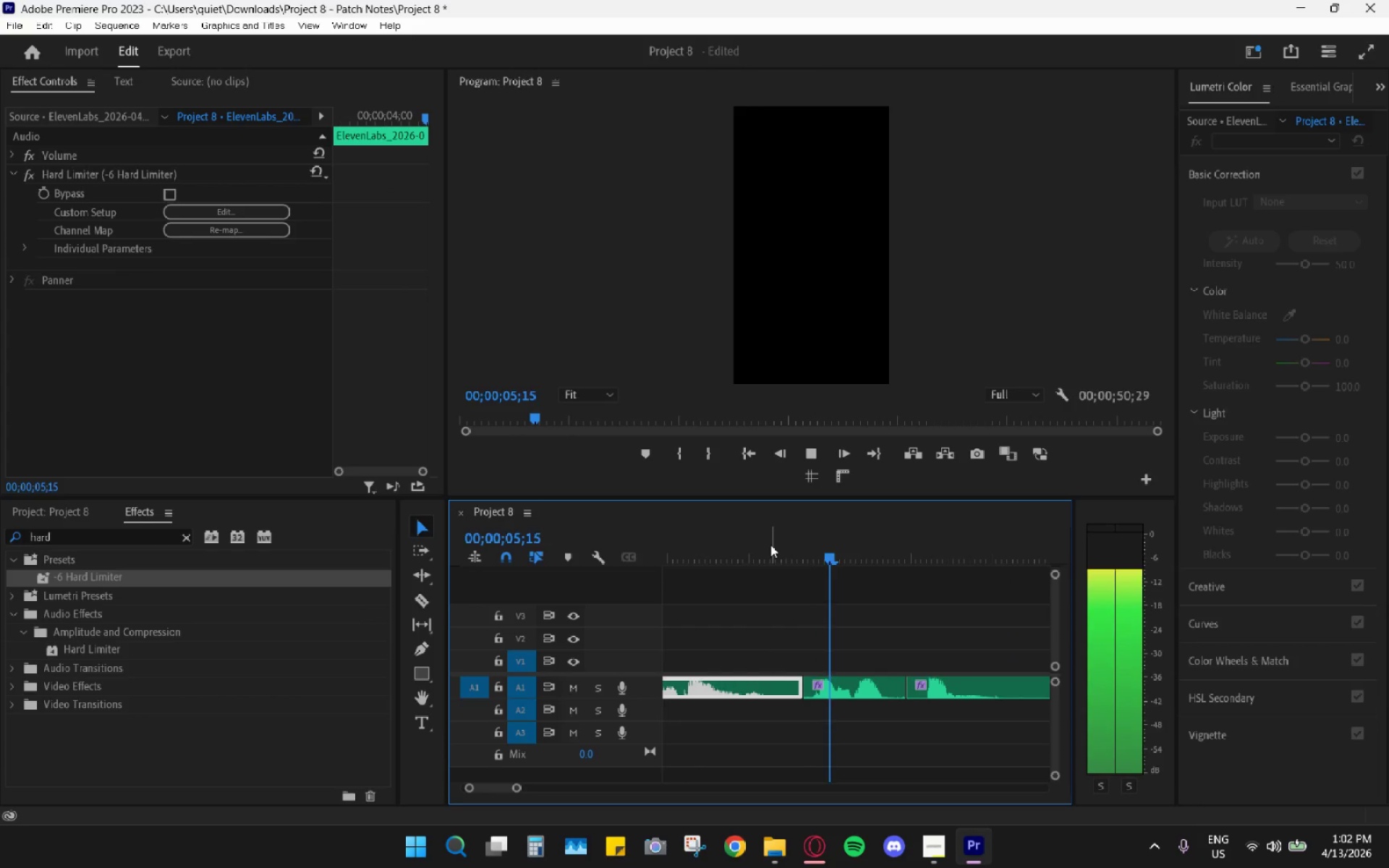 
scroll: coordinate [771, 545], scroll_direction: down, amount: 3.0
 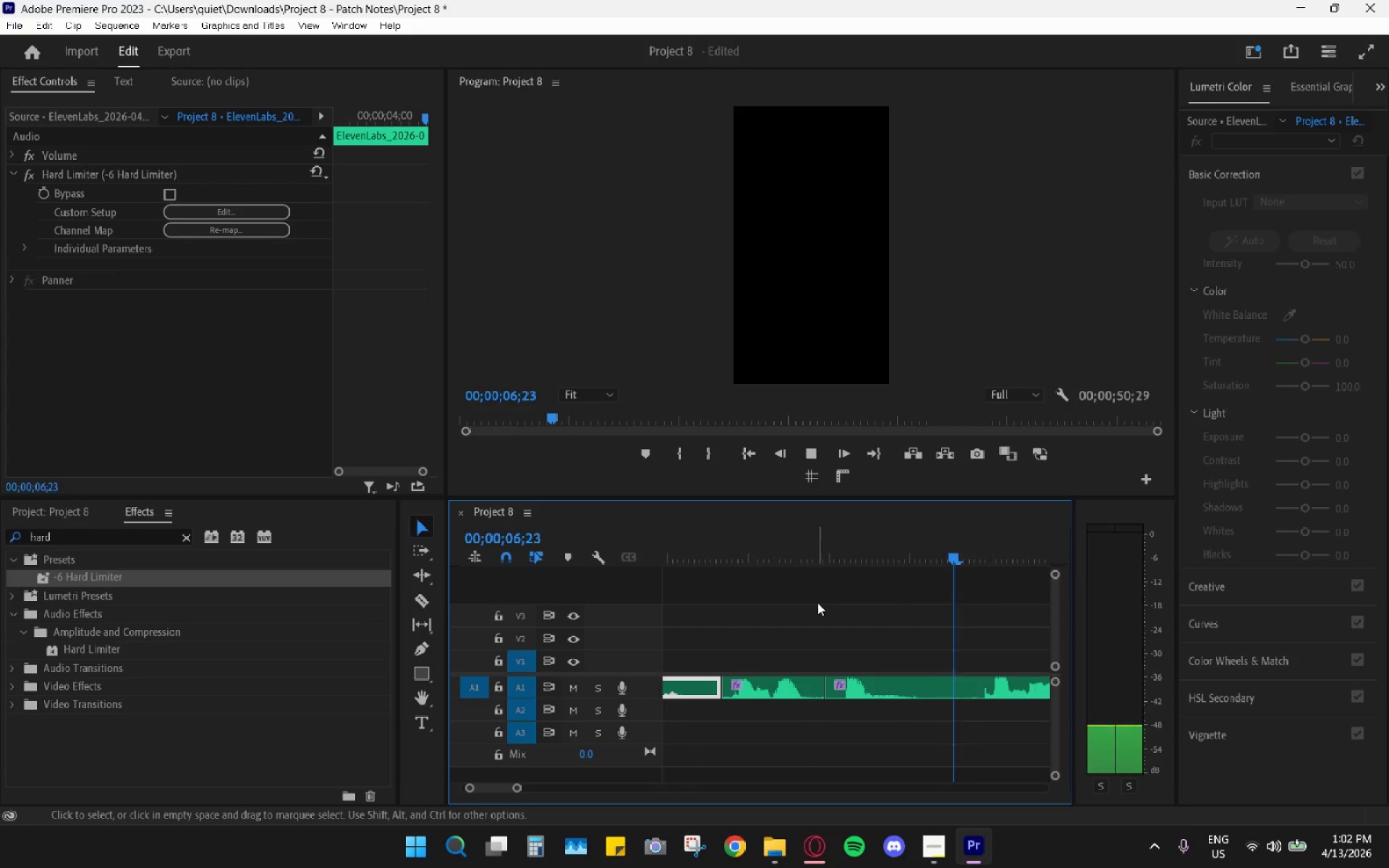 
key(Space)
 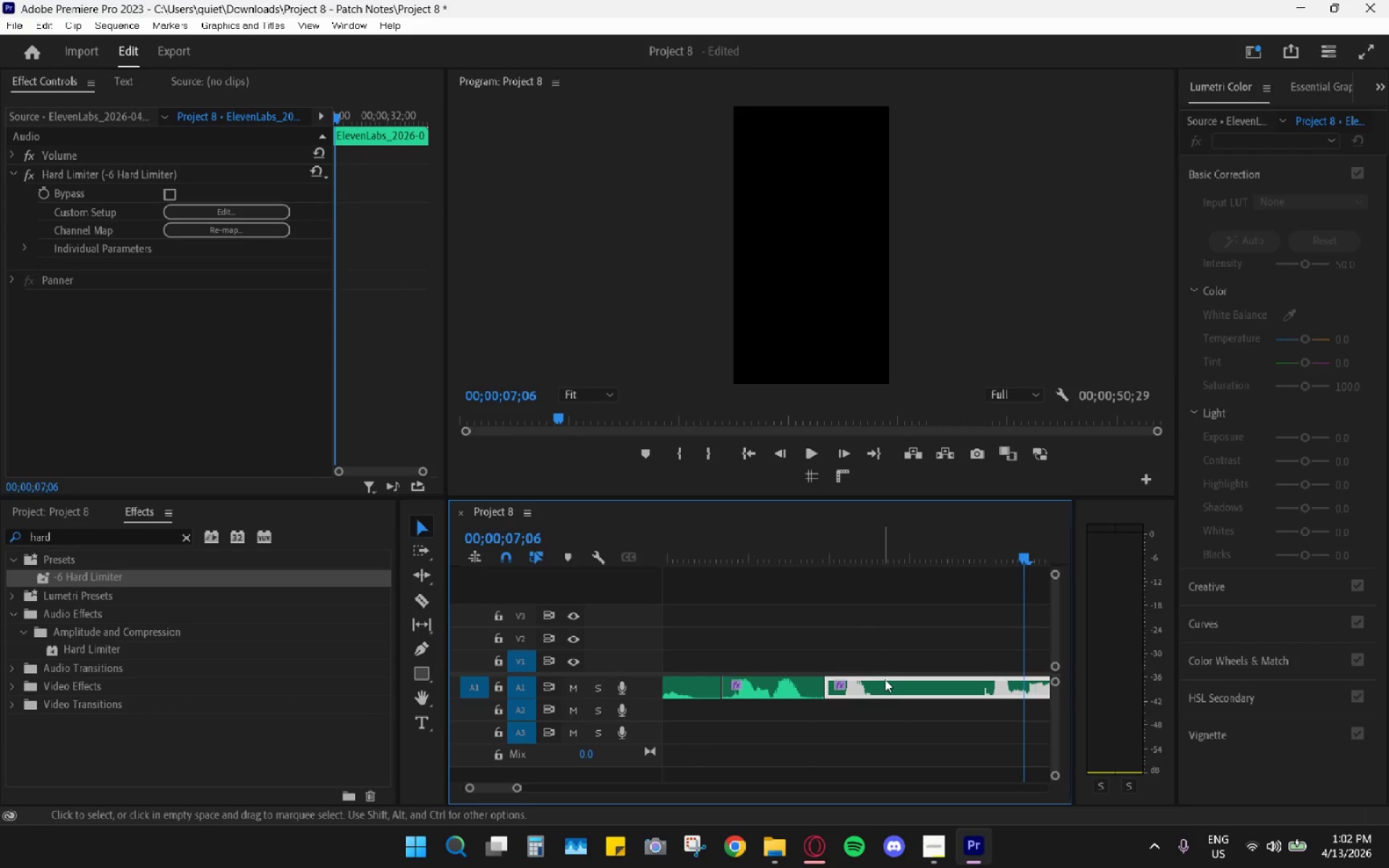 
key(C)
 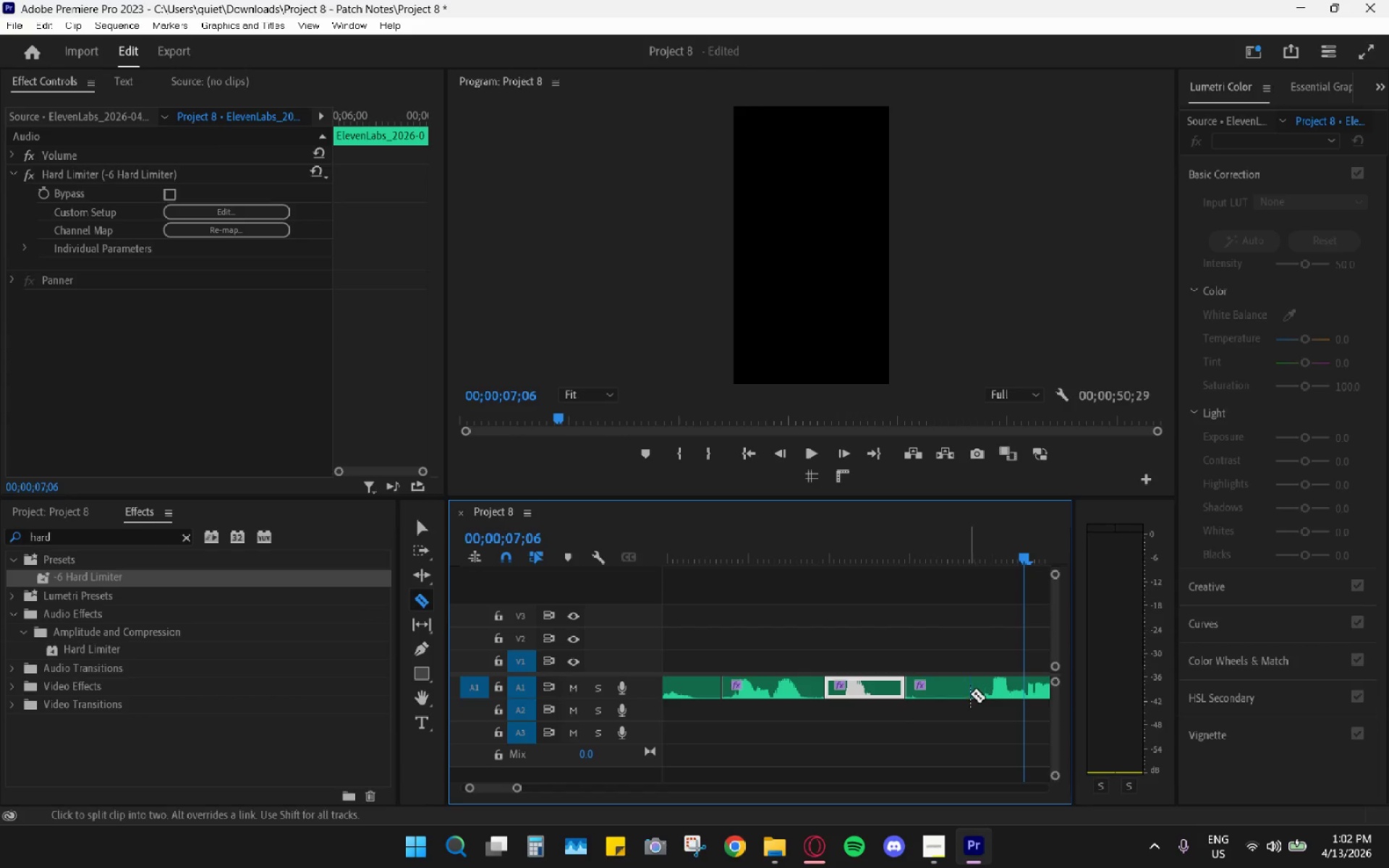 
left_click([976, 692])
 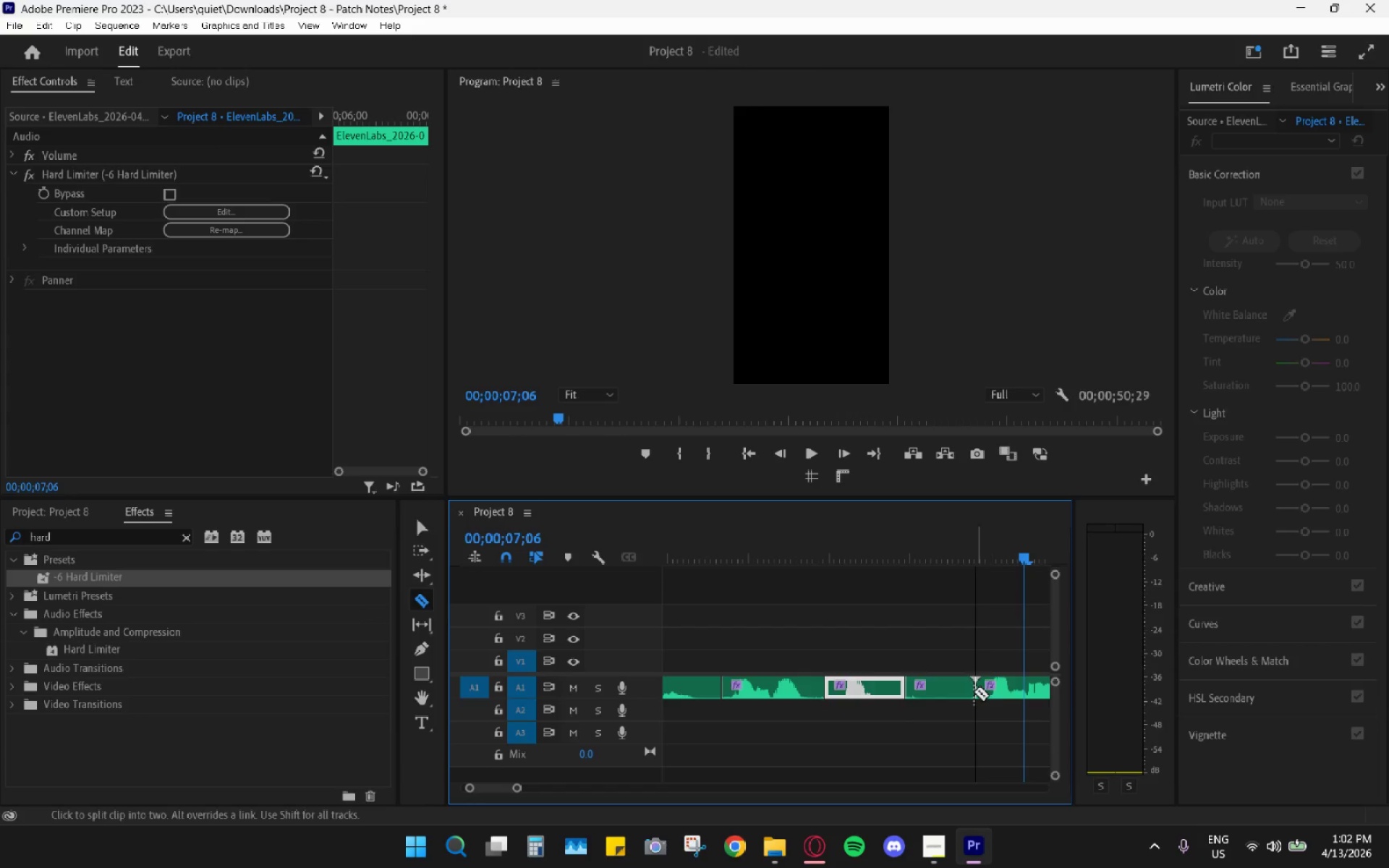 
type(vh)
 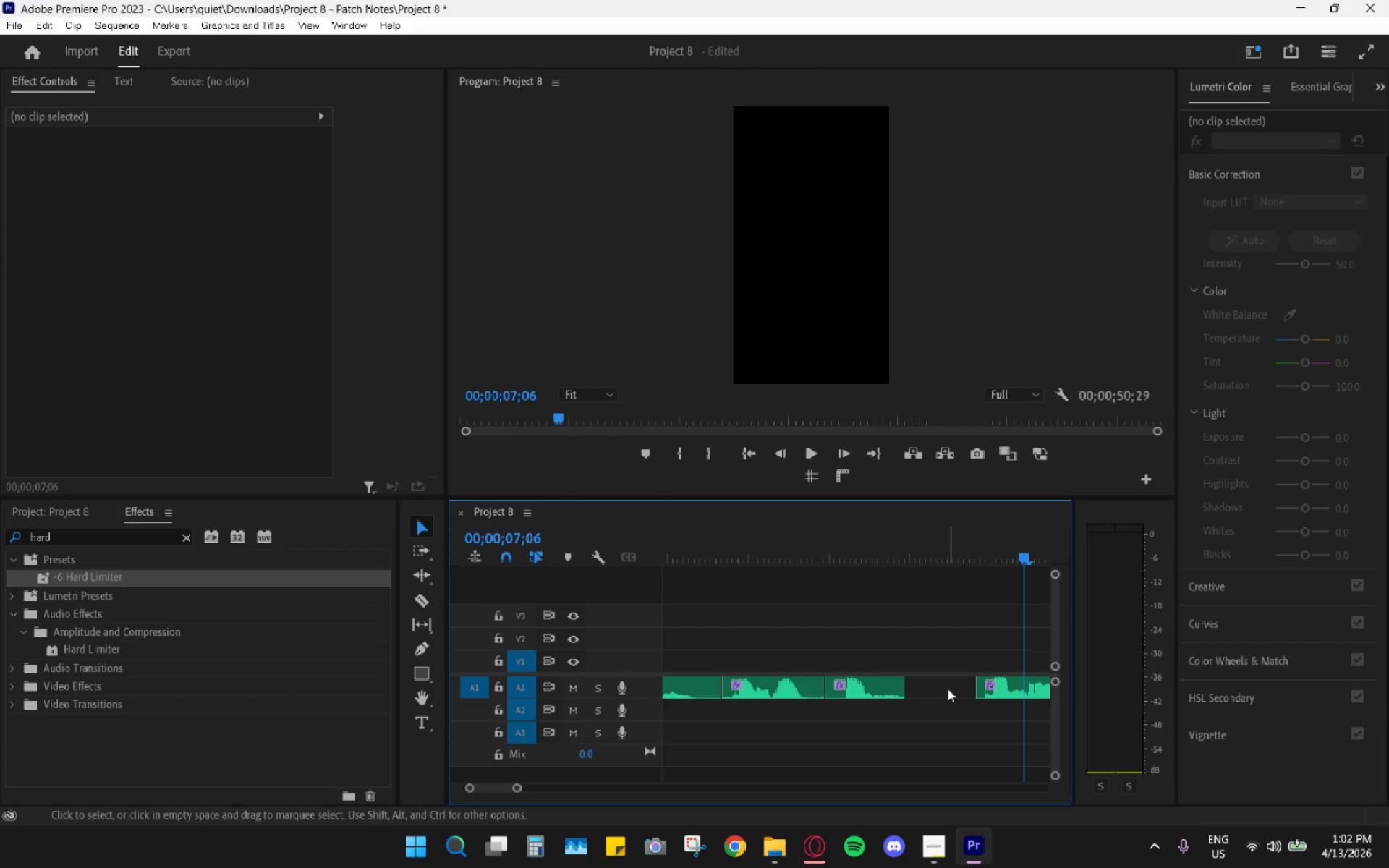 
left_click([948, 689])
 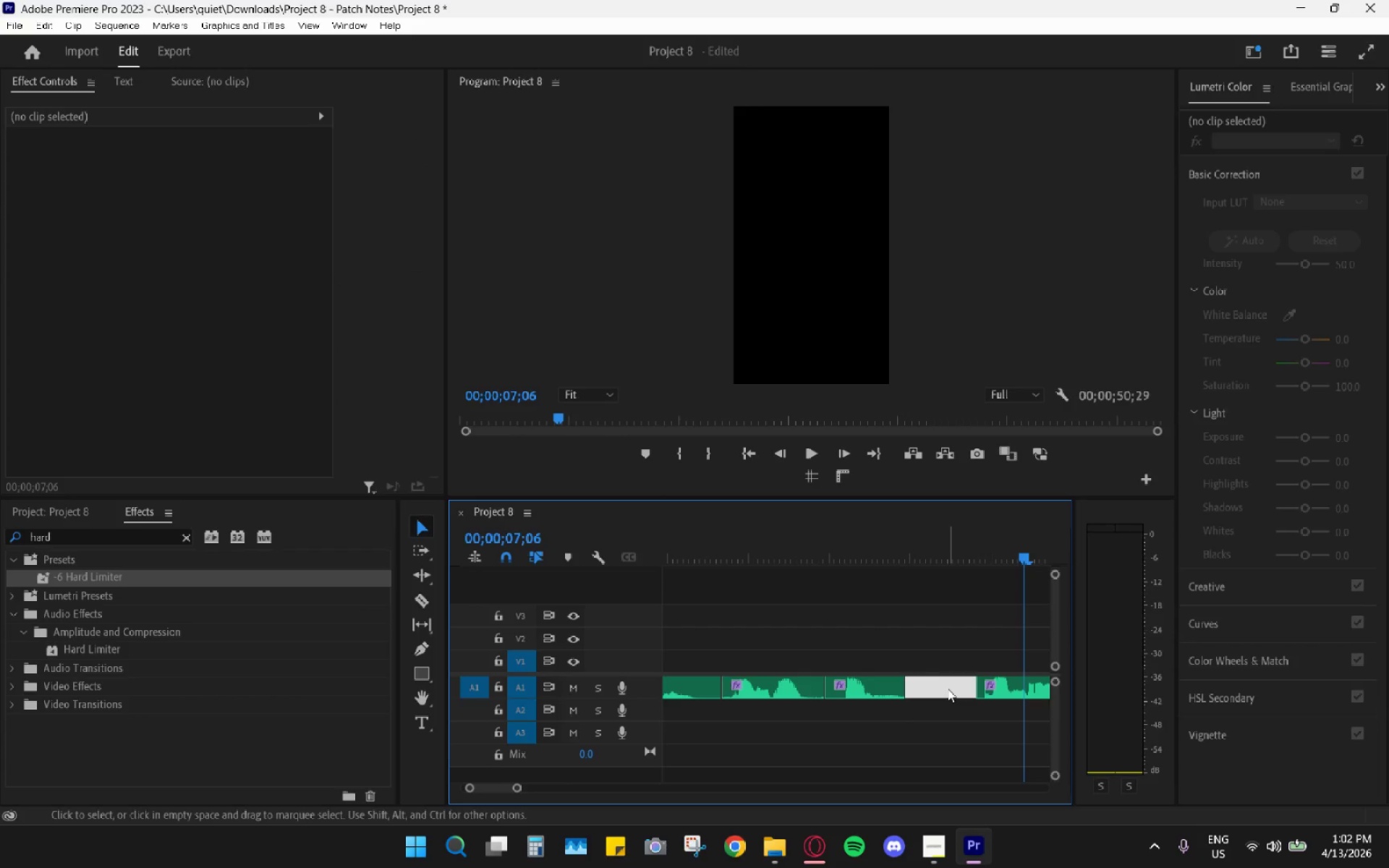 
key(H)
 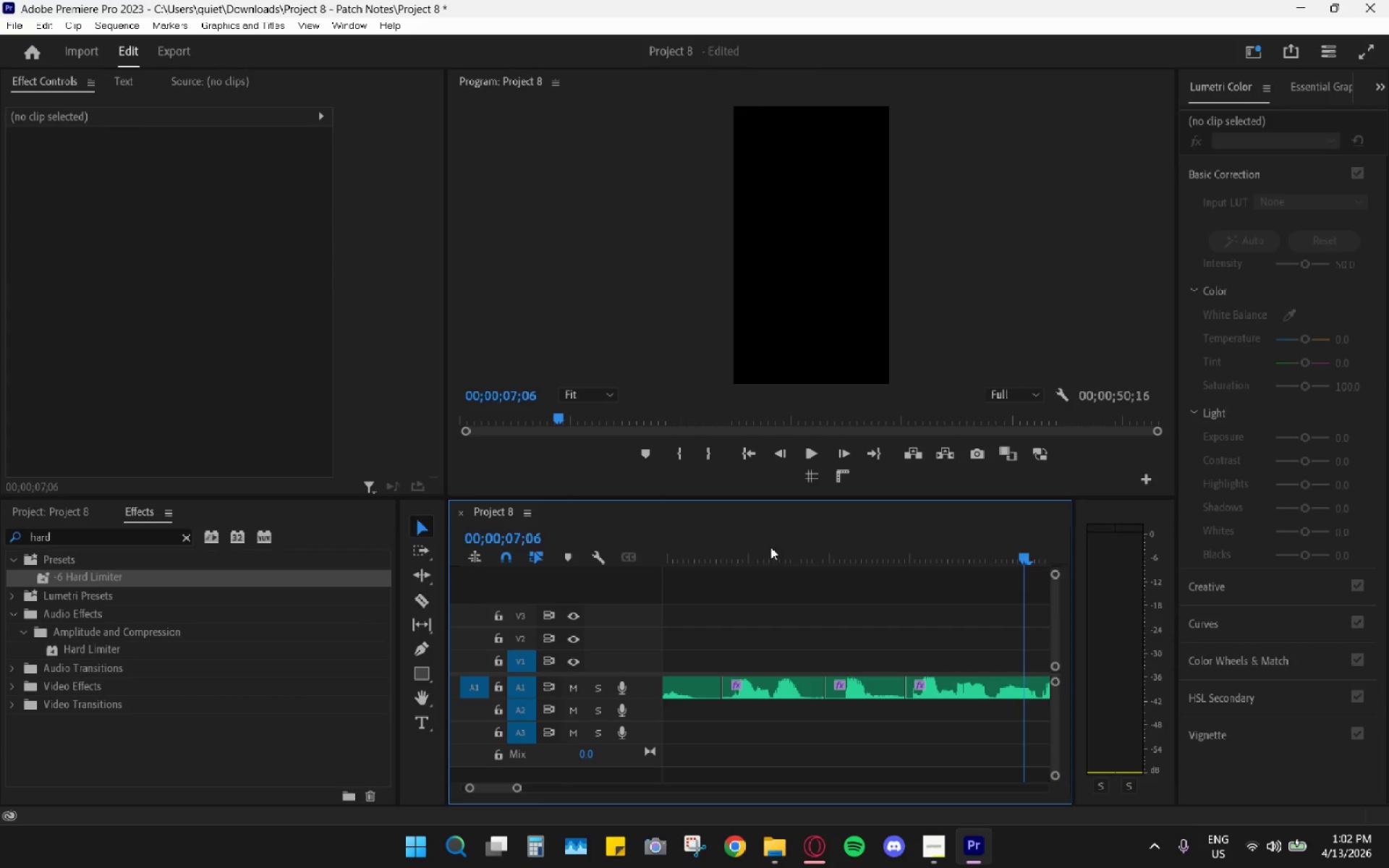 
left_click_drag(start_coordinate=[729, 536], to_coordinate=[724, 536])
 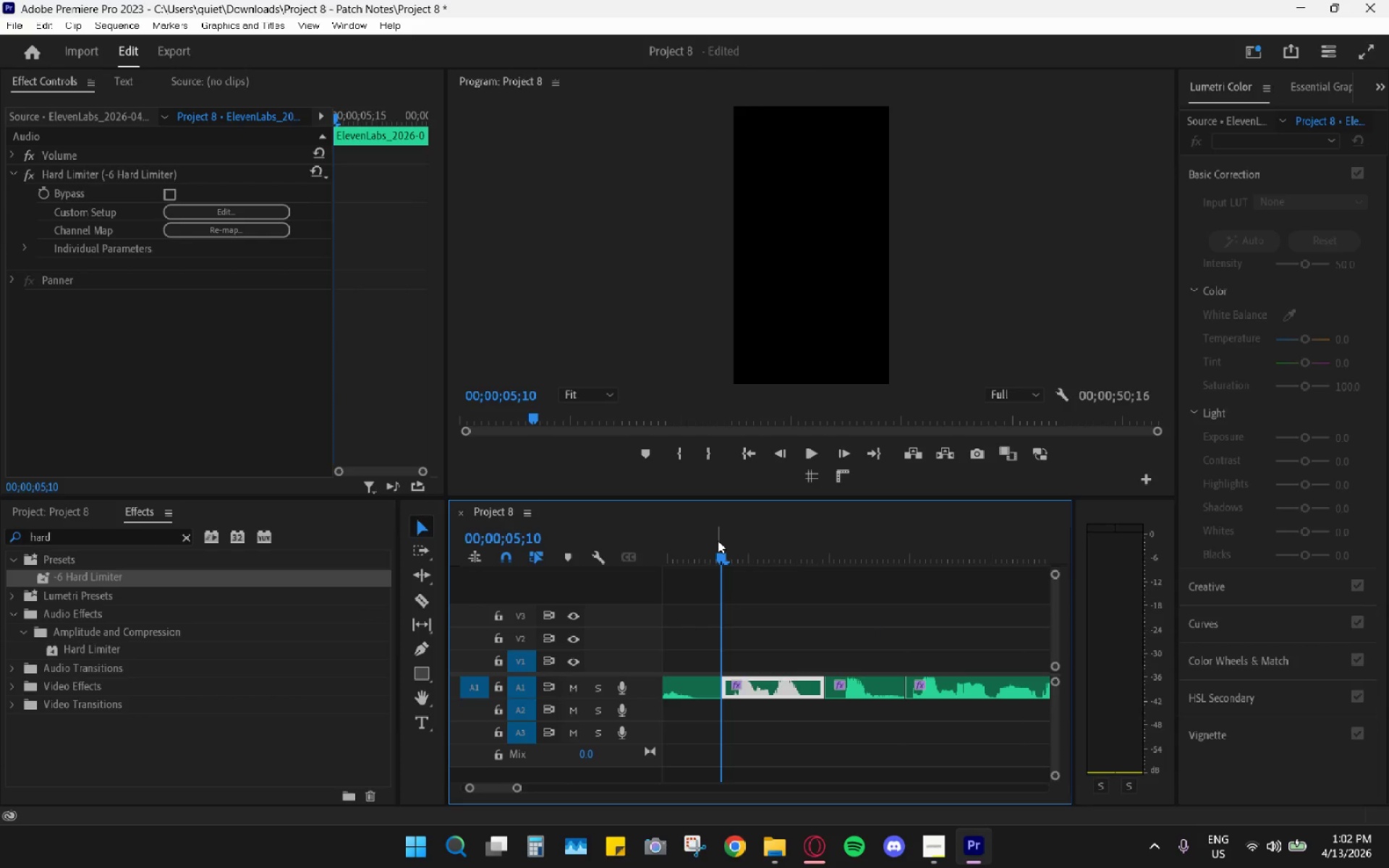 
key(Space)
 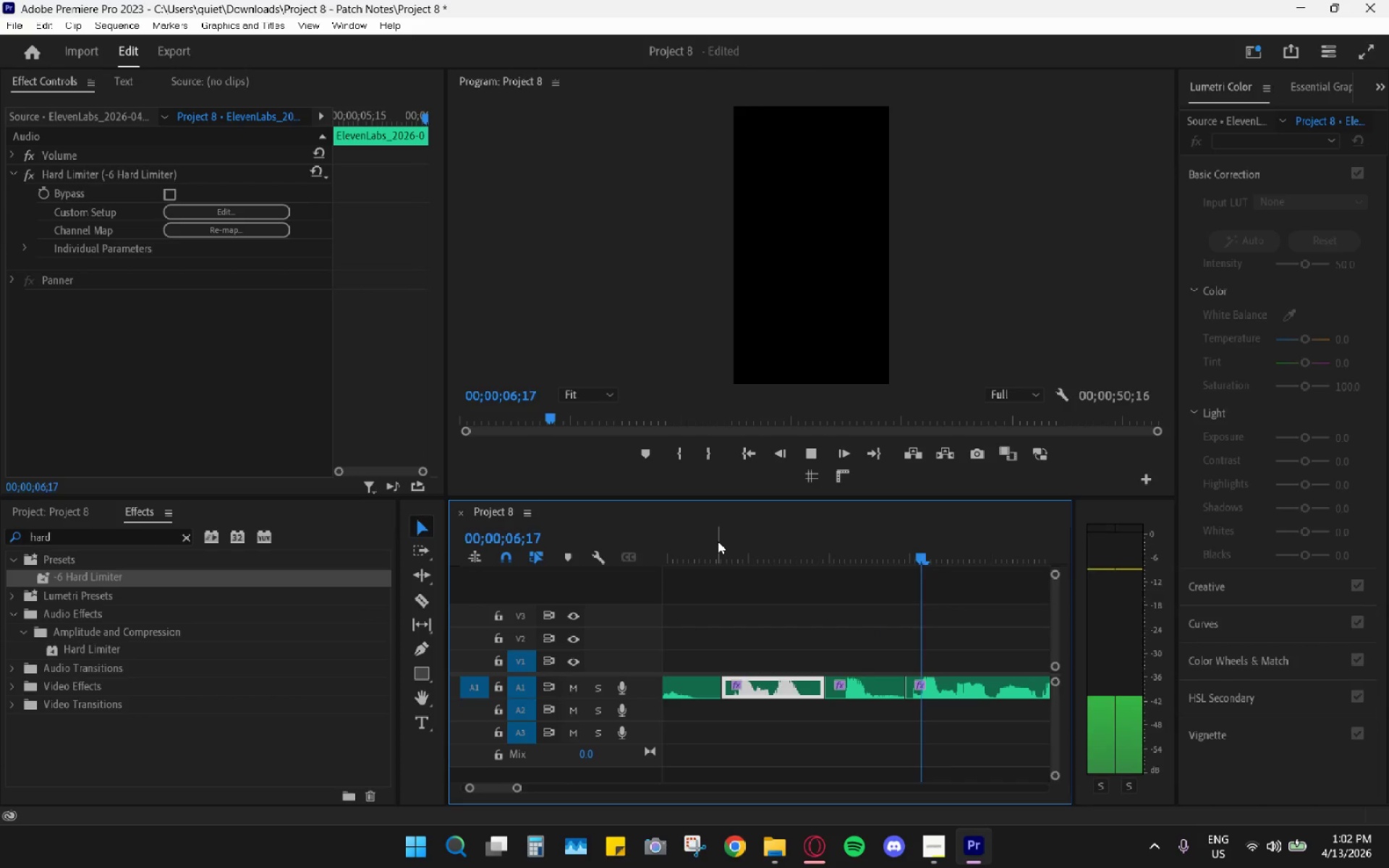 
key(Space)
 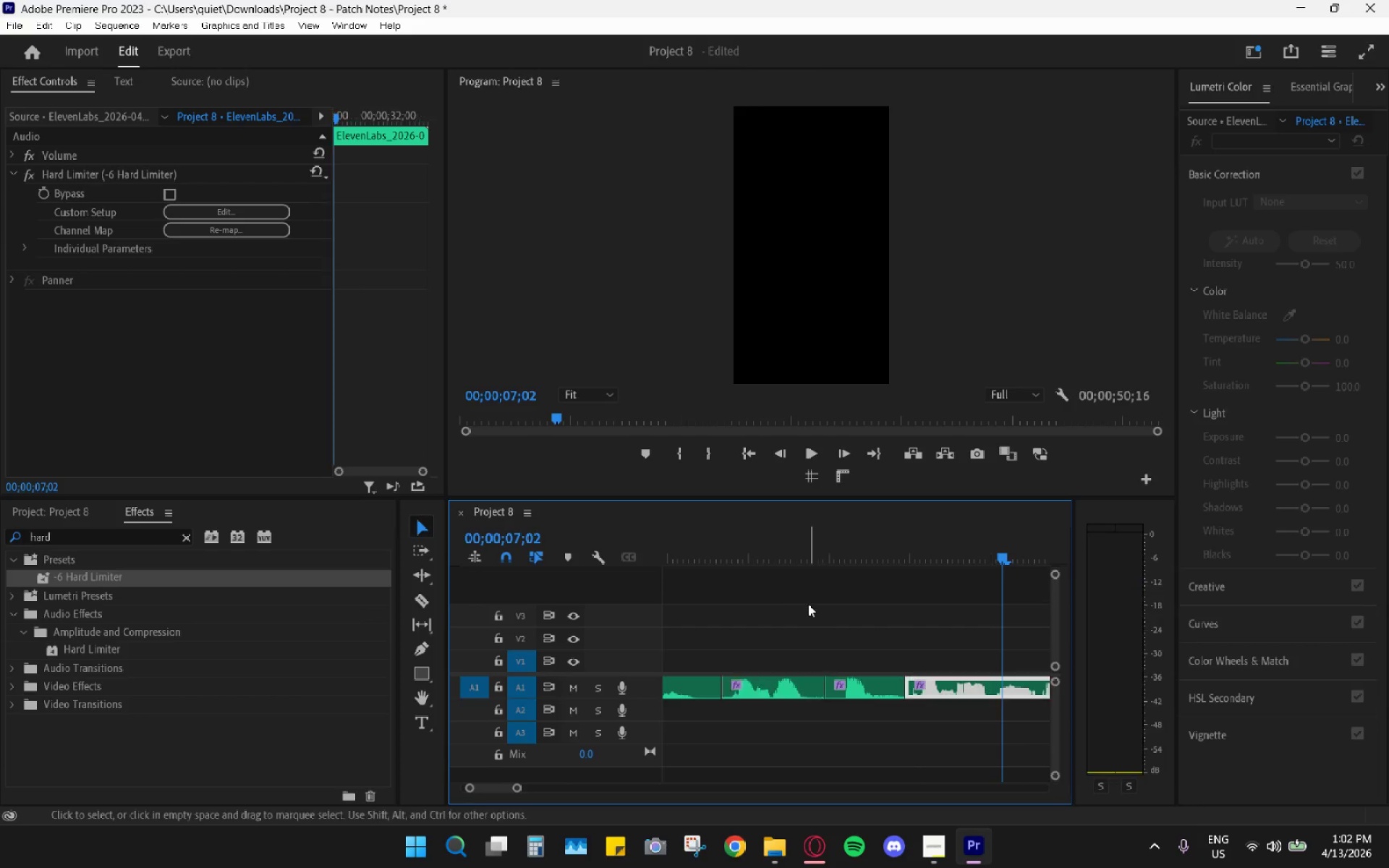 
key(Control+Z)
 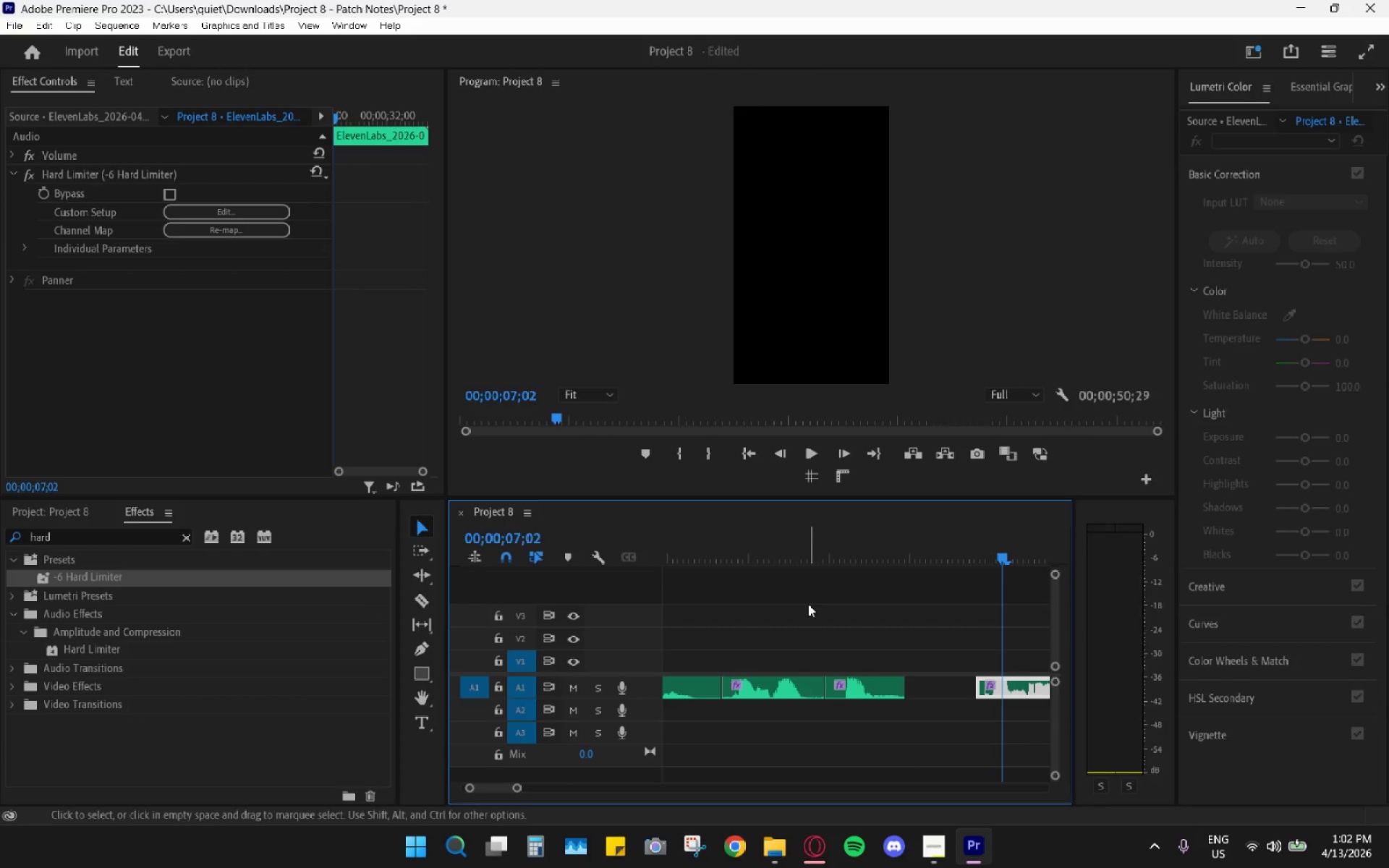 
key(Control+Z)
 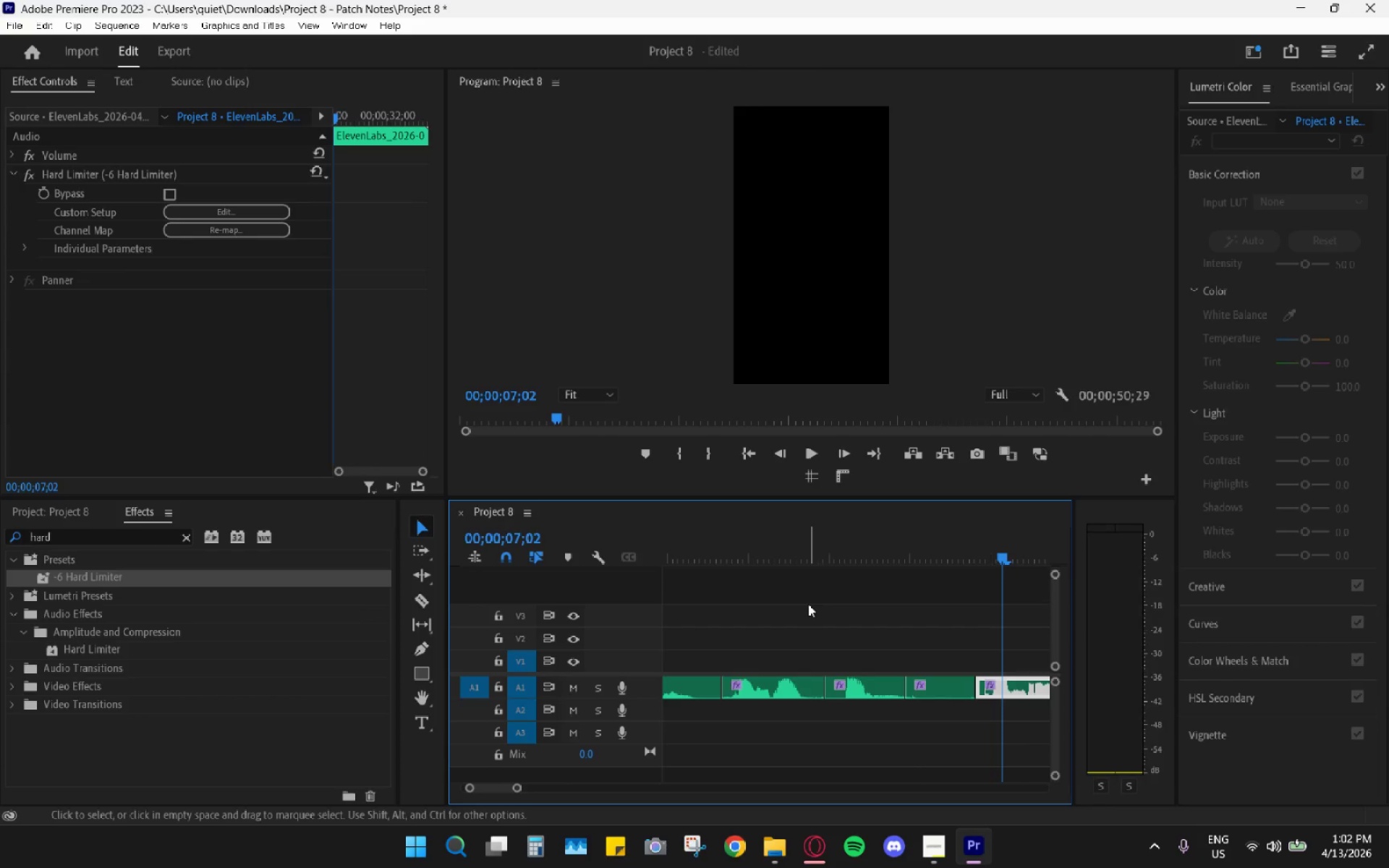 
key(Control+Z)
 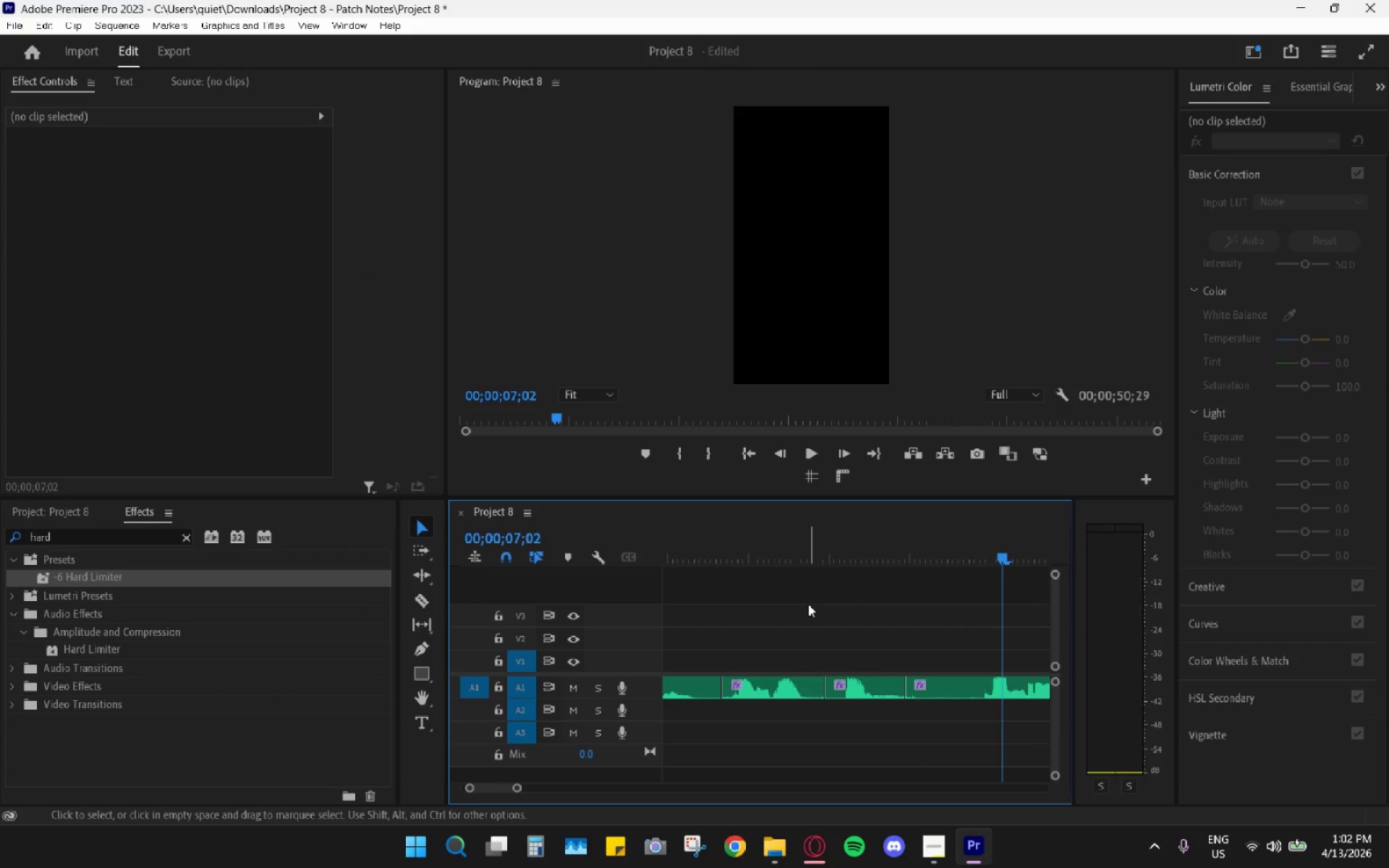 
key(Control+Z)
 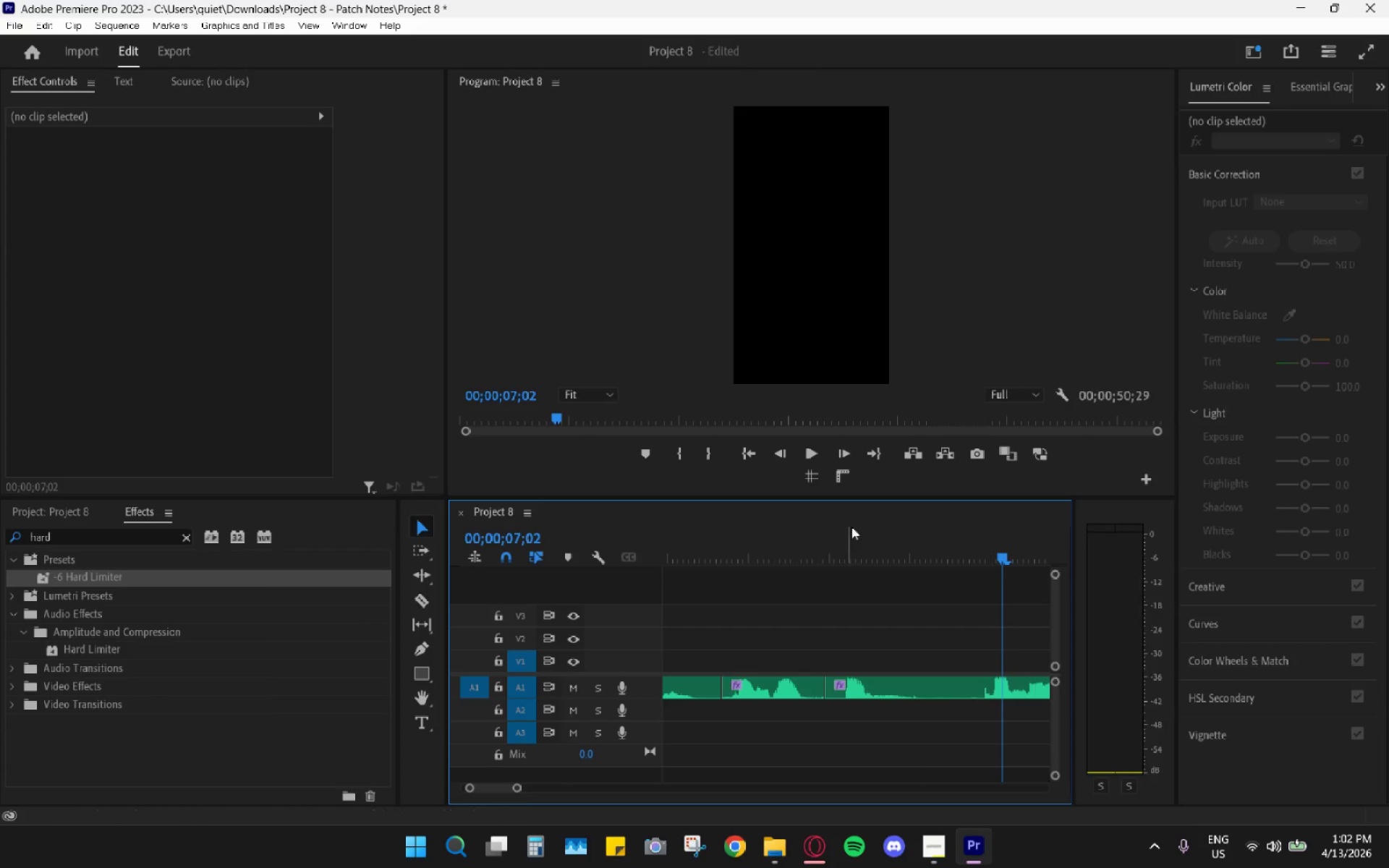 
key(Control+Z)
 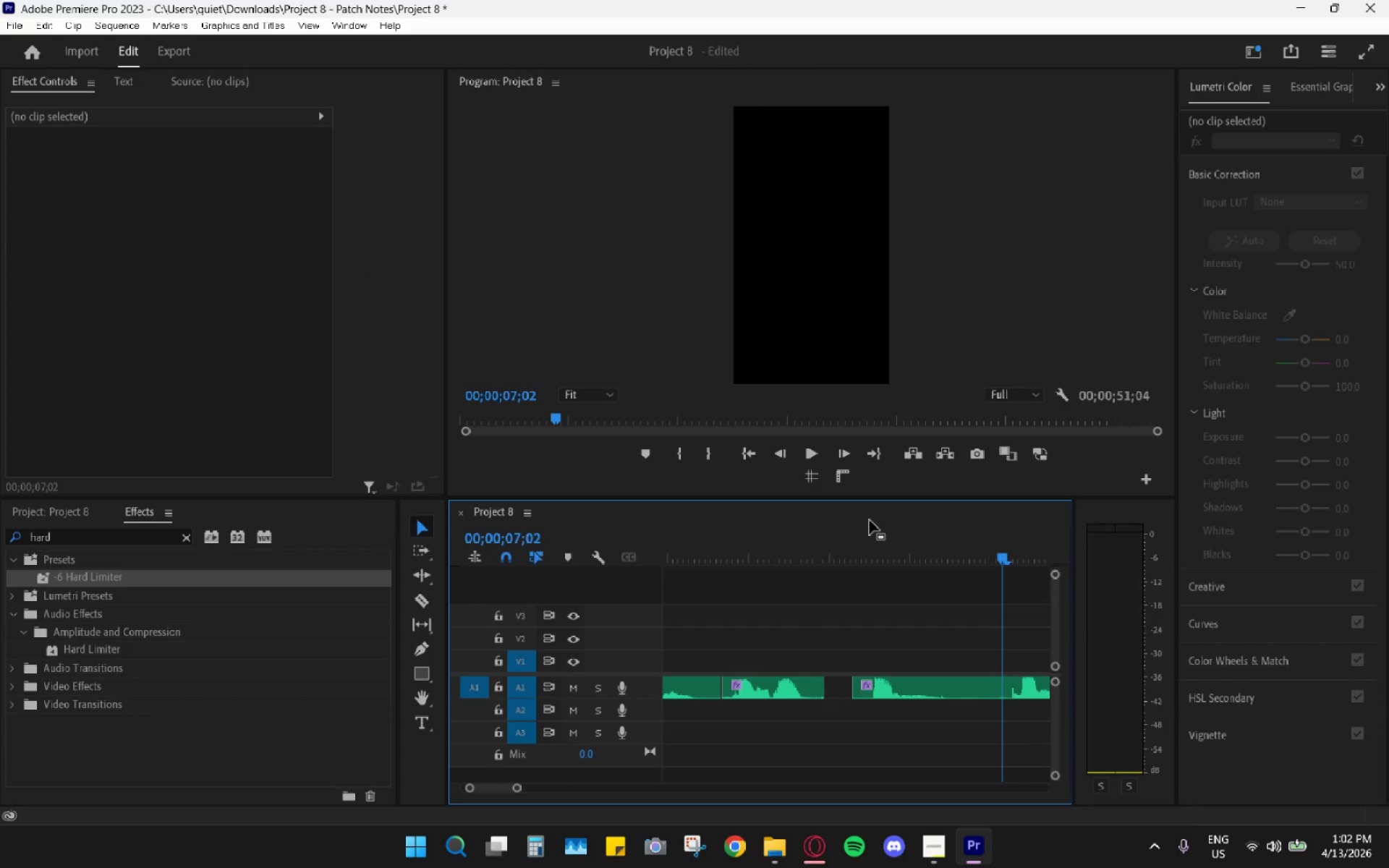 
key(Control+Z)
 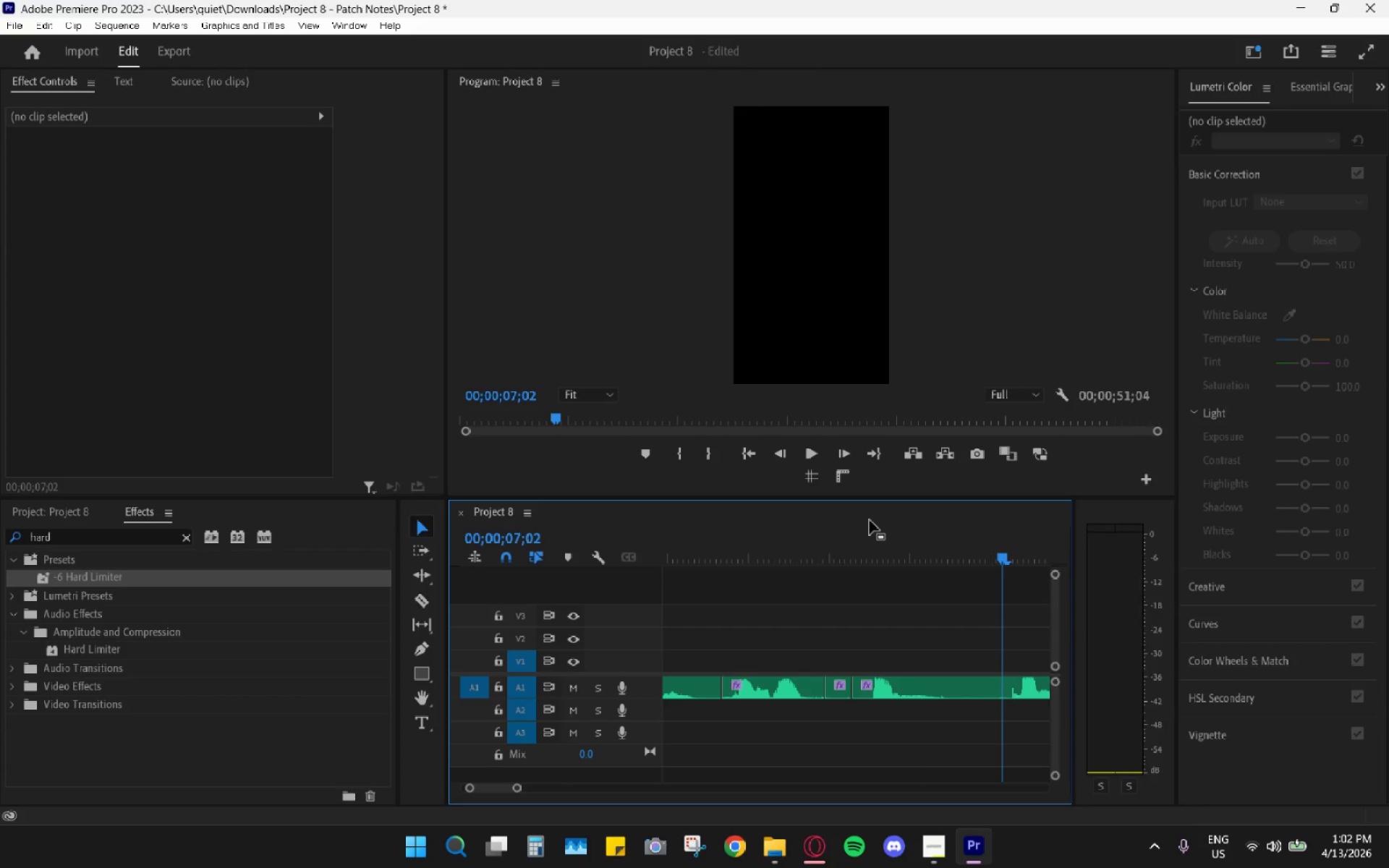 
key(Control+Z)
 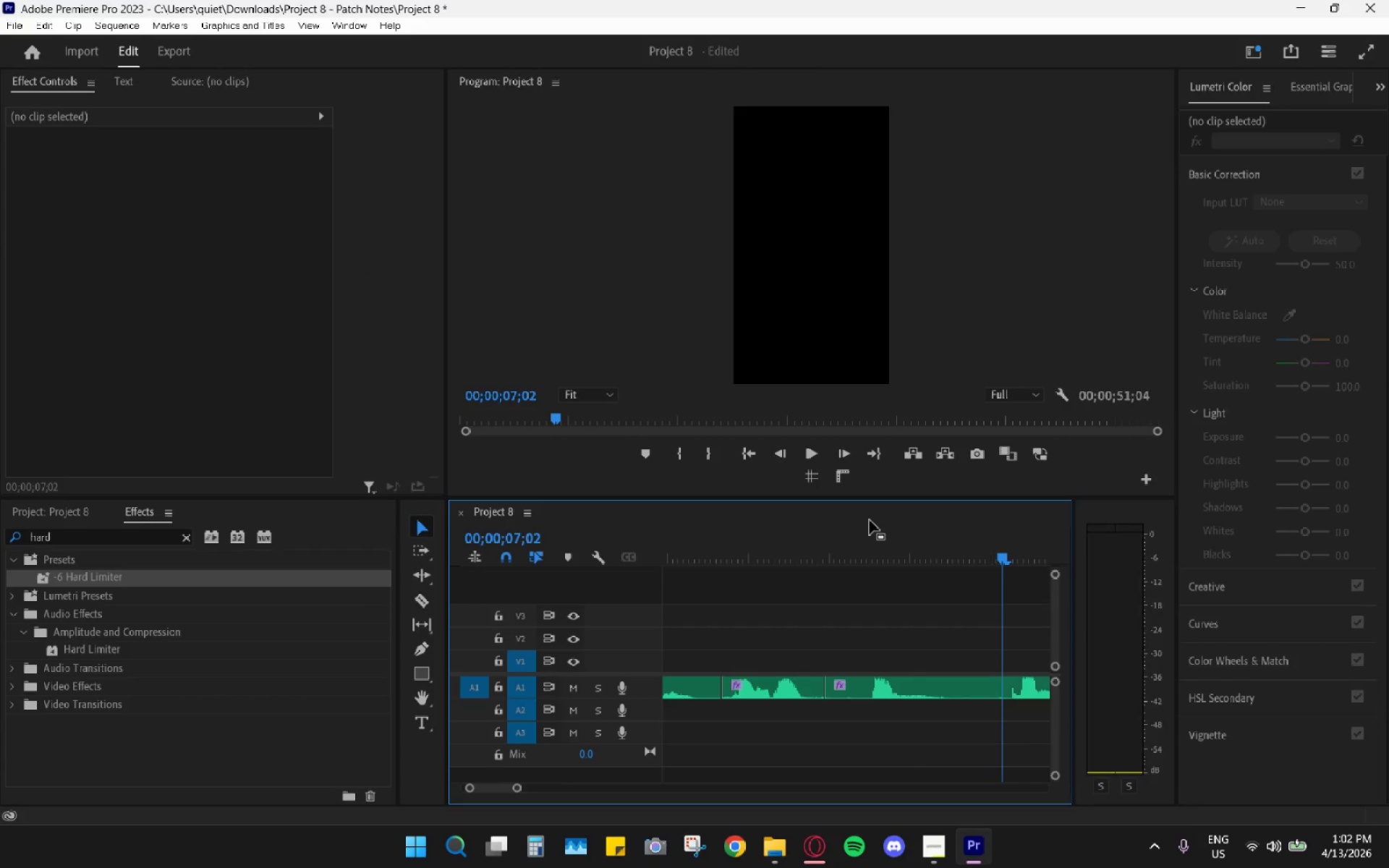 
key(Control+Z)
 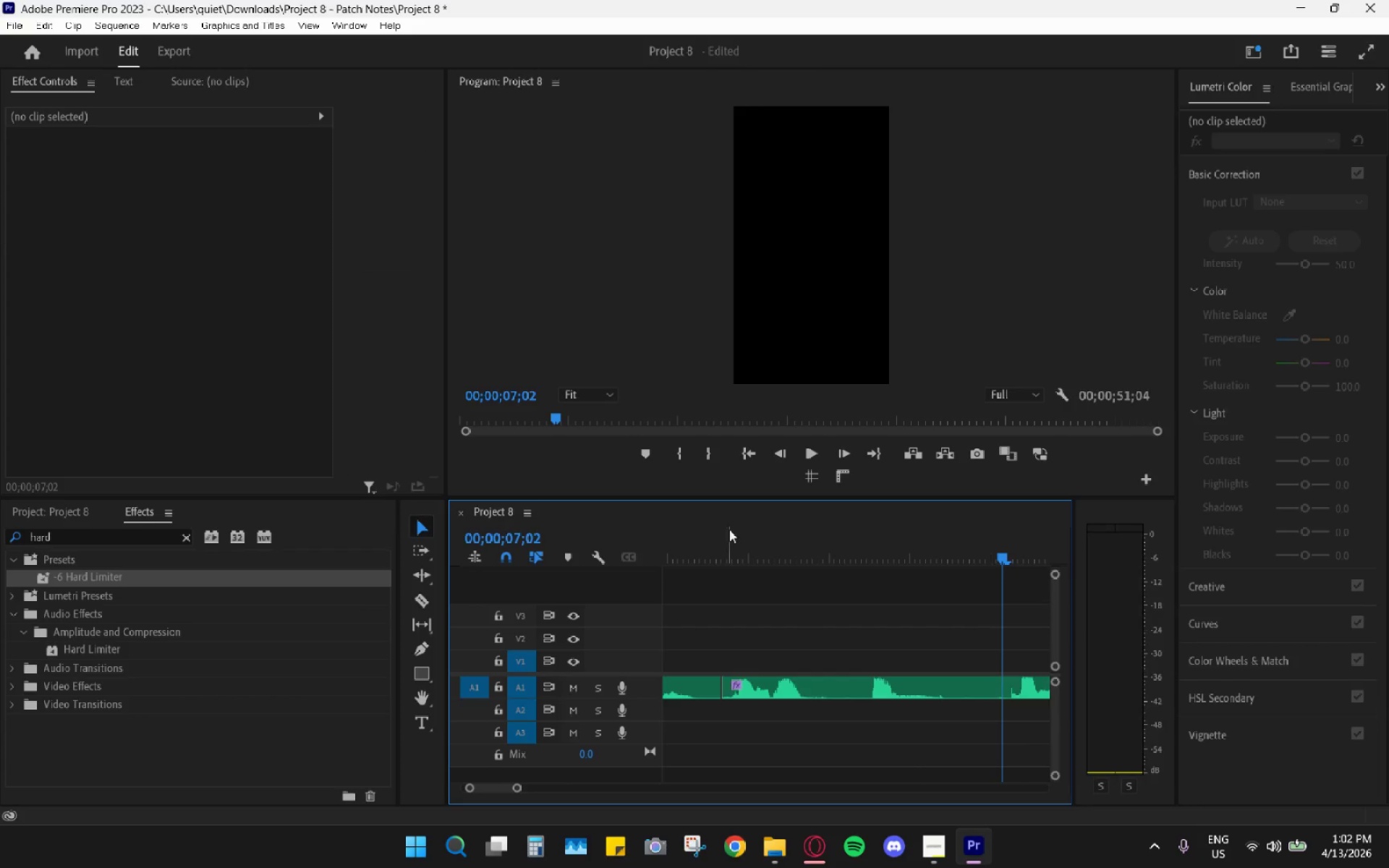 
left_click_drag(start_coordinate=[697, 545], to_coordinate=[676, 553])
 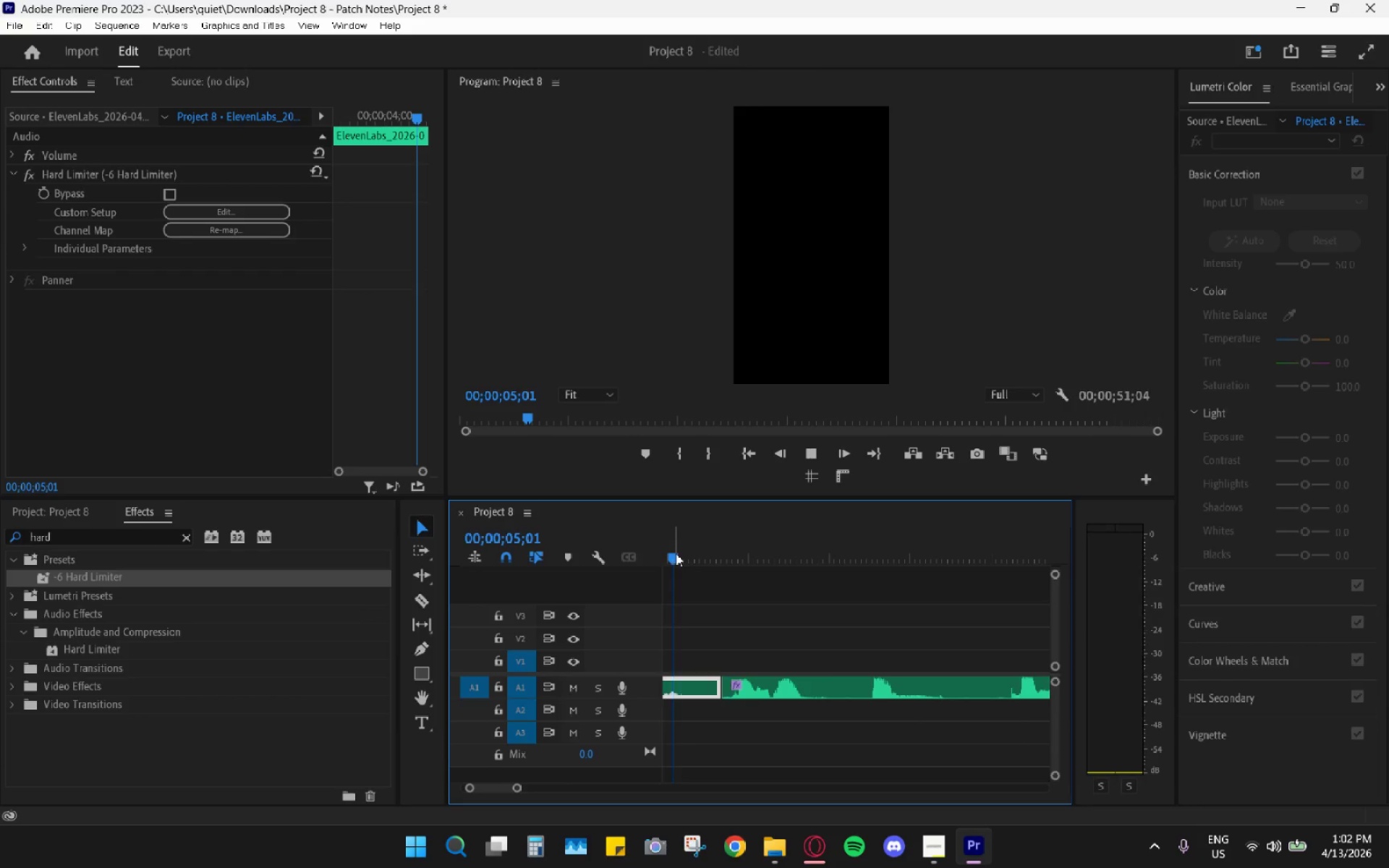 
key(Space)
 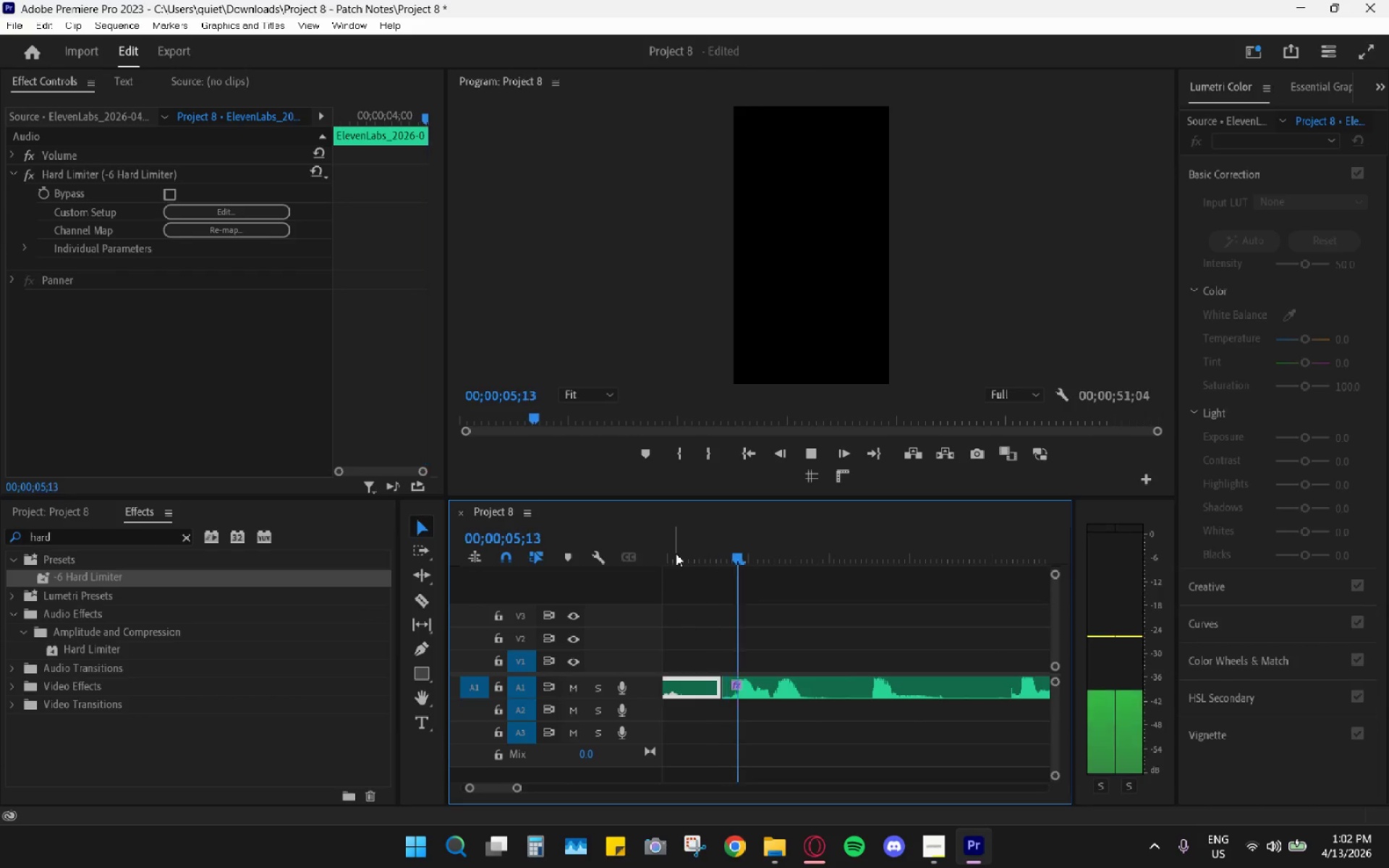 
scroll: coordinate [676, 553], scroll_direction: down, amount: 4.0
 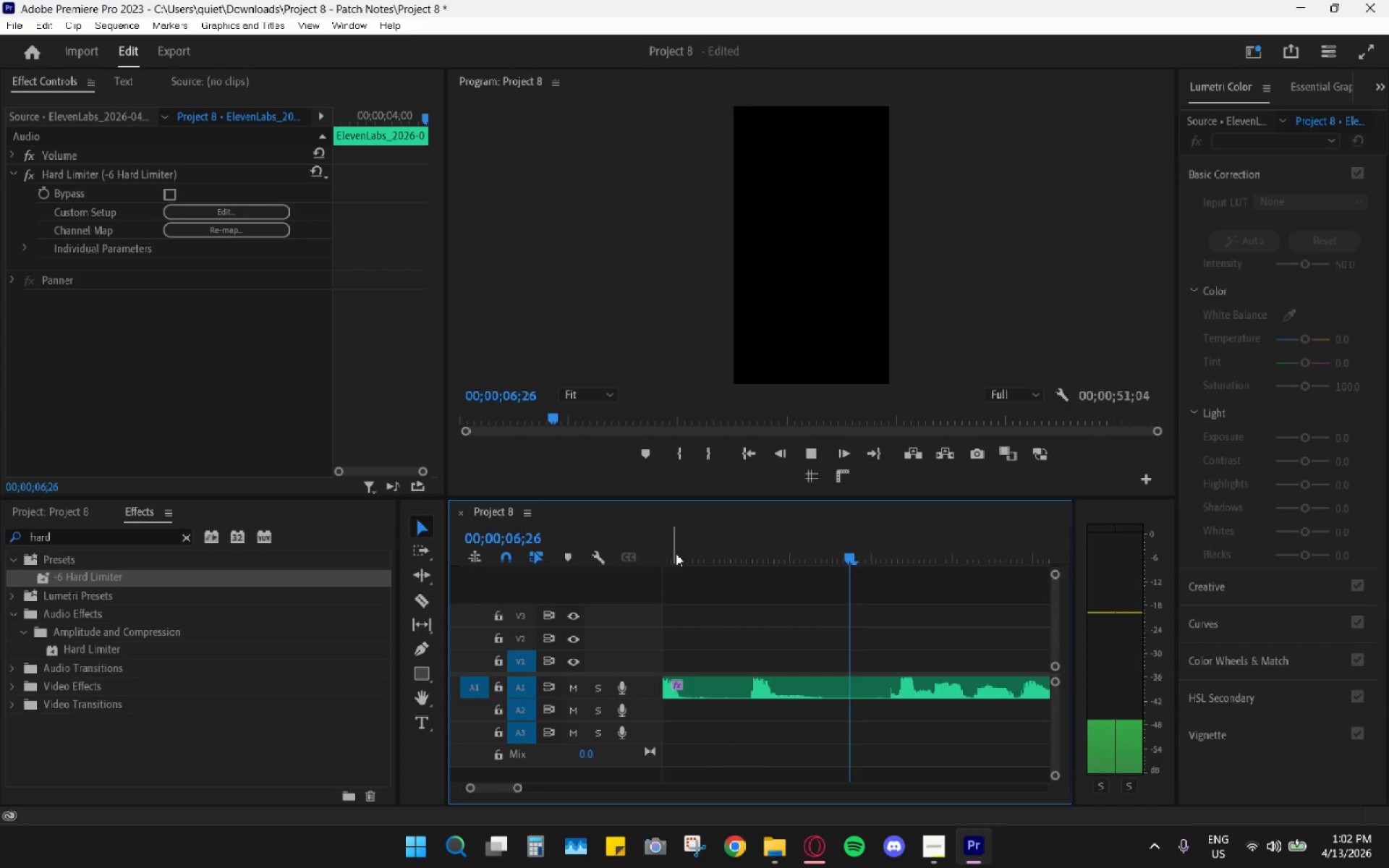 
hold_key(key=AltLeft, duration=0.36)
scroll: coordinate [670, 558], scroll_direction: down, amount: 8.0
 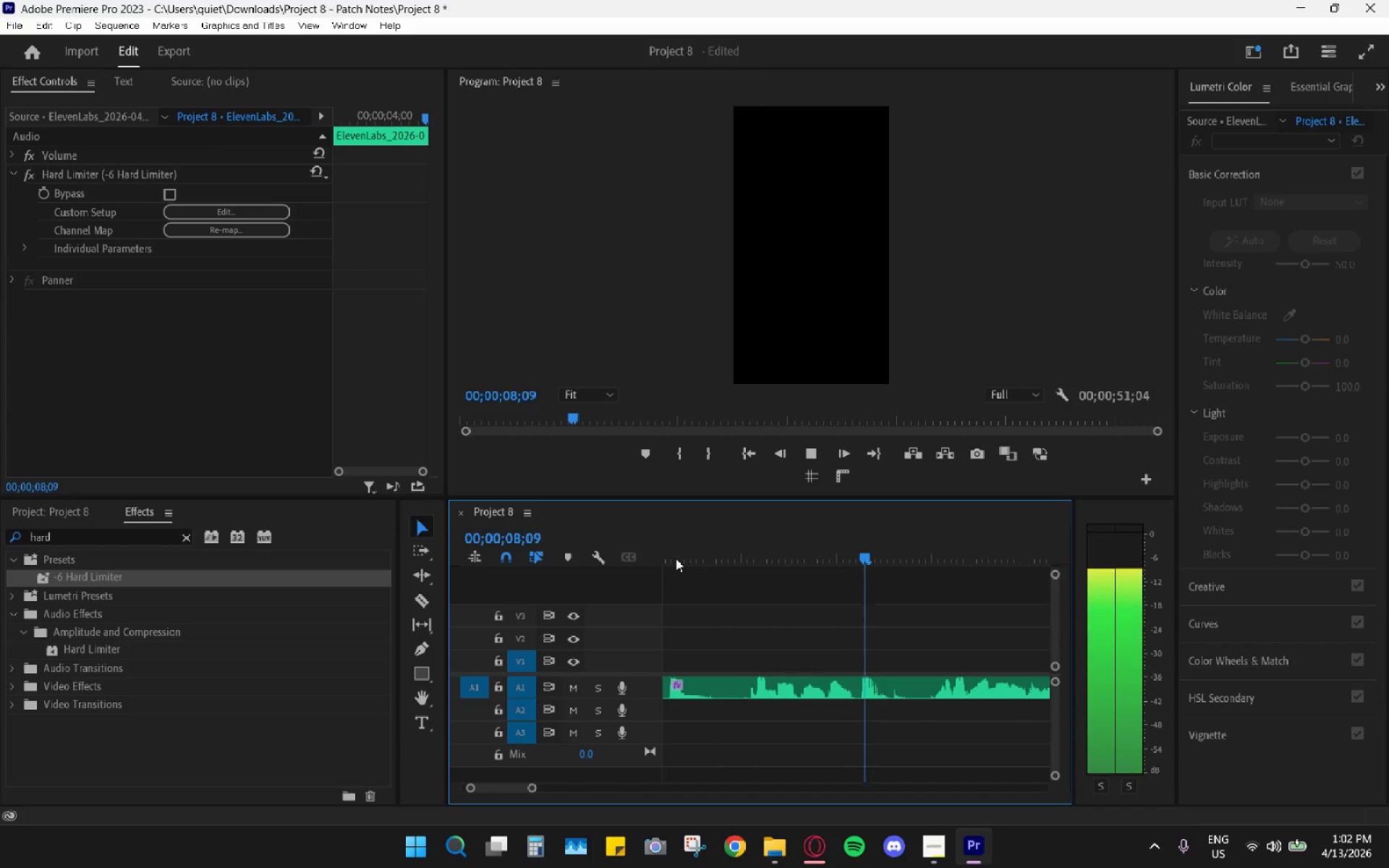 
key(Space)
 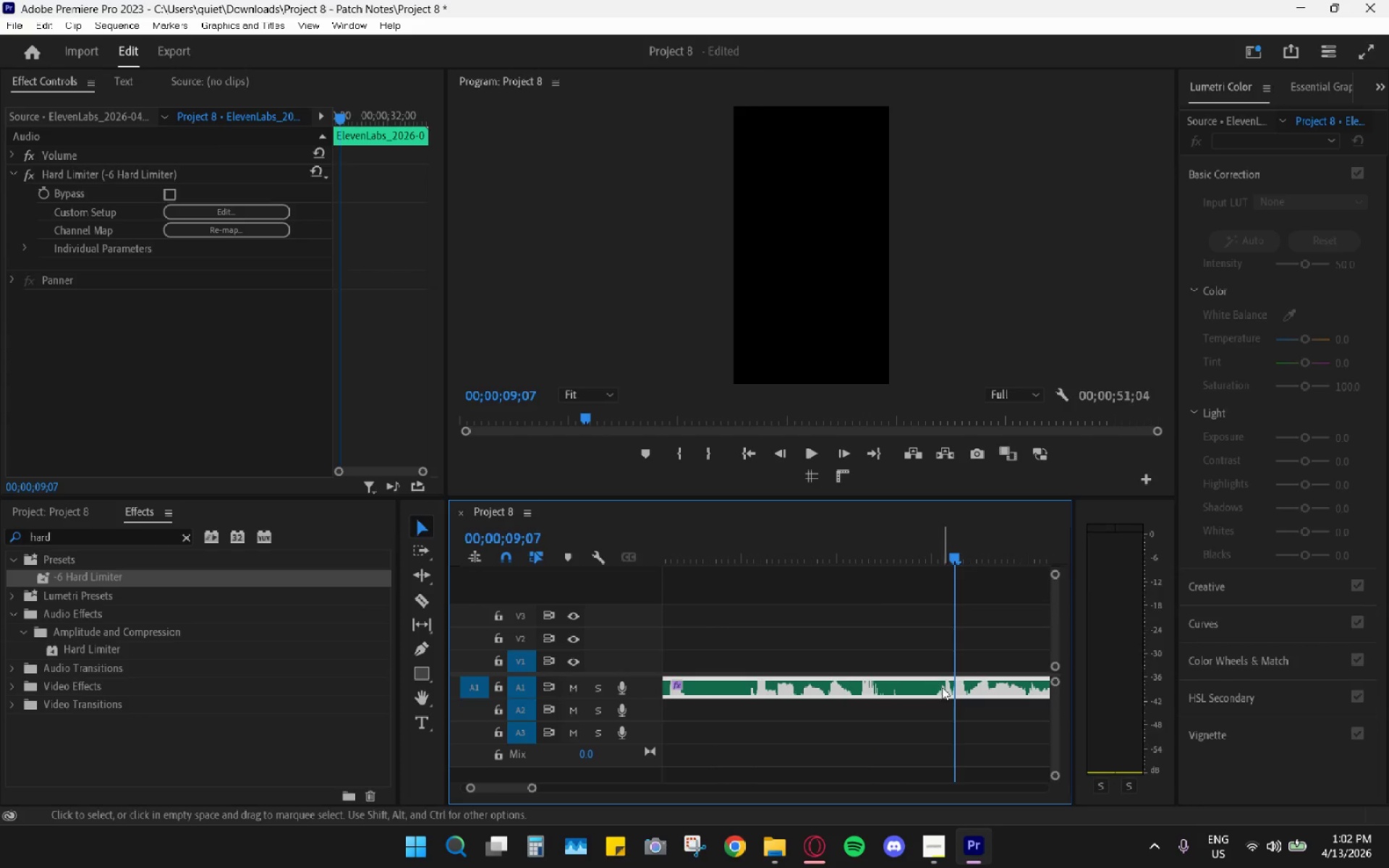 
hold_key(key=AltLeft, duration=0.59)
scroll: coordinate [944, 697], scroll_direction: up, amount: 11.0
 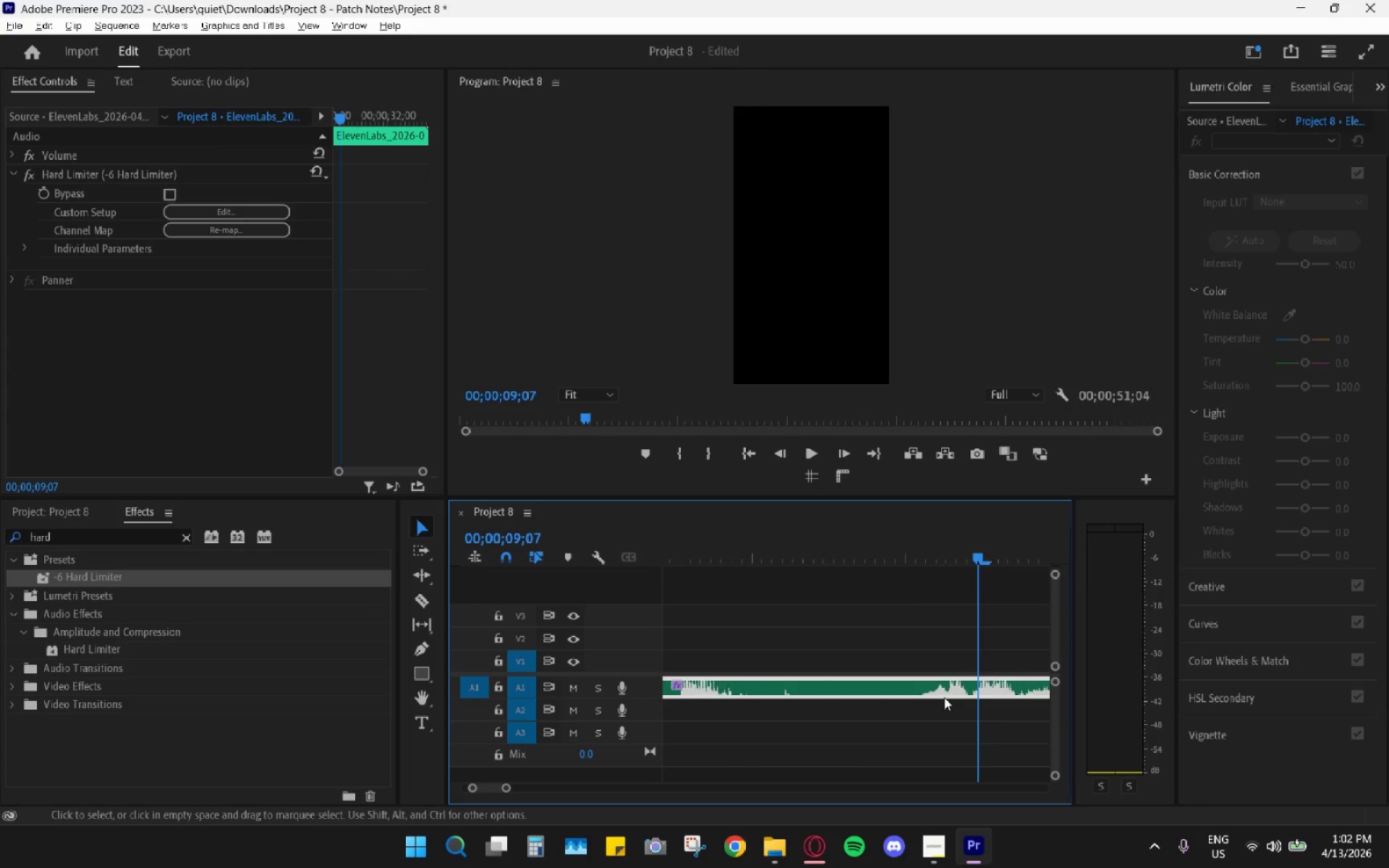 
key(C)
 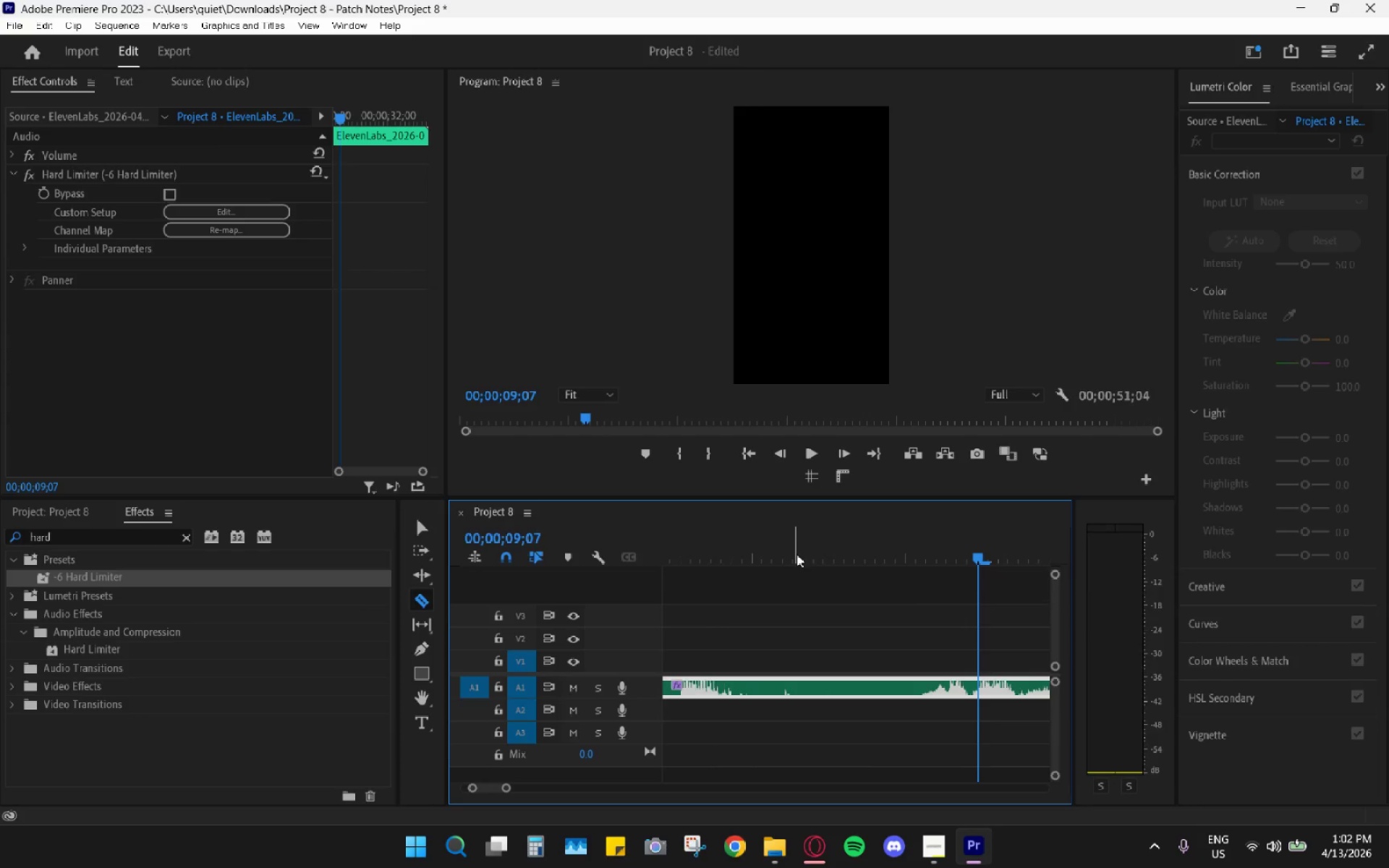 
left_click([799, 539])
 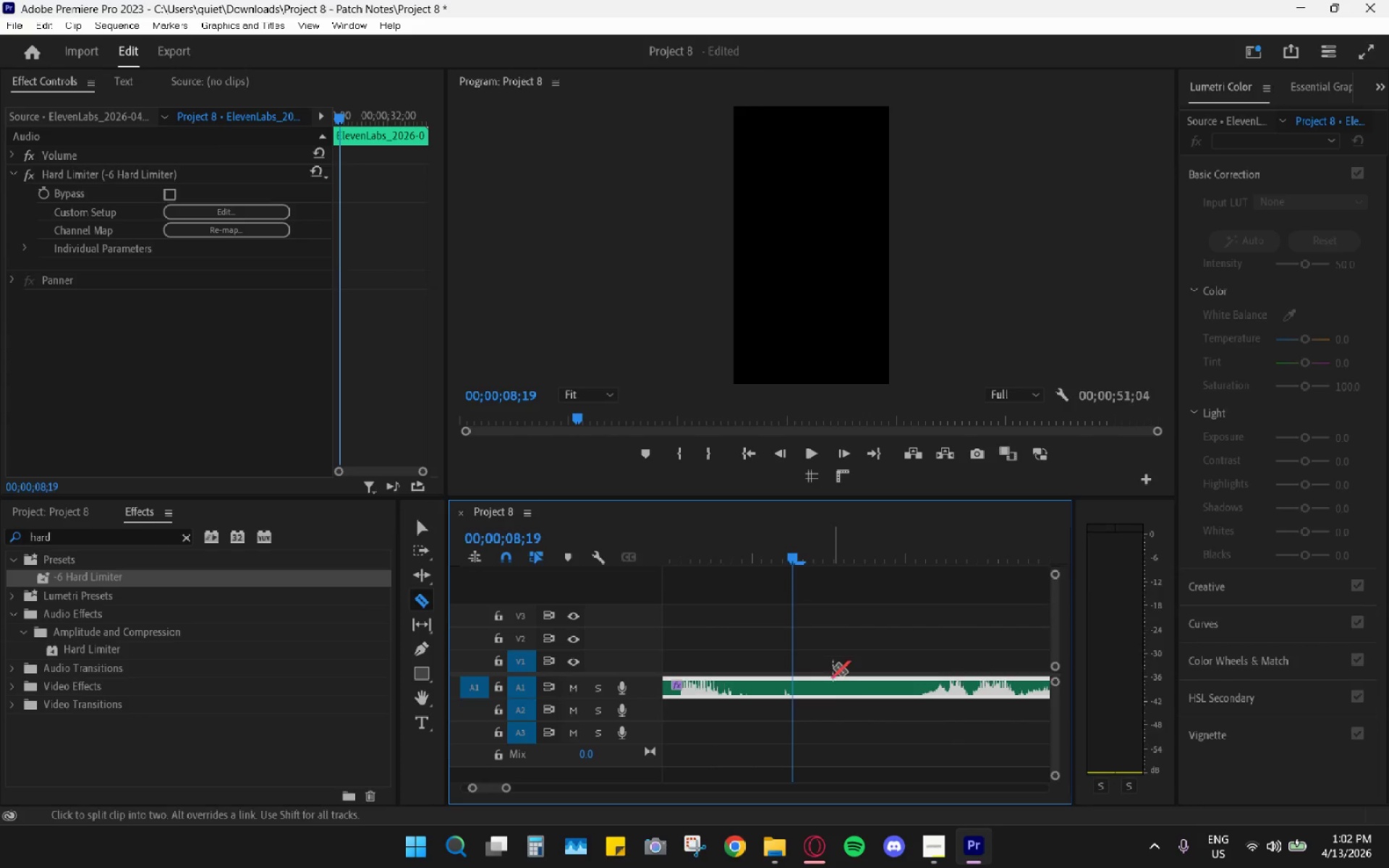 
left_click([839, 740])
 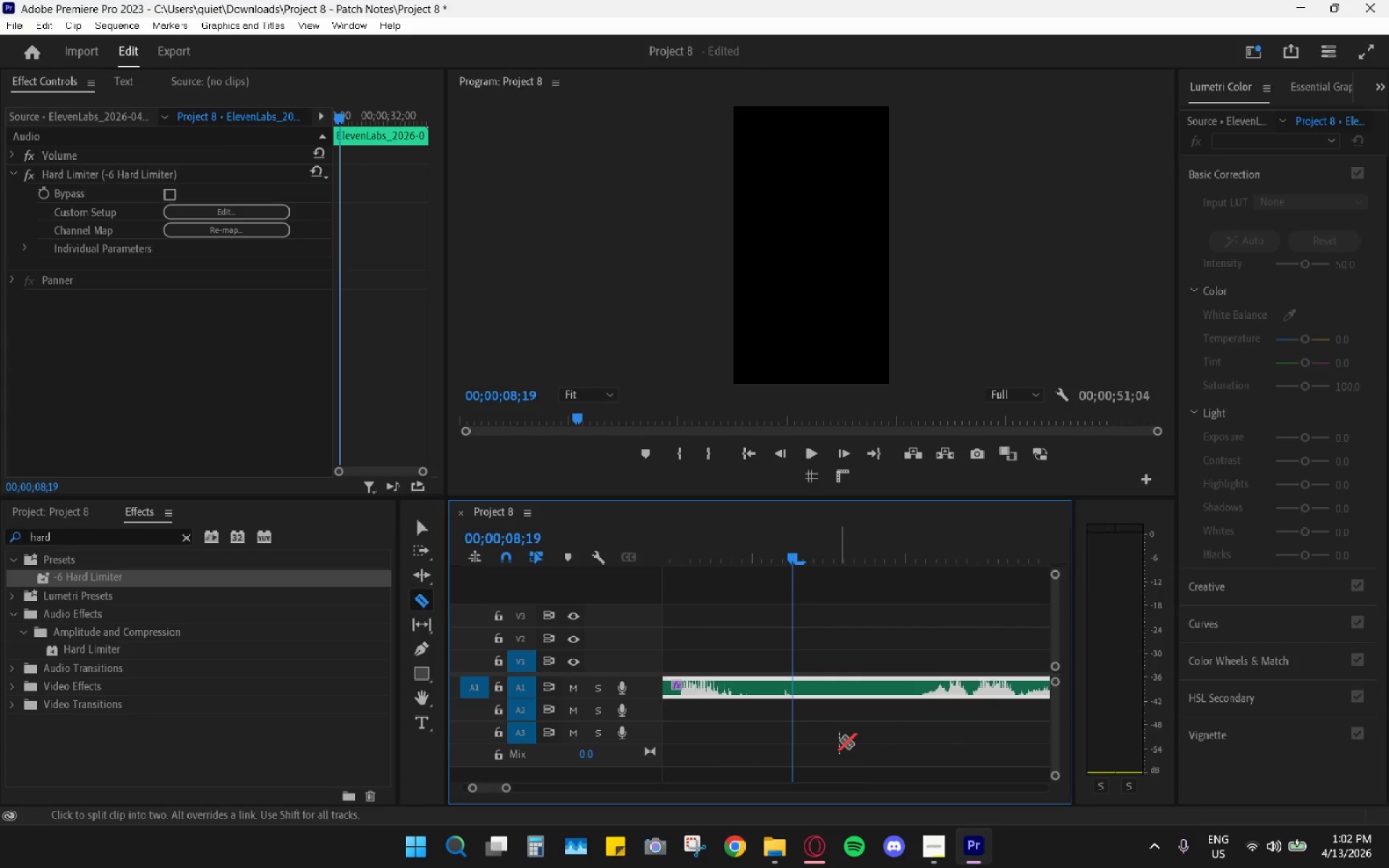 
key(V)
 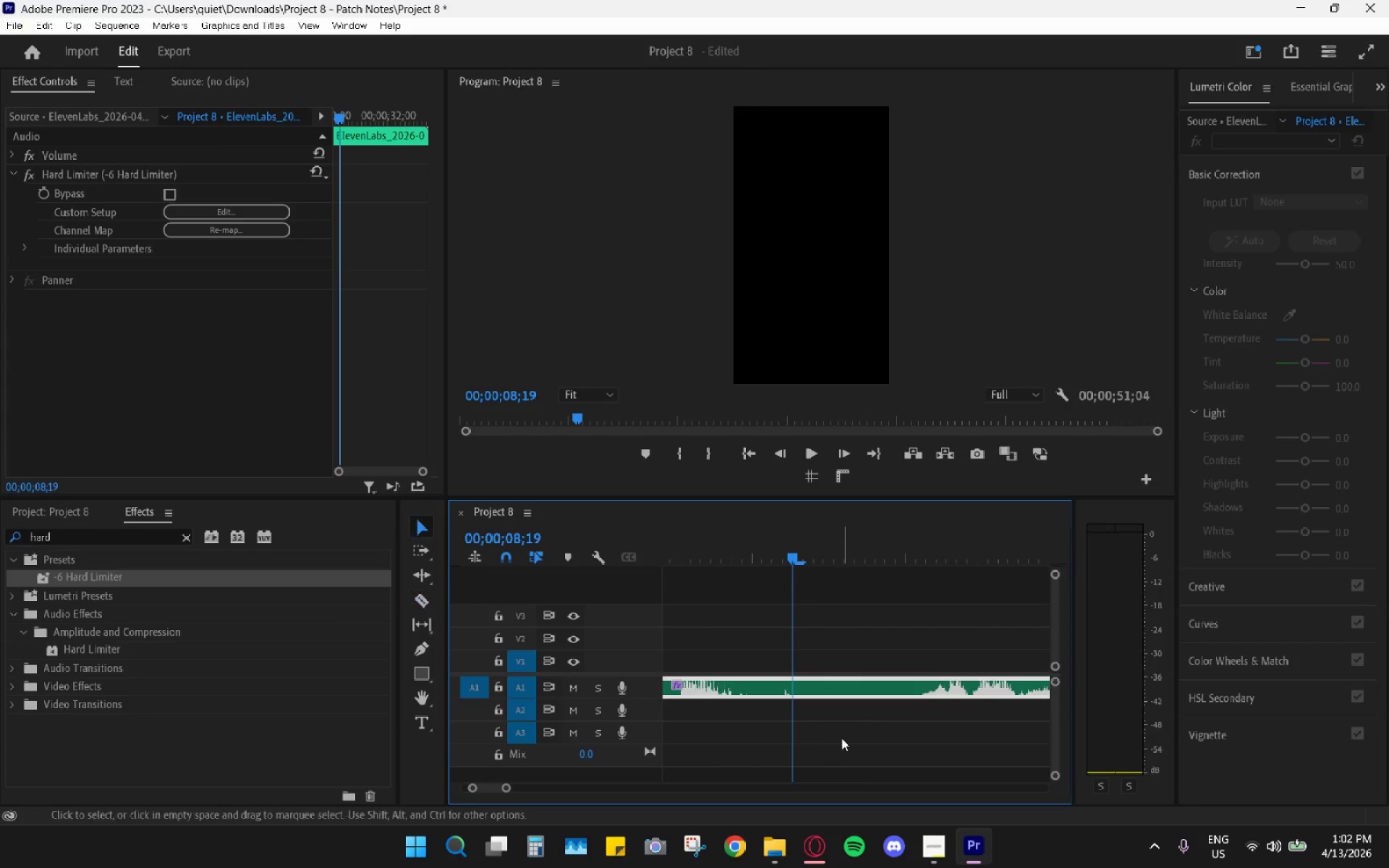 
left_click([841, 738])
 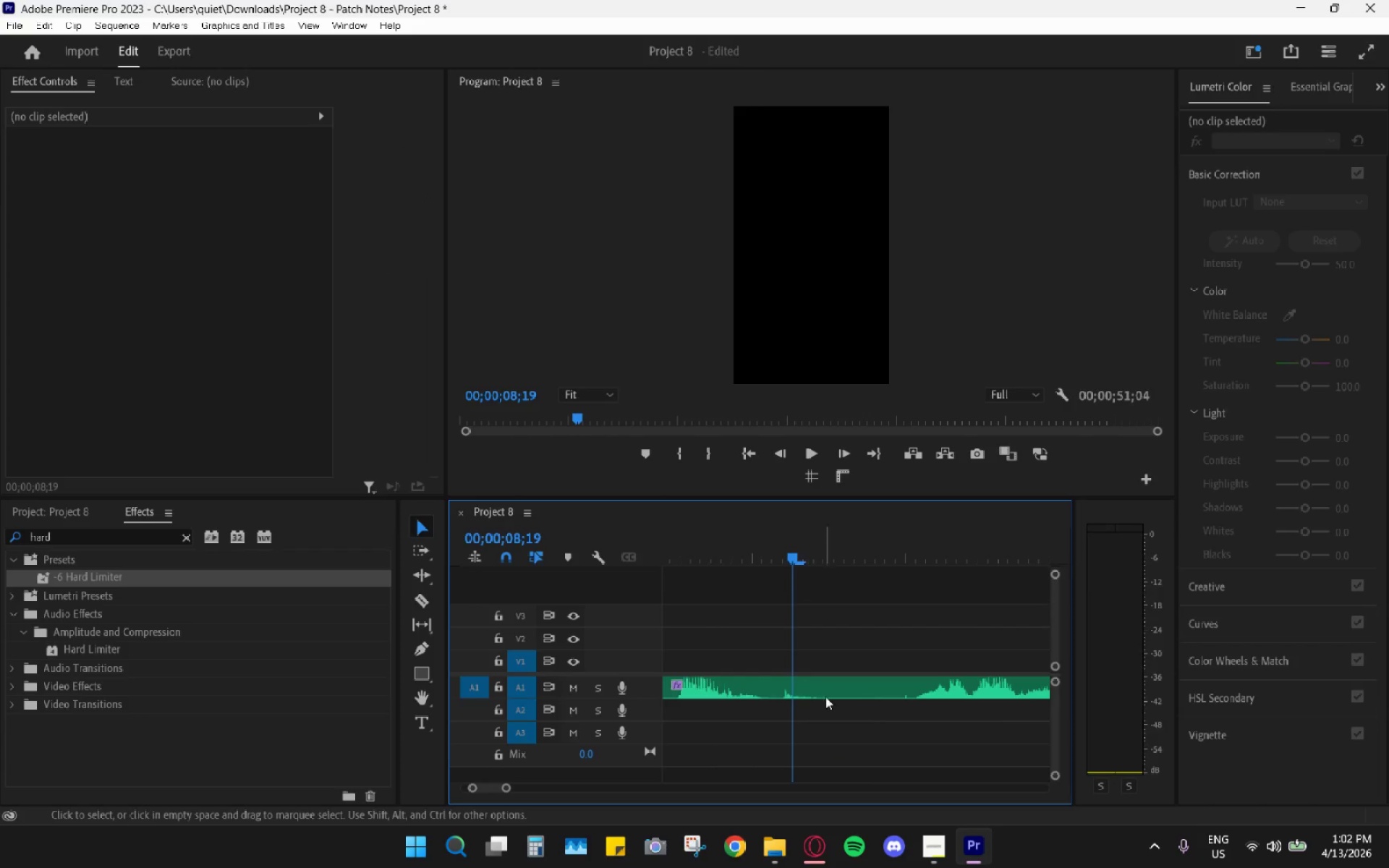 
key(C)
 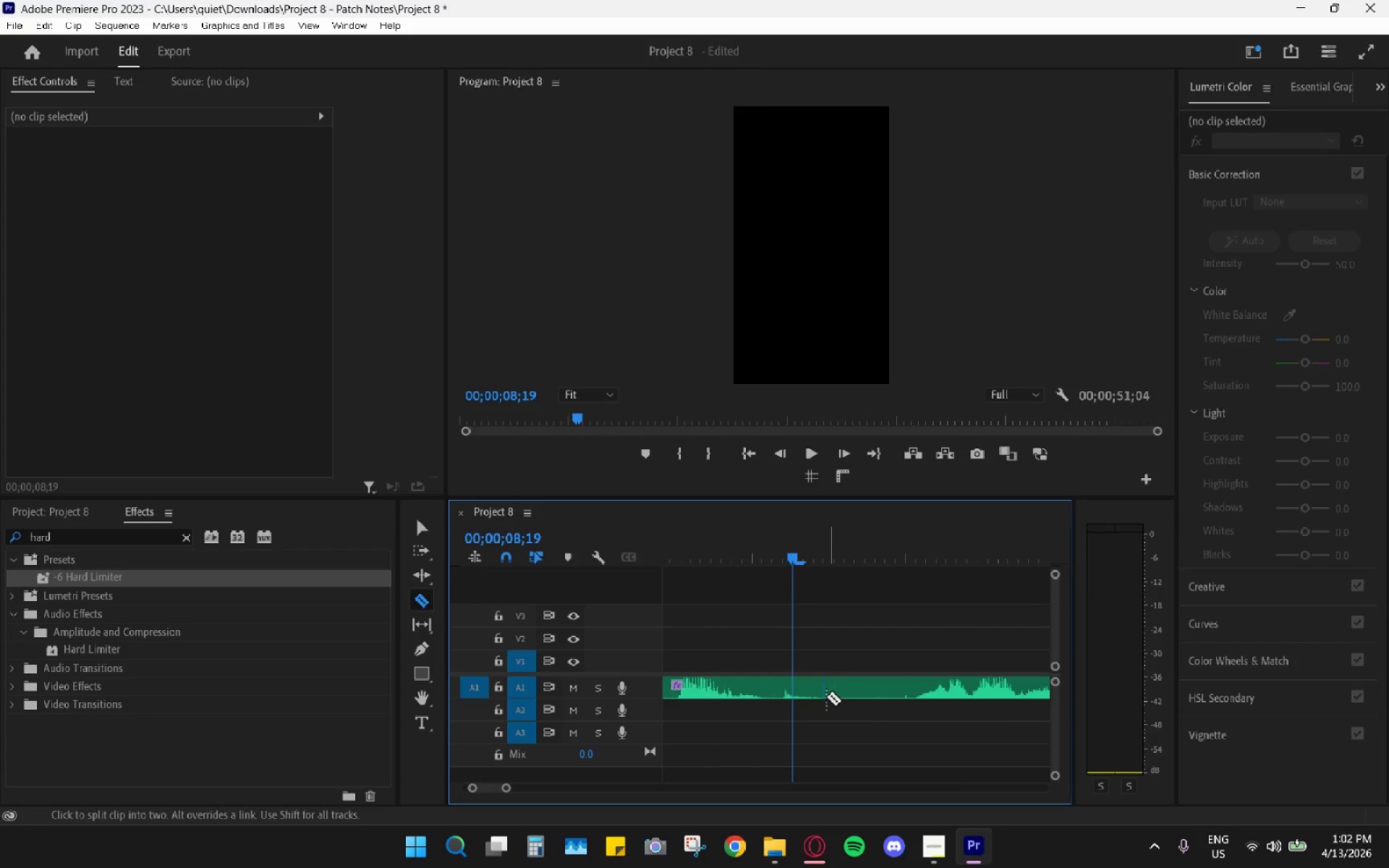 
left_click([825, 696])
 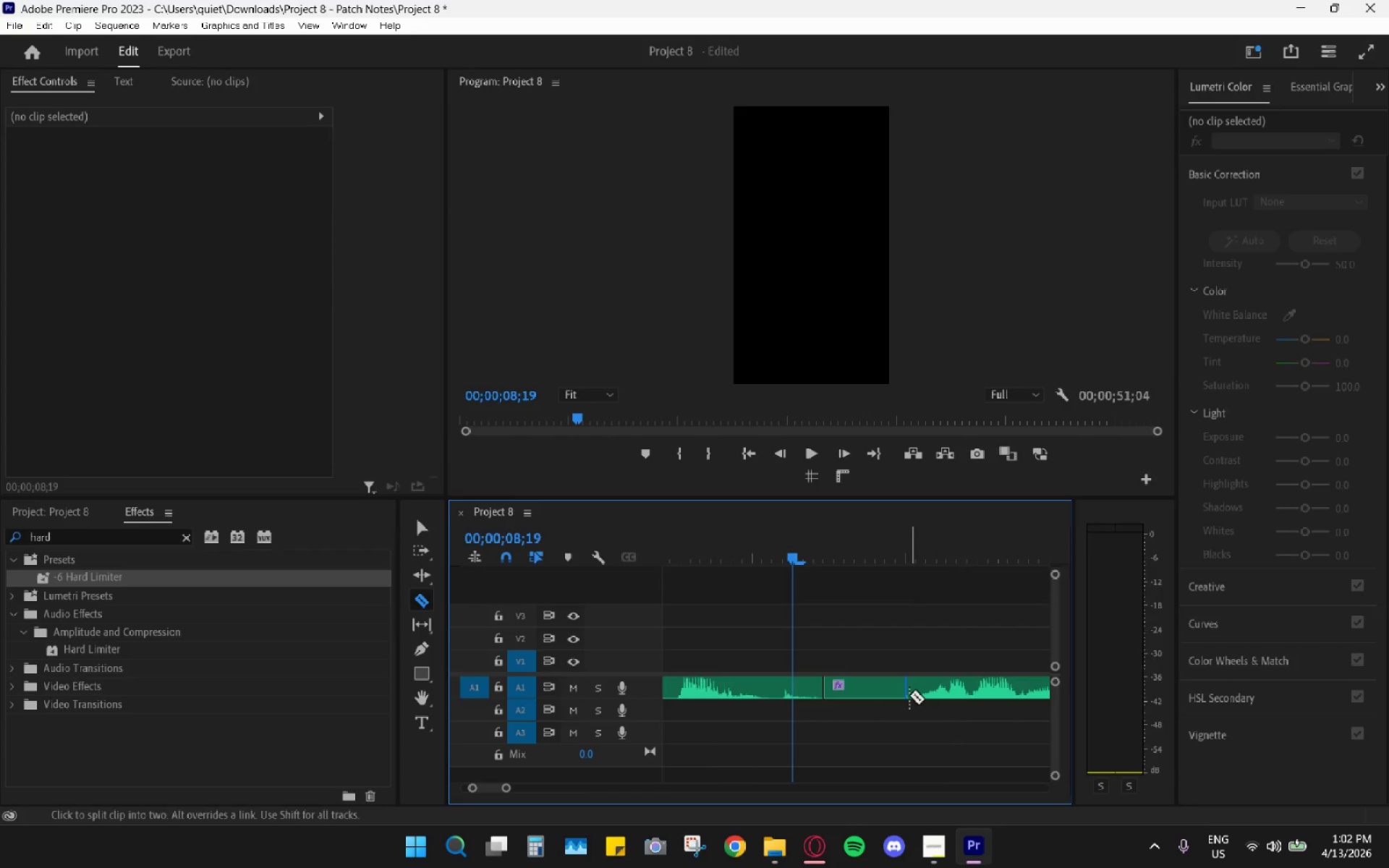 
left_click([904, 697])
 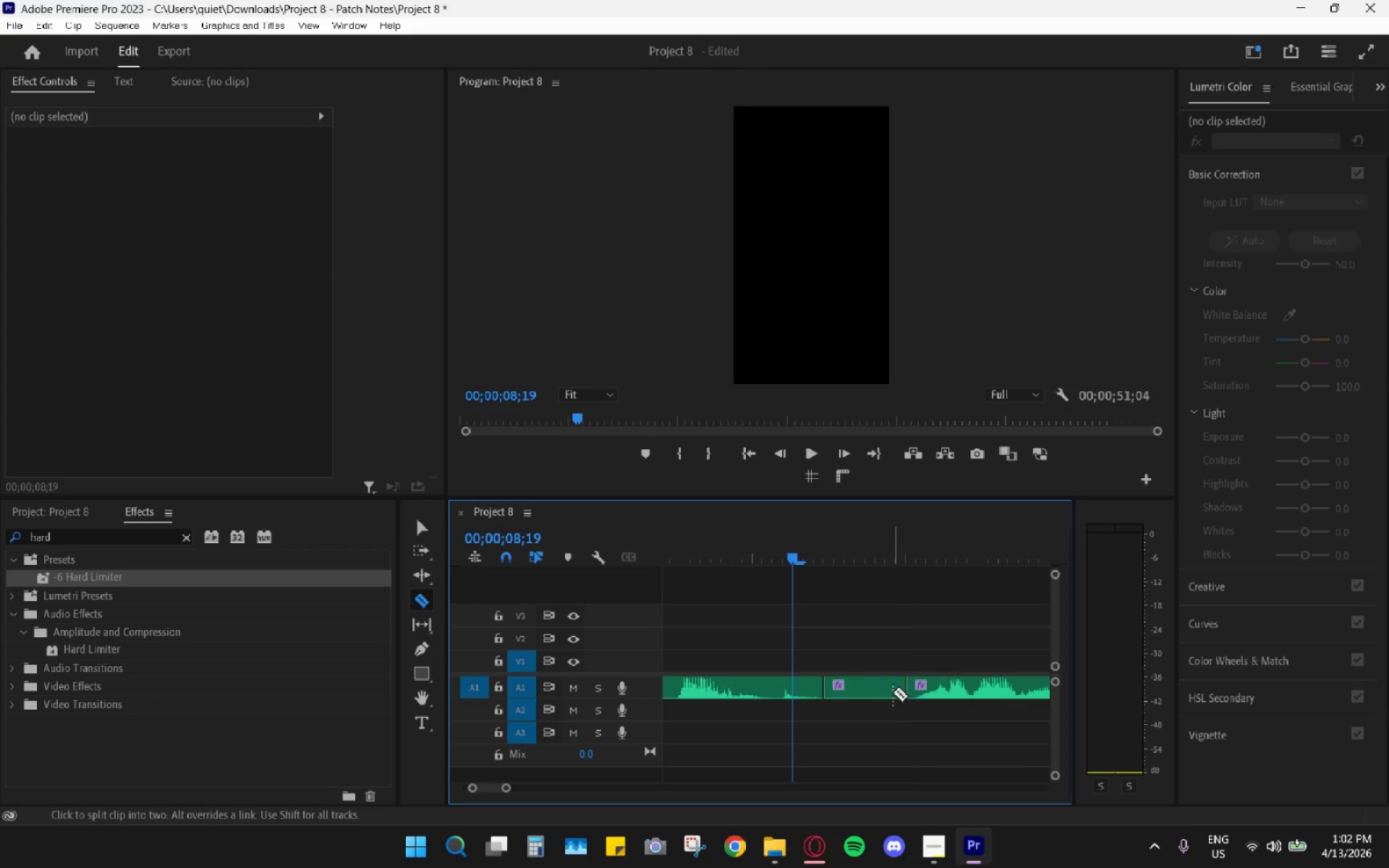 
key(V)
 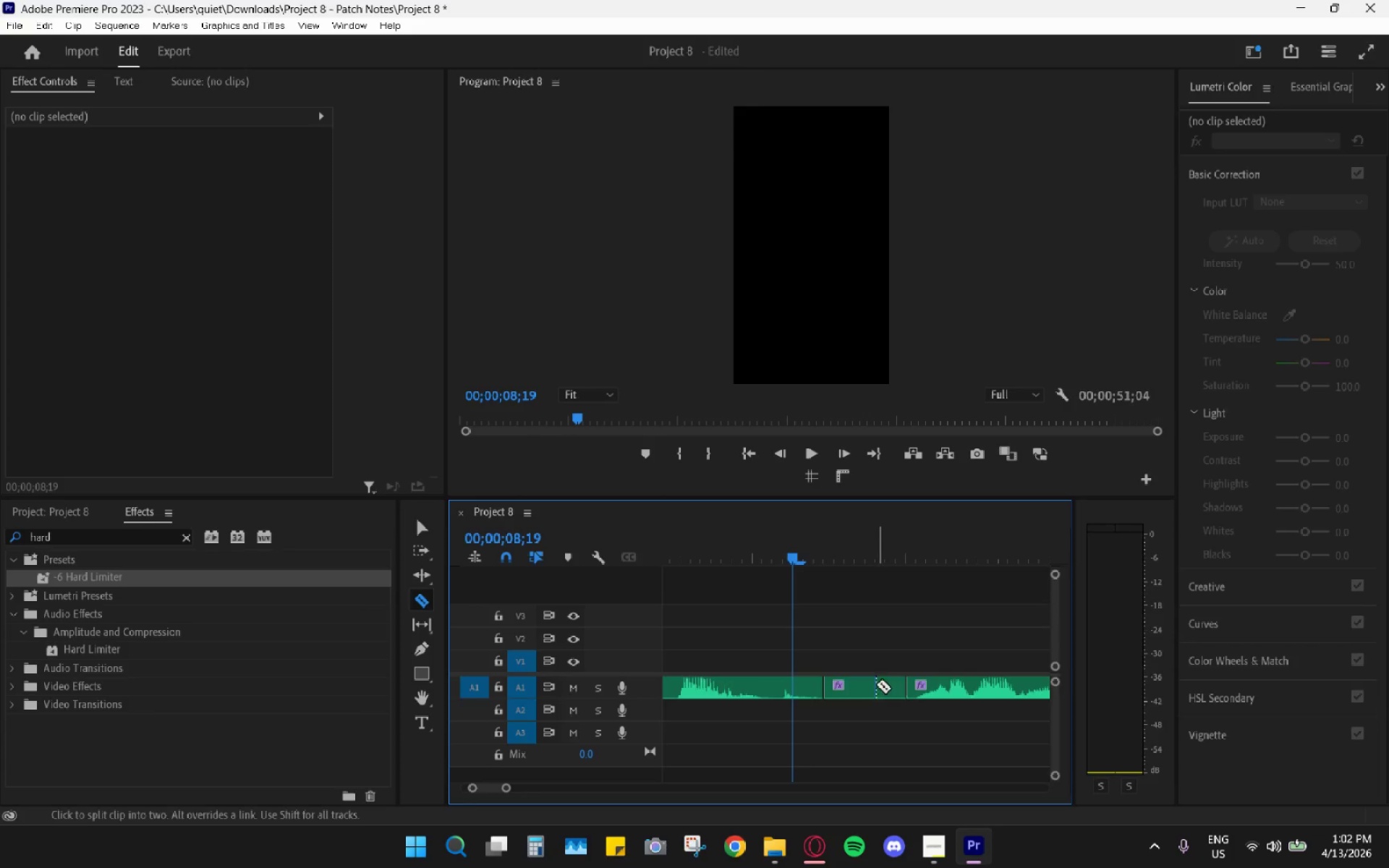 
left_click([875, 684])
 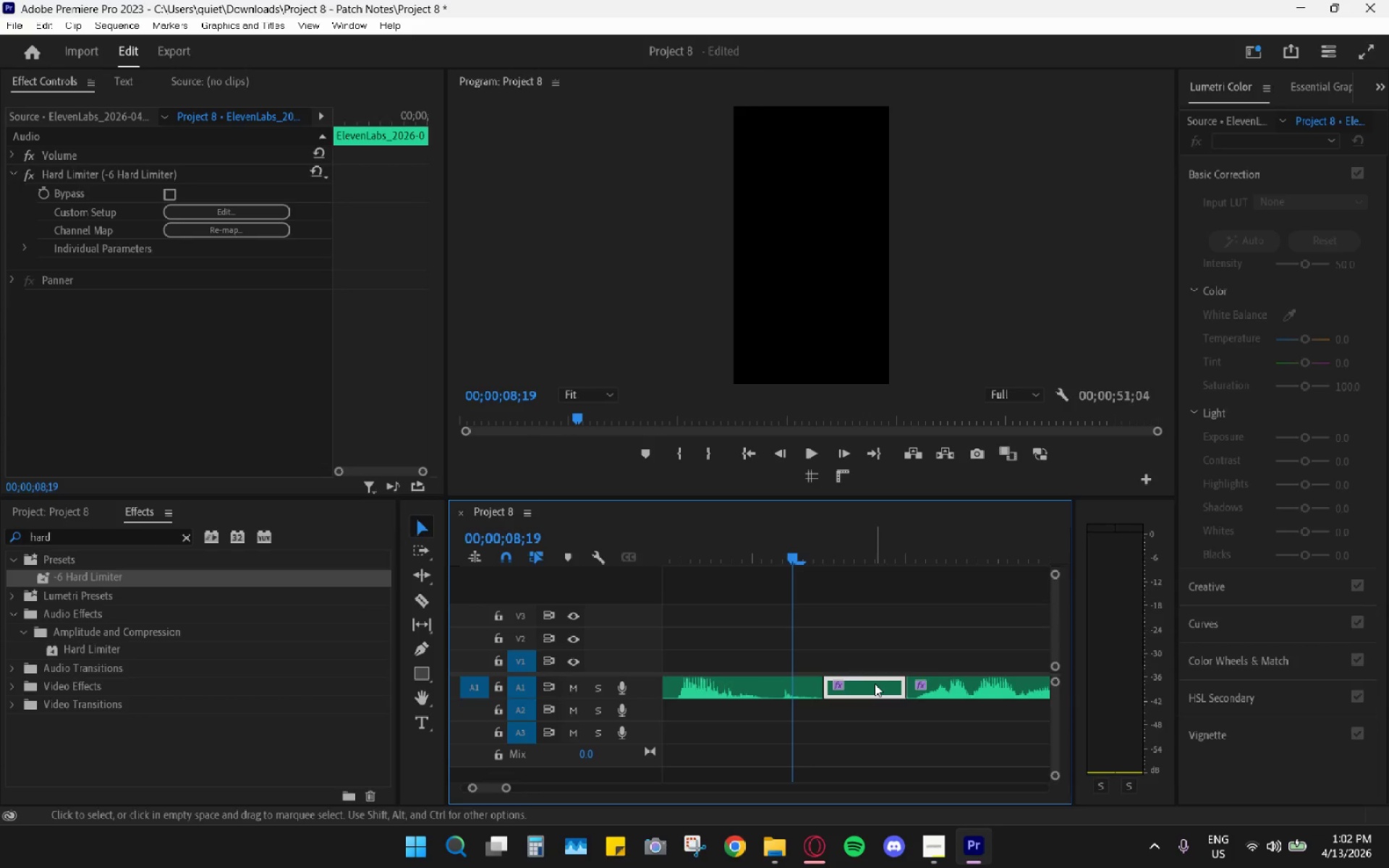 
key(H)
 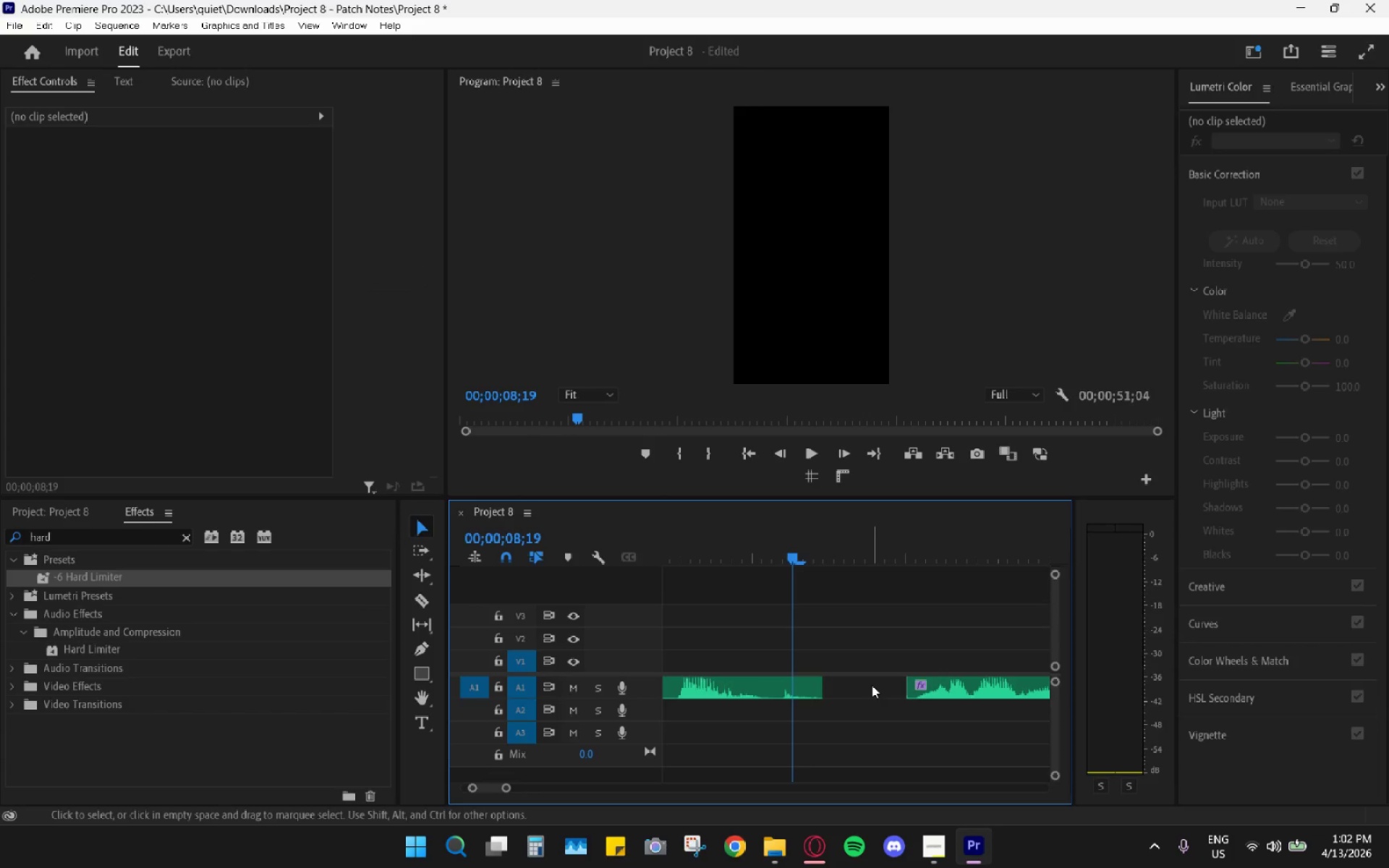 
left_click([872, 685])
 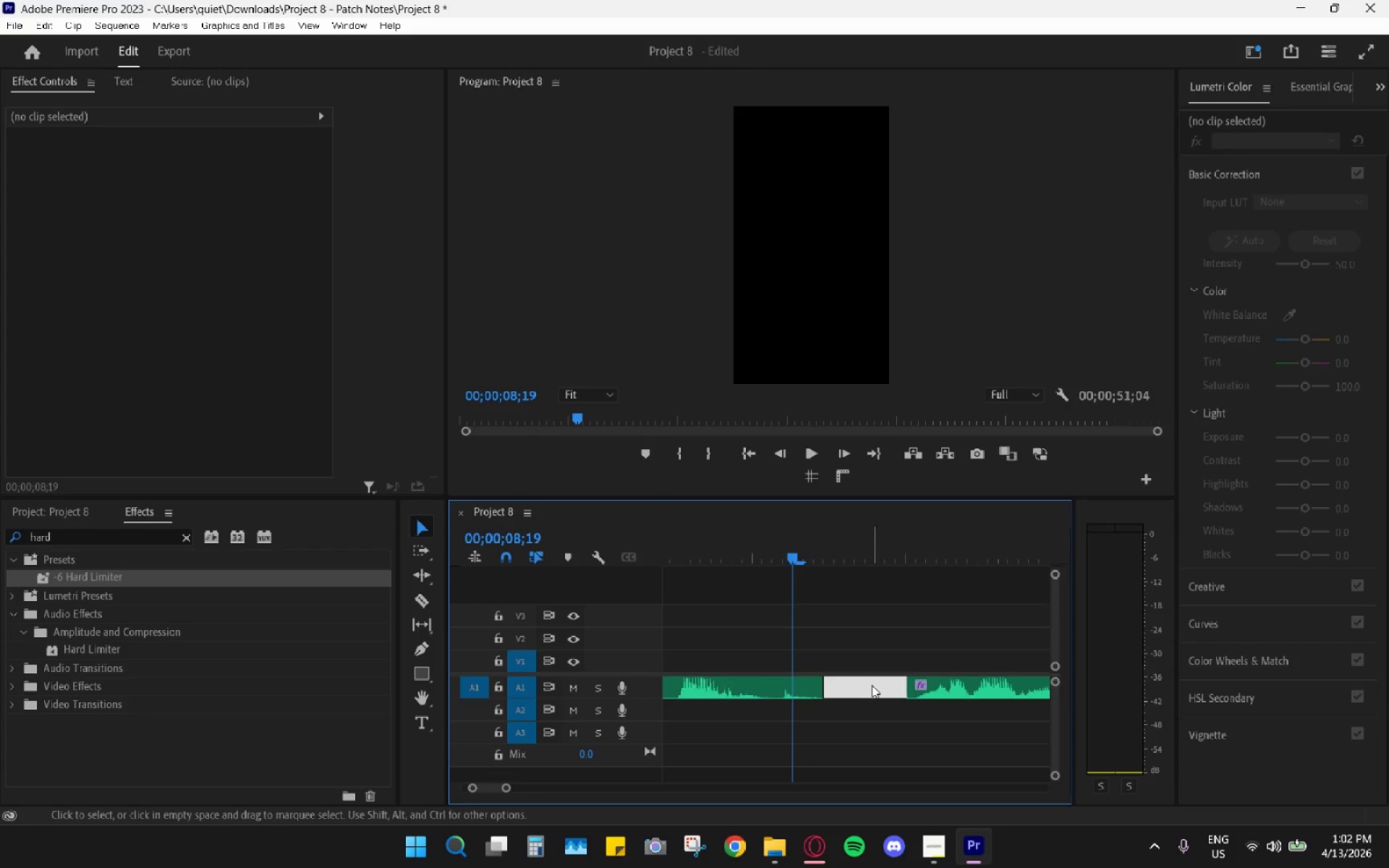 
key(H)
 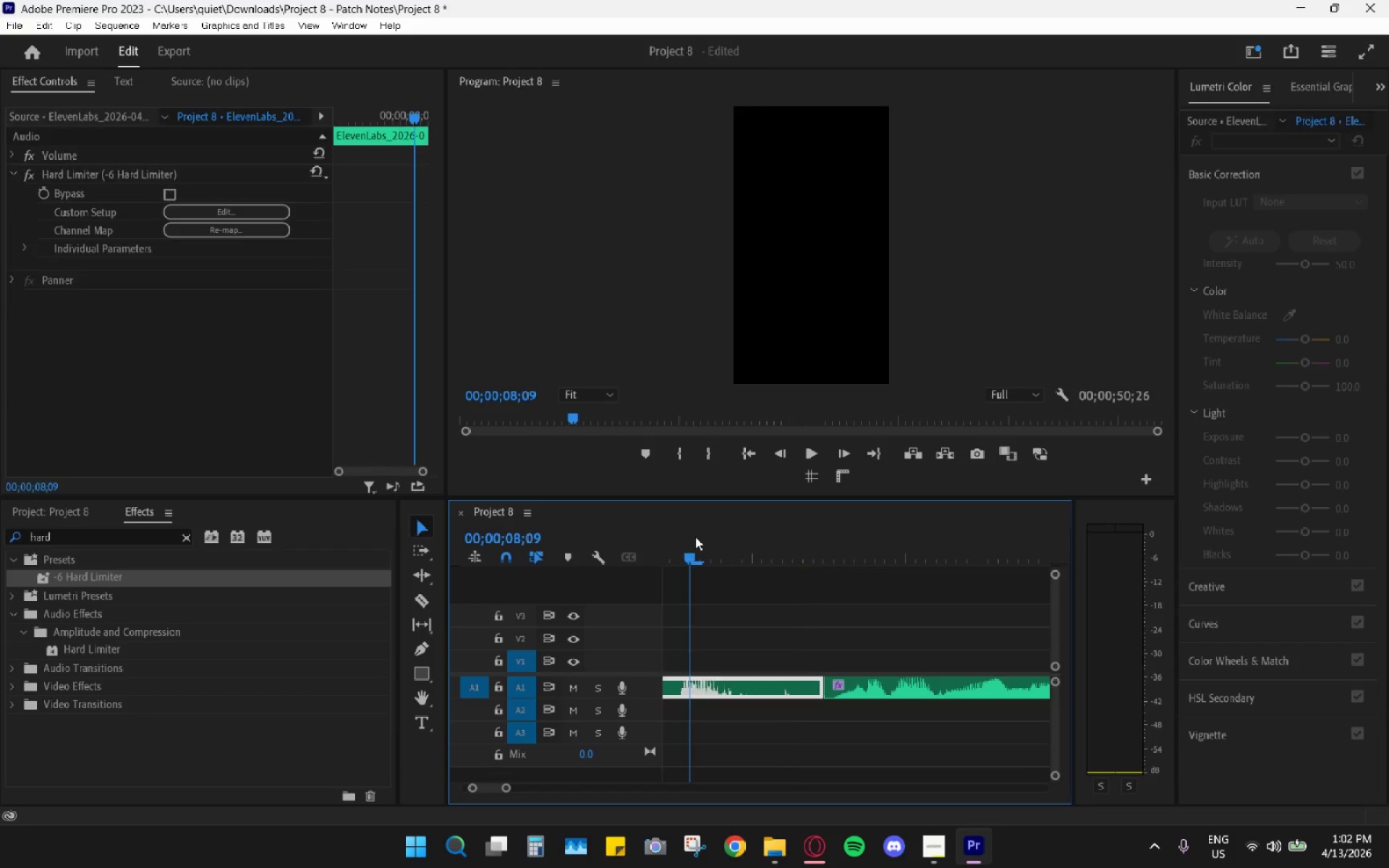 
key(Space)
 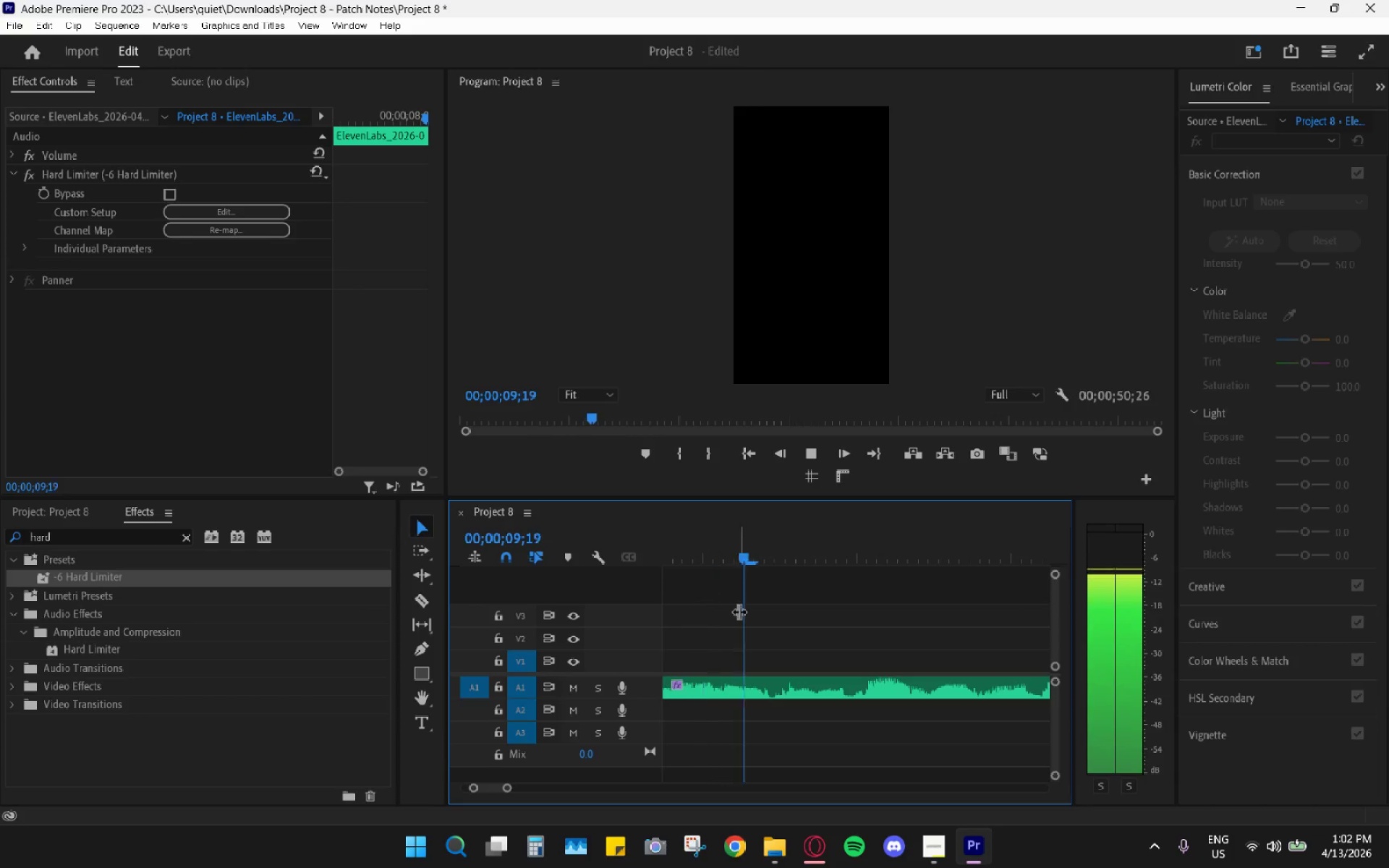 
scroll: coordinate [914, 657], scroll_direction: down, amount: 35.0
 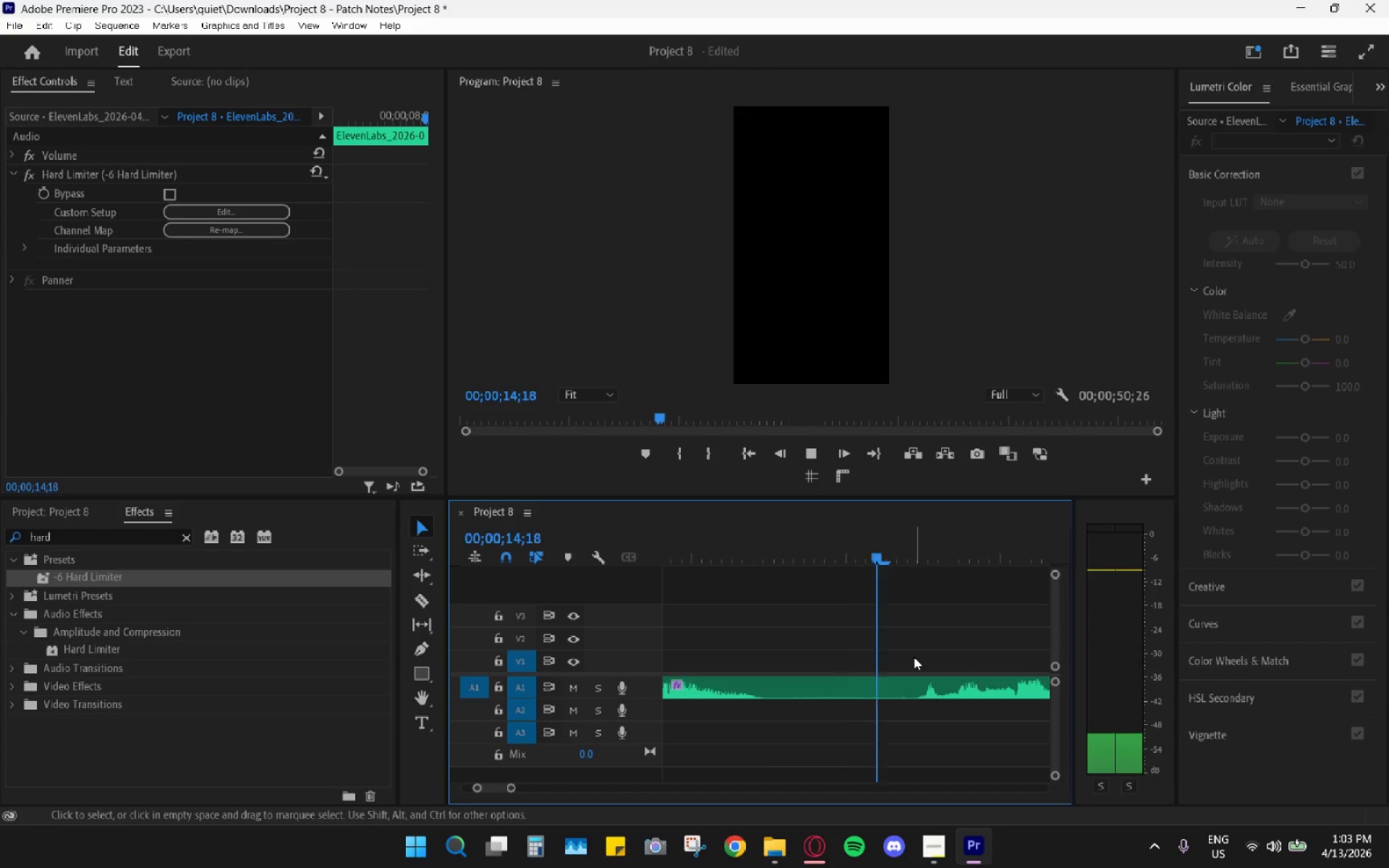 
key(Space)
 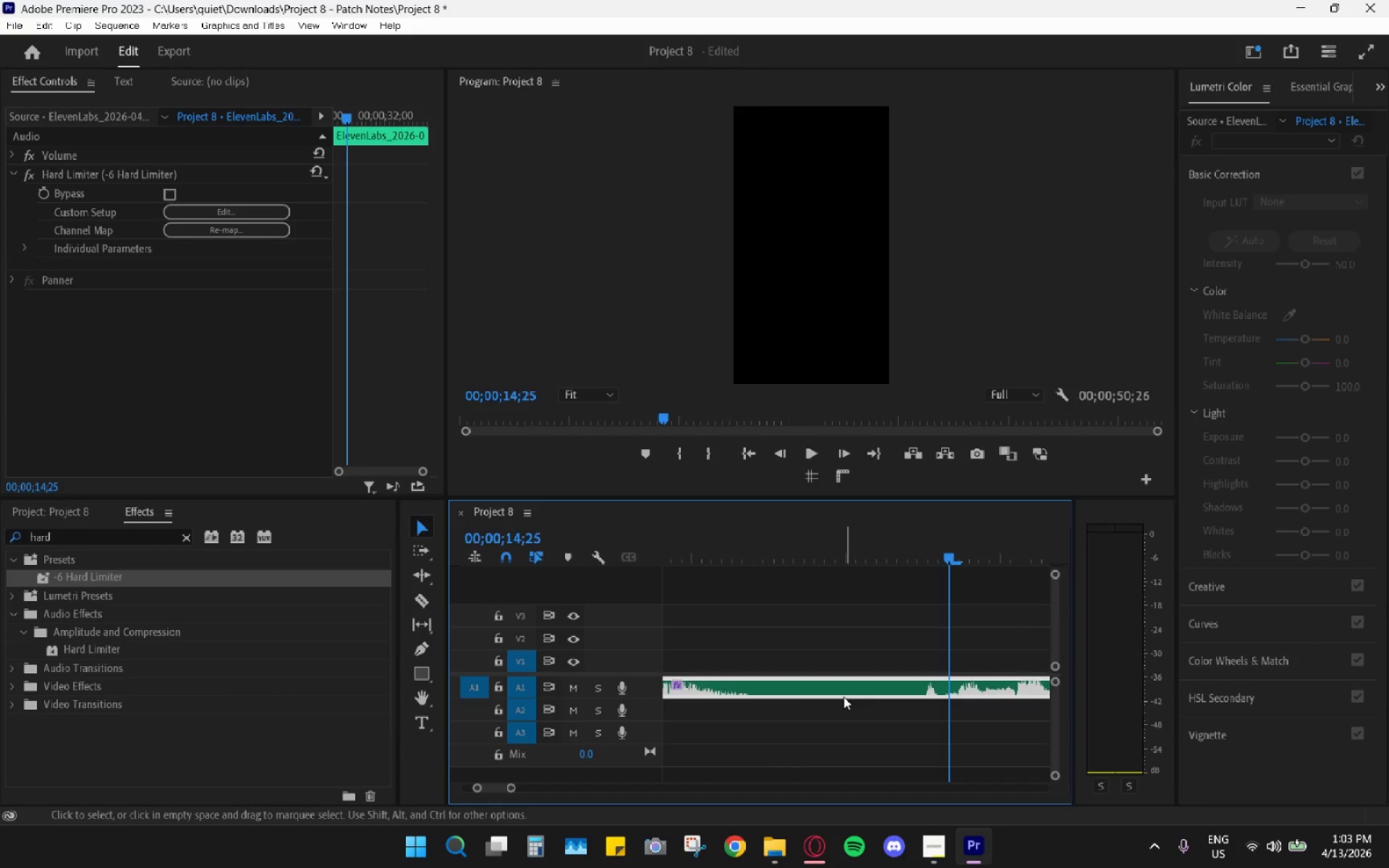 
key(C)
 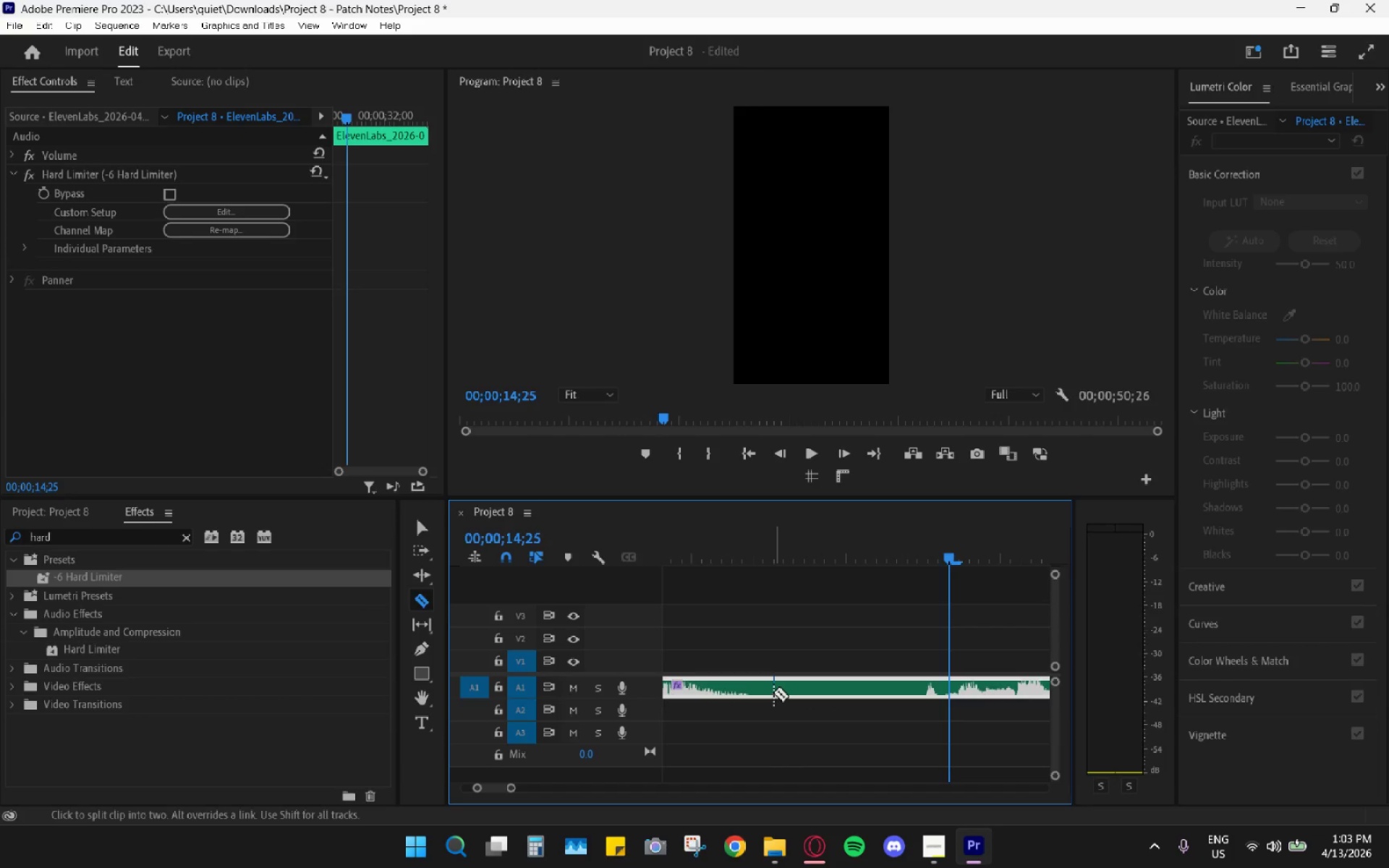 
left_click([773, 692])
 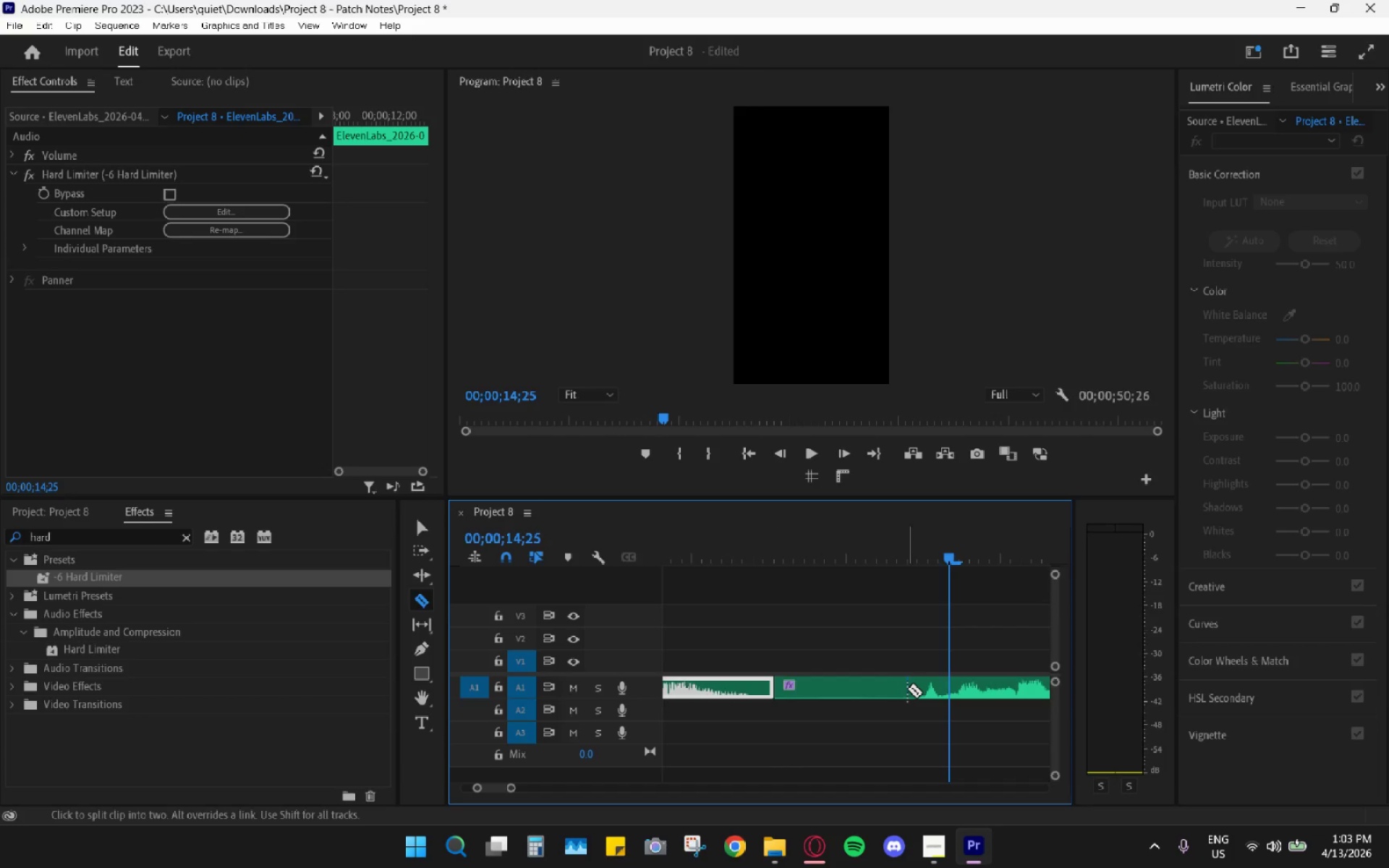 
left_click([910, 689])
 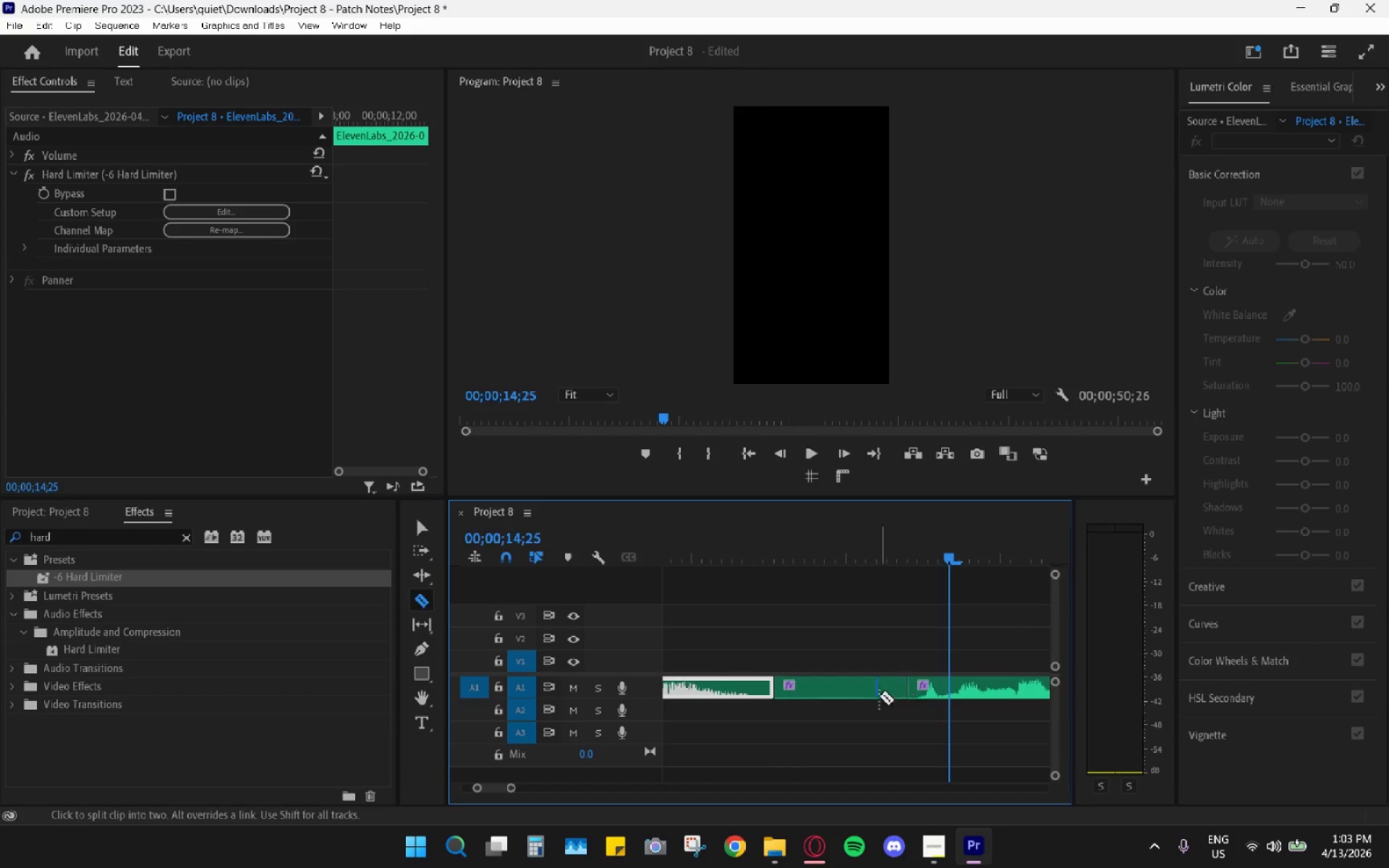 
key(V)
 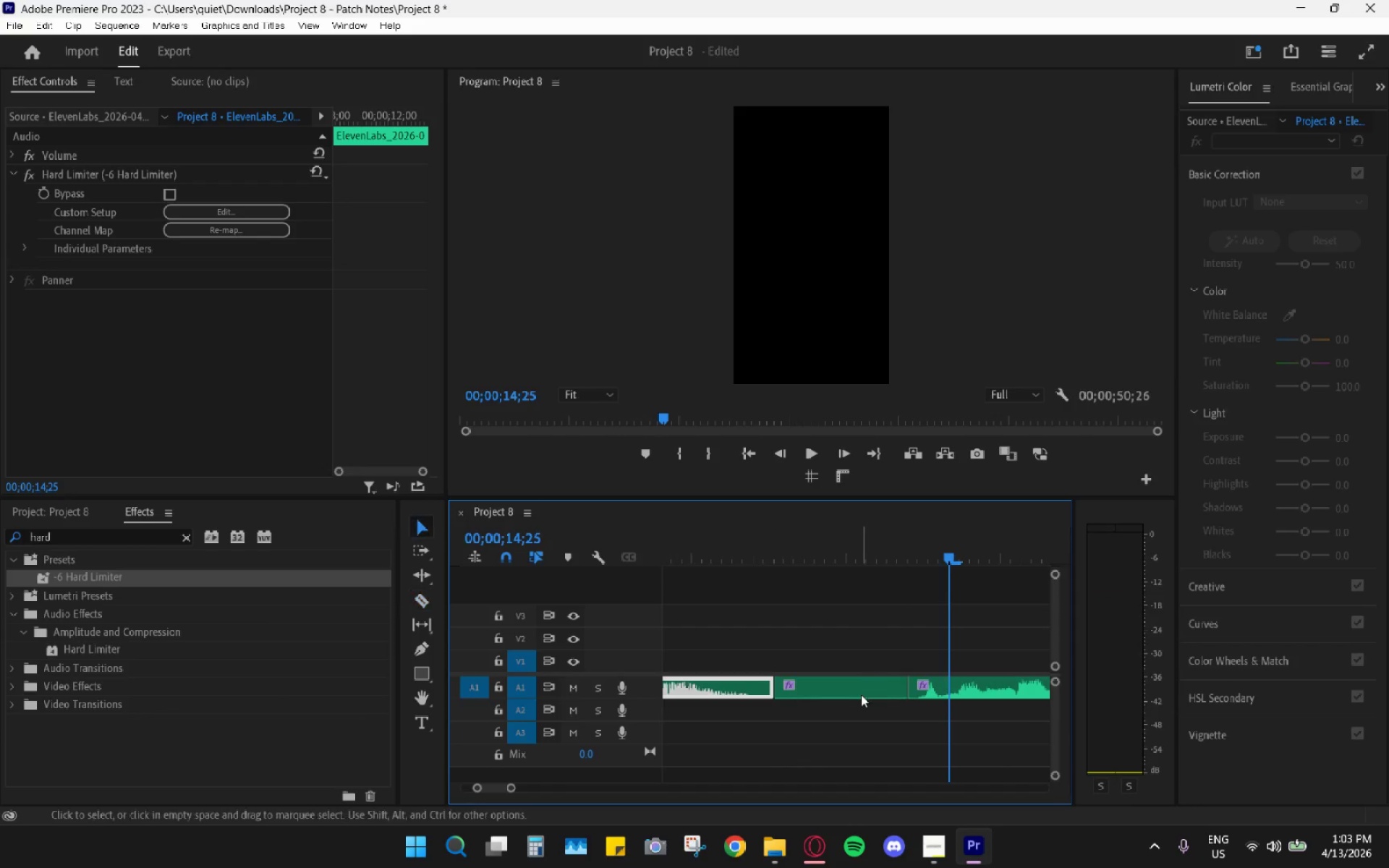 
left_click([861, 694])
 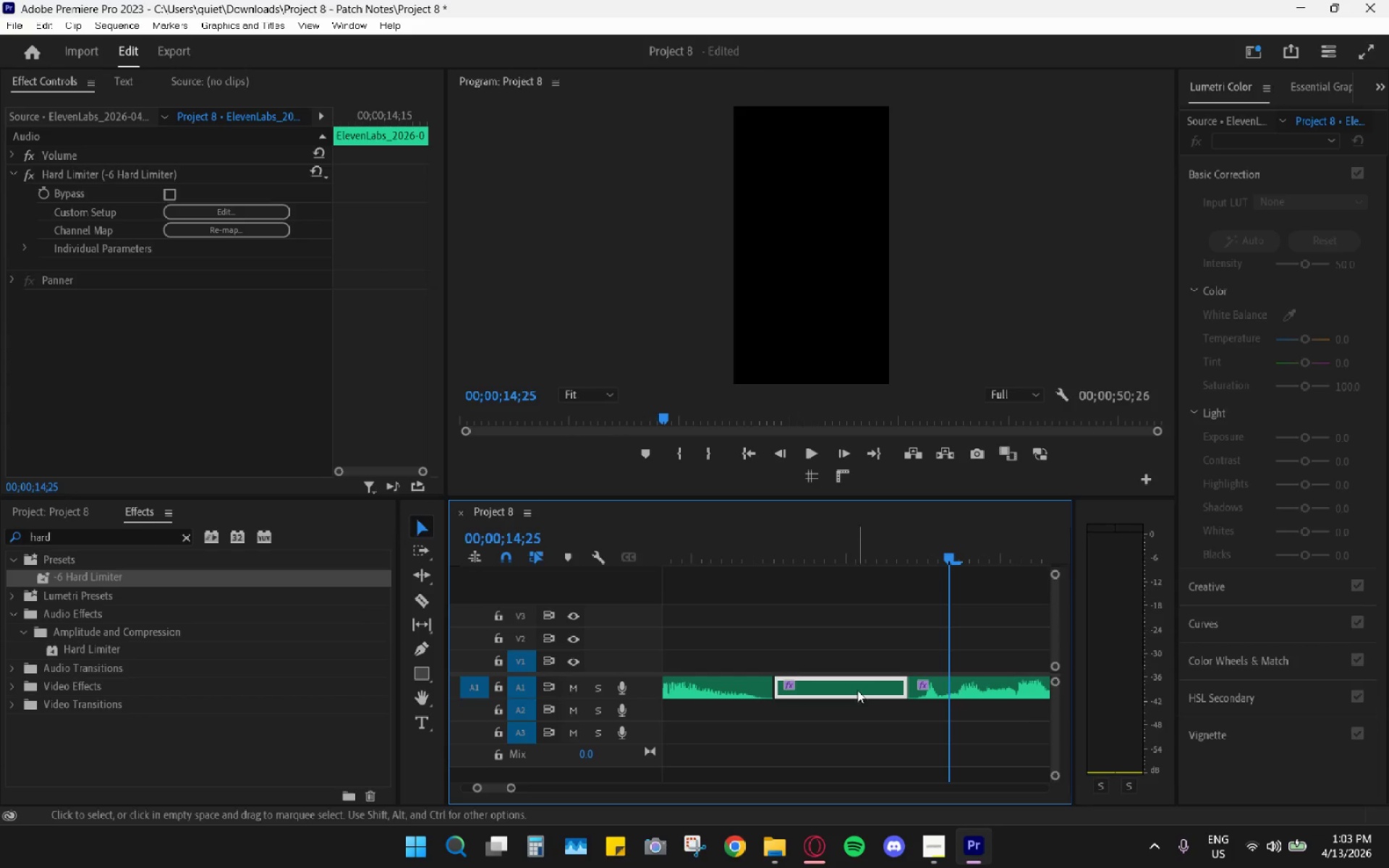 
type(hh)
 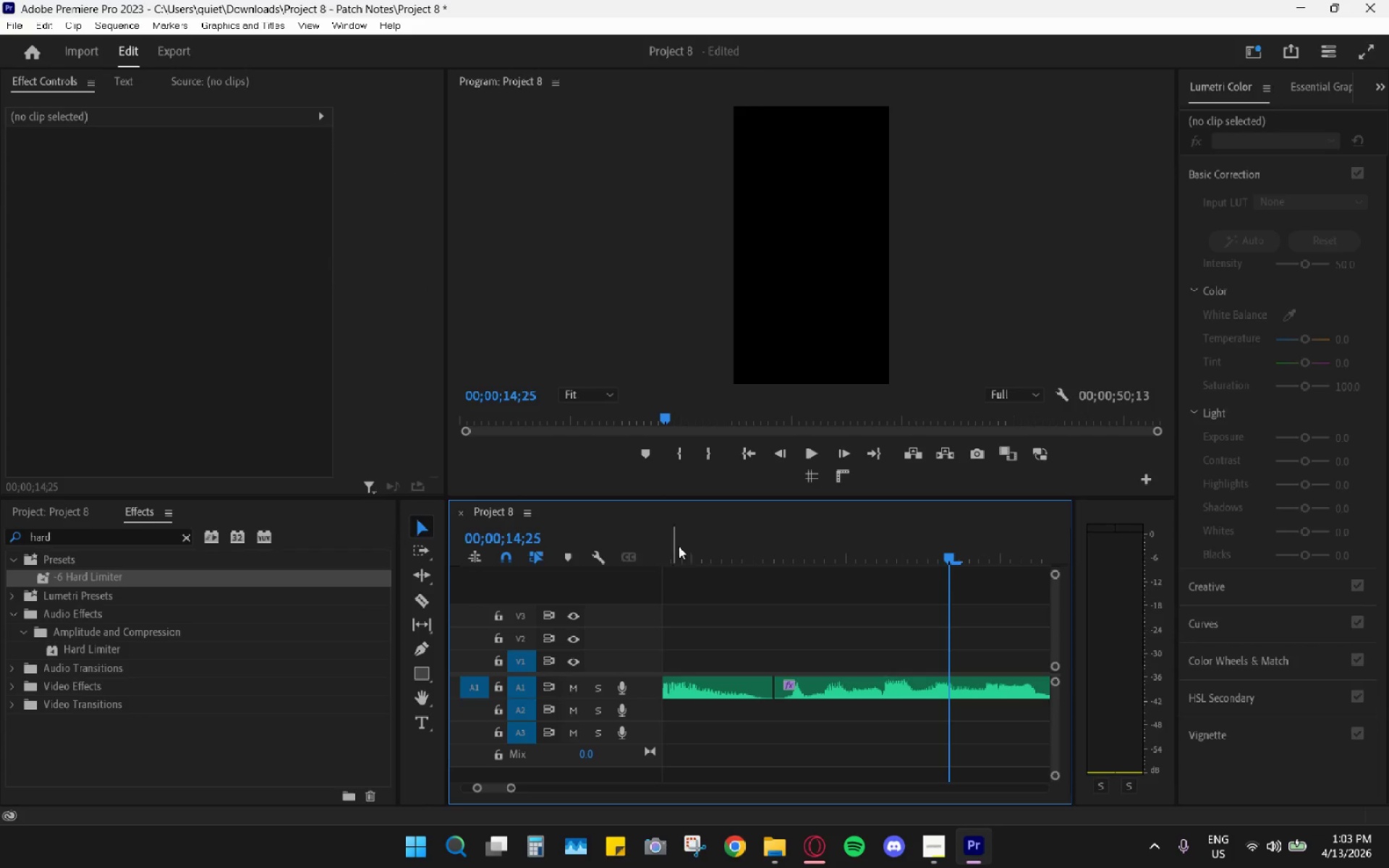 
double_click([706, 543])
 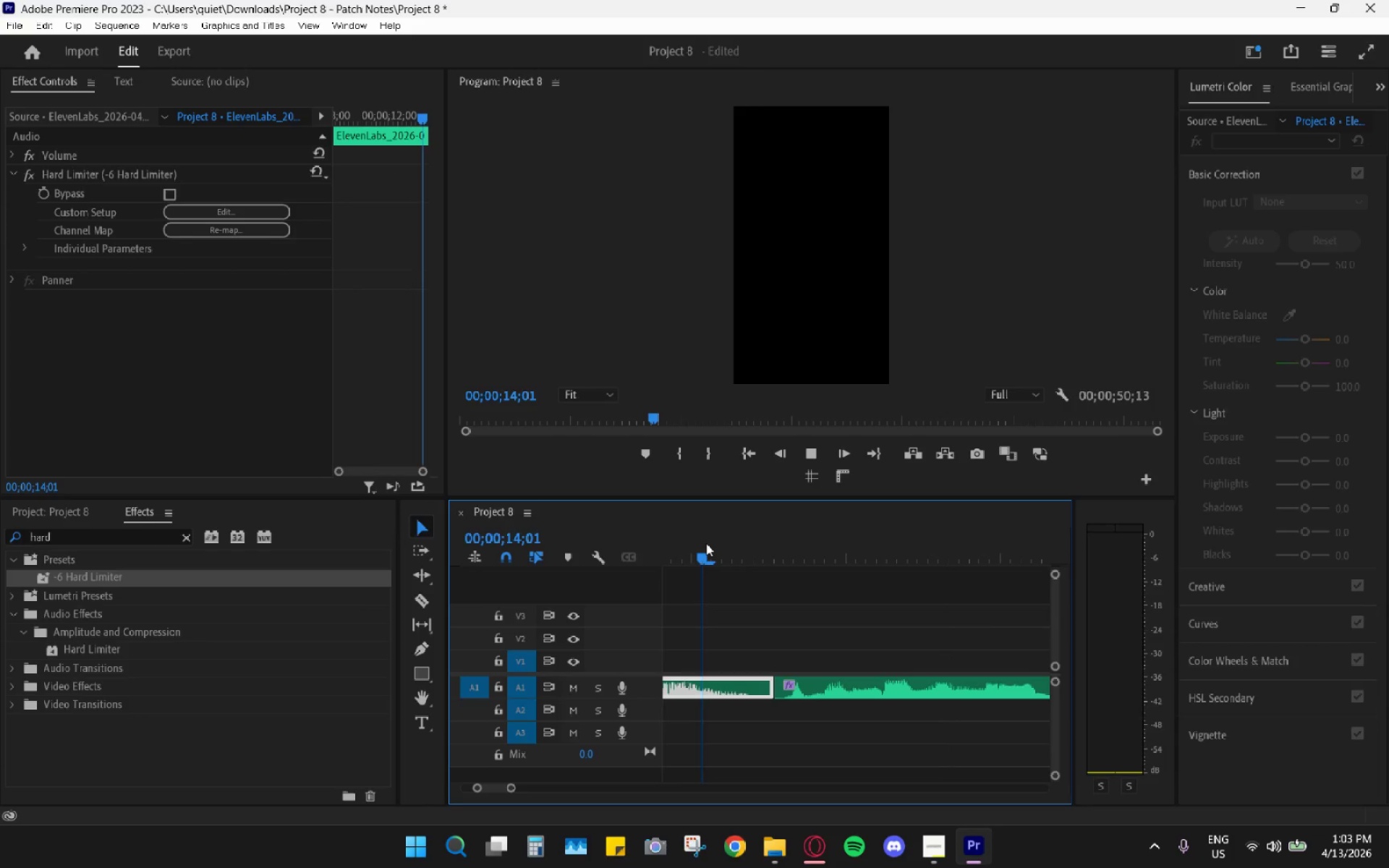 
key(Space)
 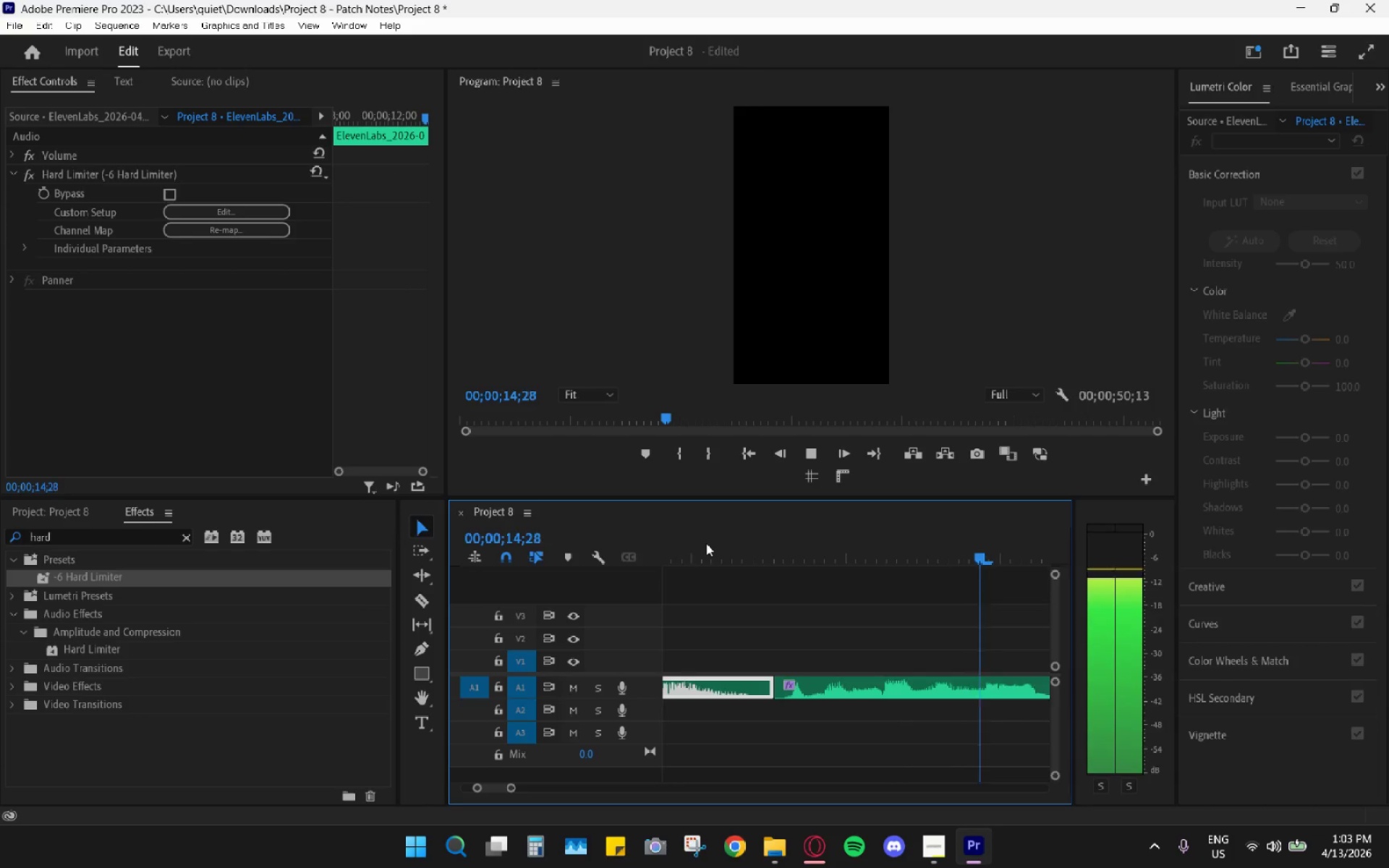 
scroll: coordinate [706, 543], scroll_direction: down, amount: 3.0
 